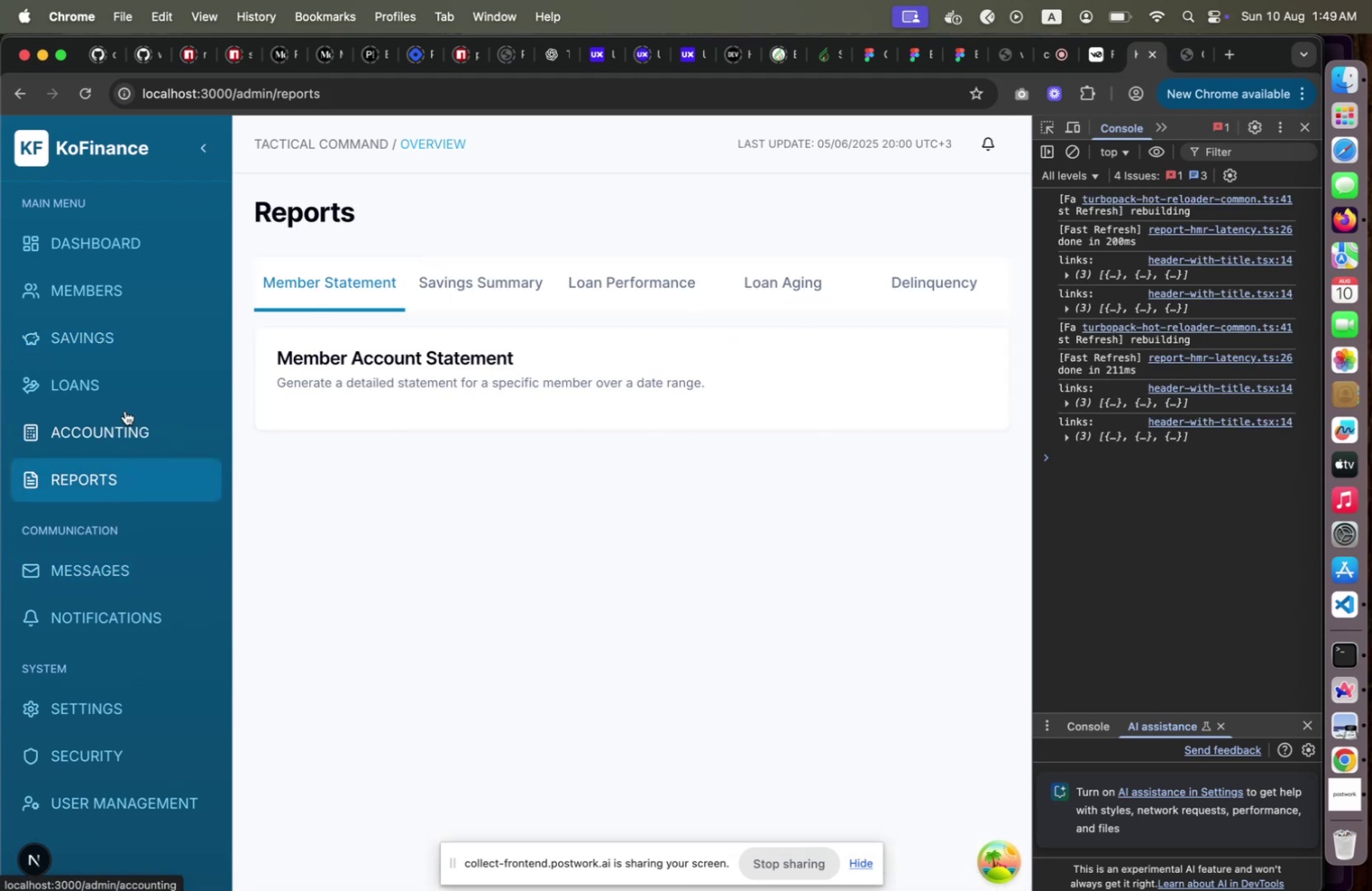 
left_click([125, 410])
 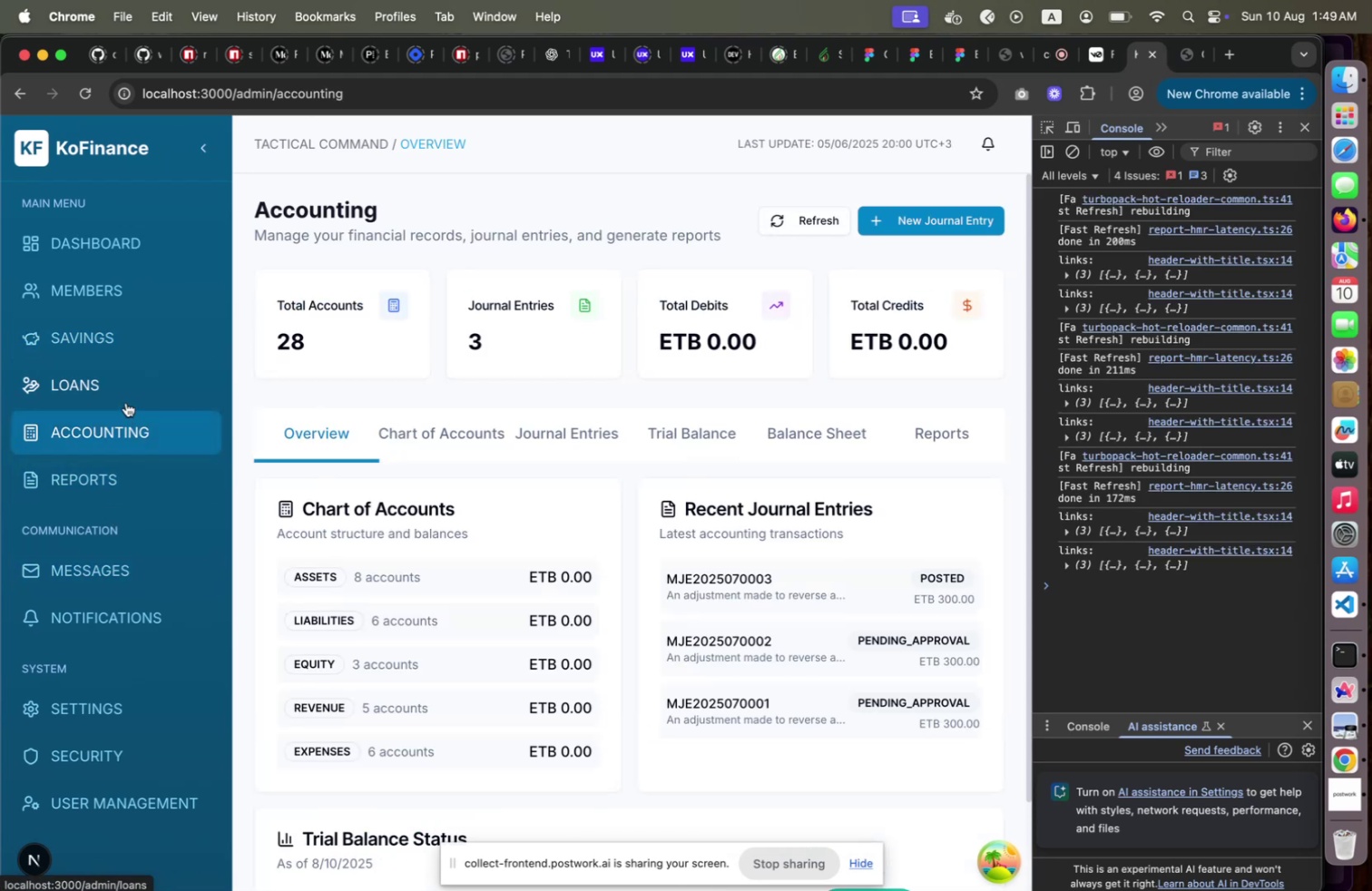 
left_click([126, 402])
 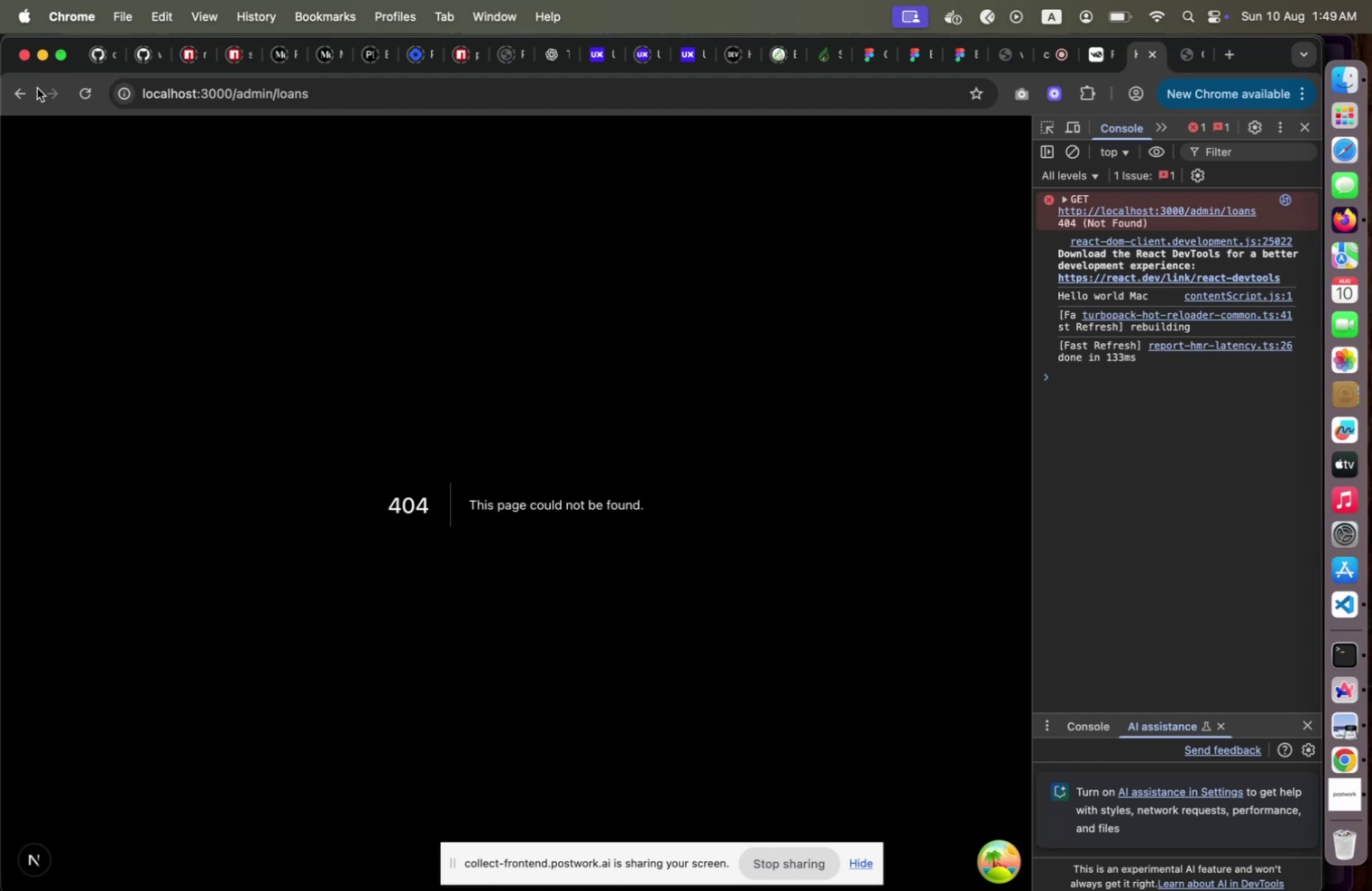 
double_click([24, 95])
 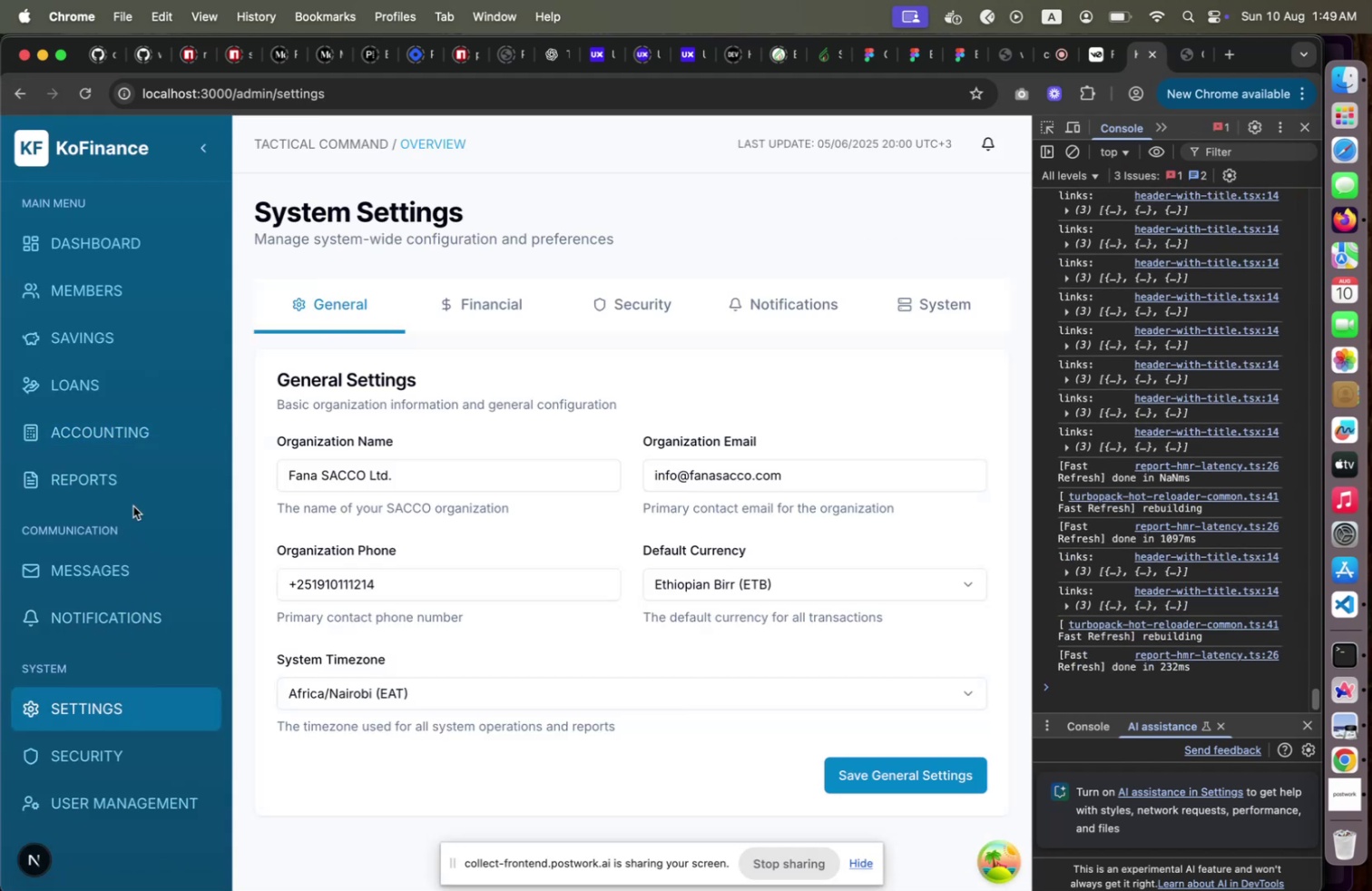 
wait(6.99)
 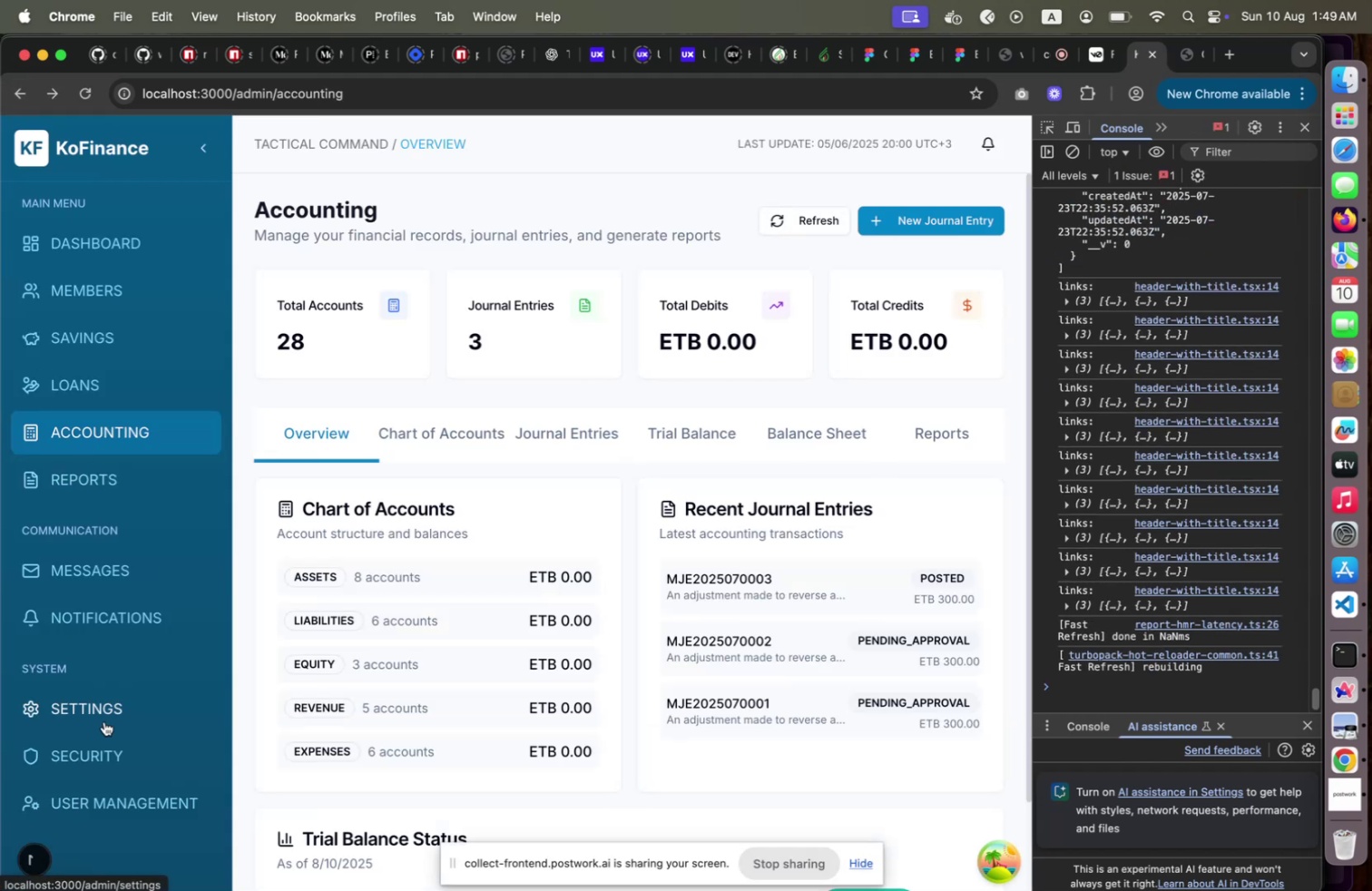 
left_click([95, 294])
 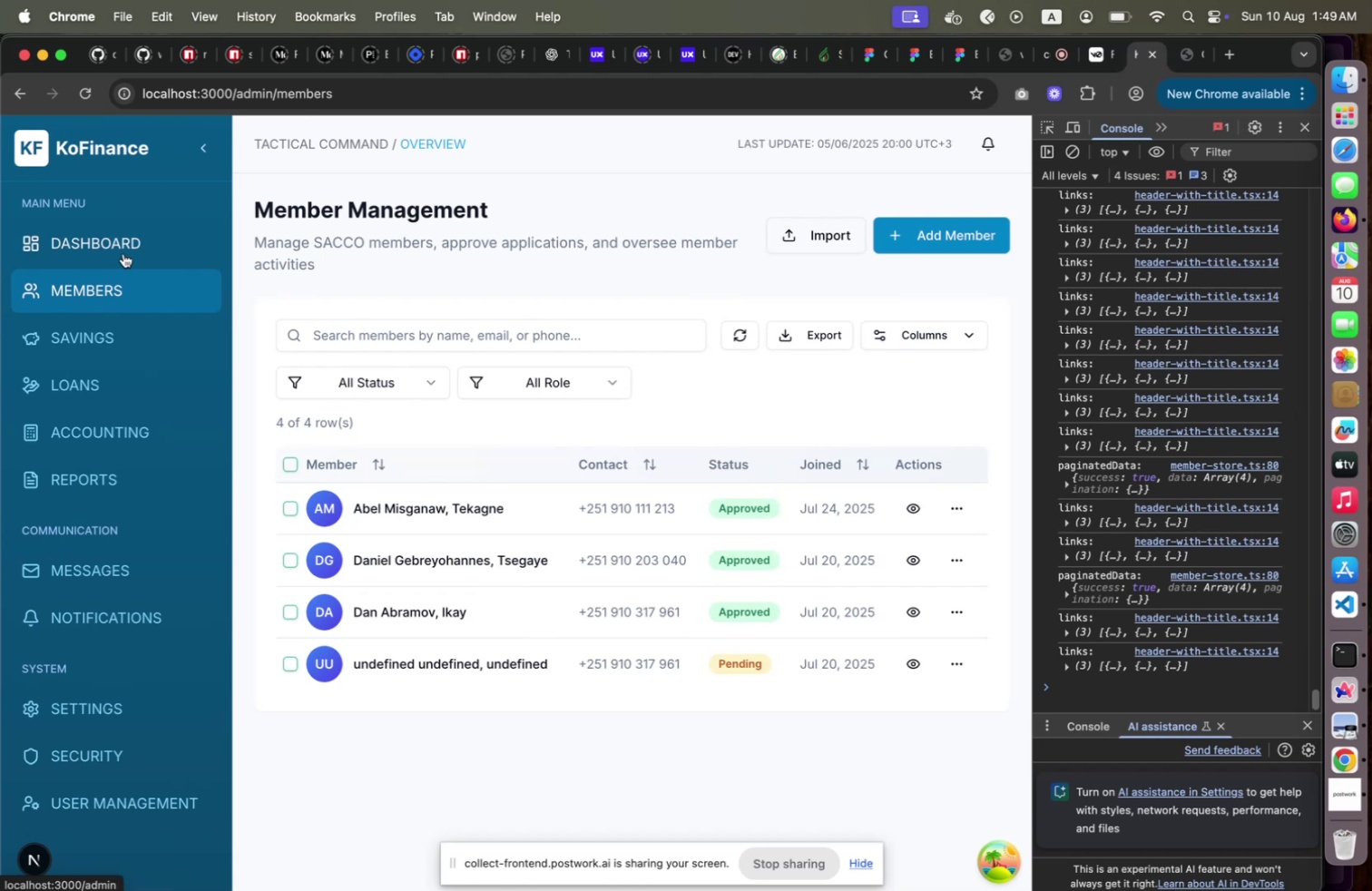 
wait(9.82)
 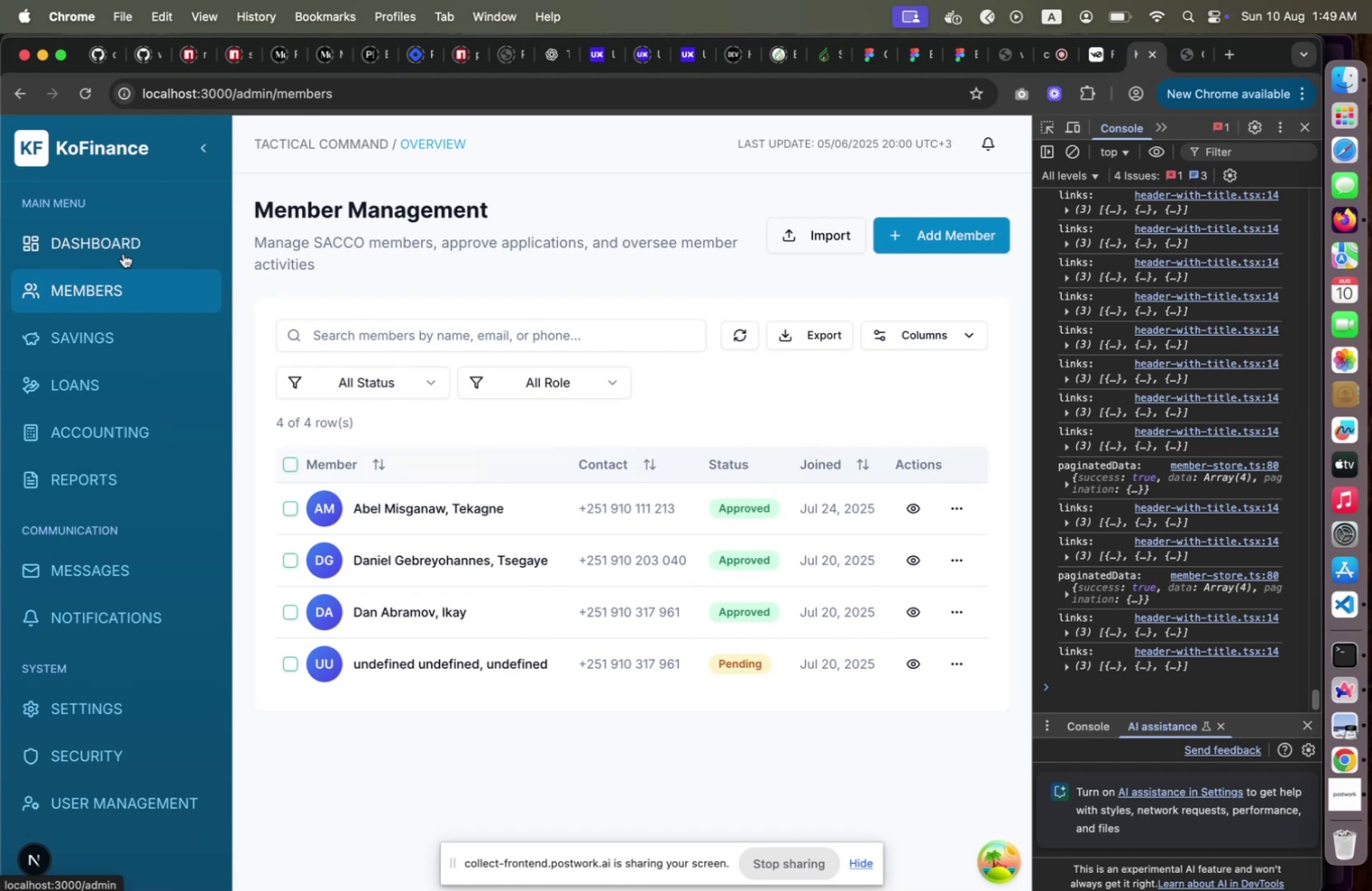 
scroll: coordinate [1112, 459], scroll_direction: down, amount: 5.0
 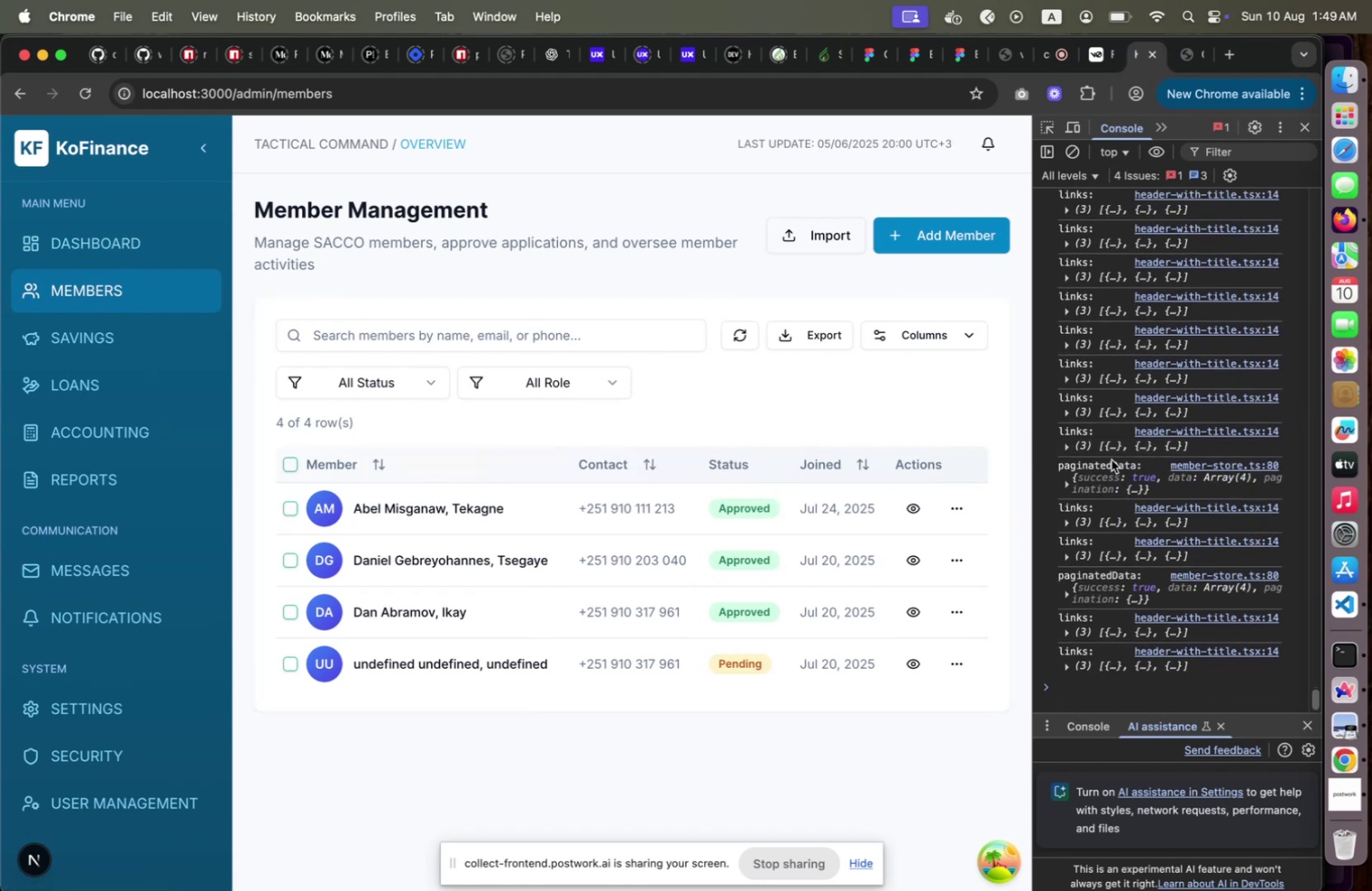 
scroll: coordinate [1112, 459], scroll_direction: up, amount: 6.0
 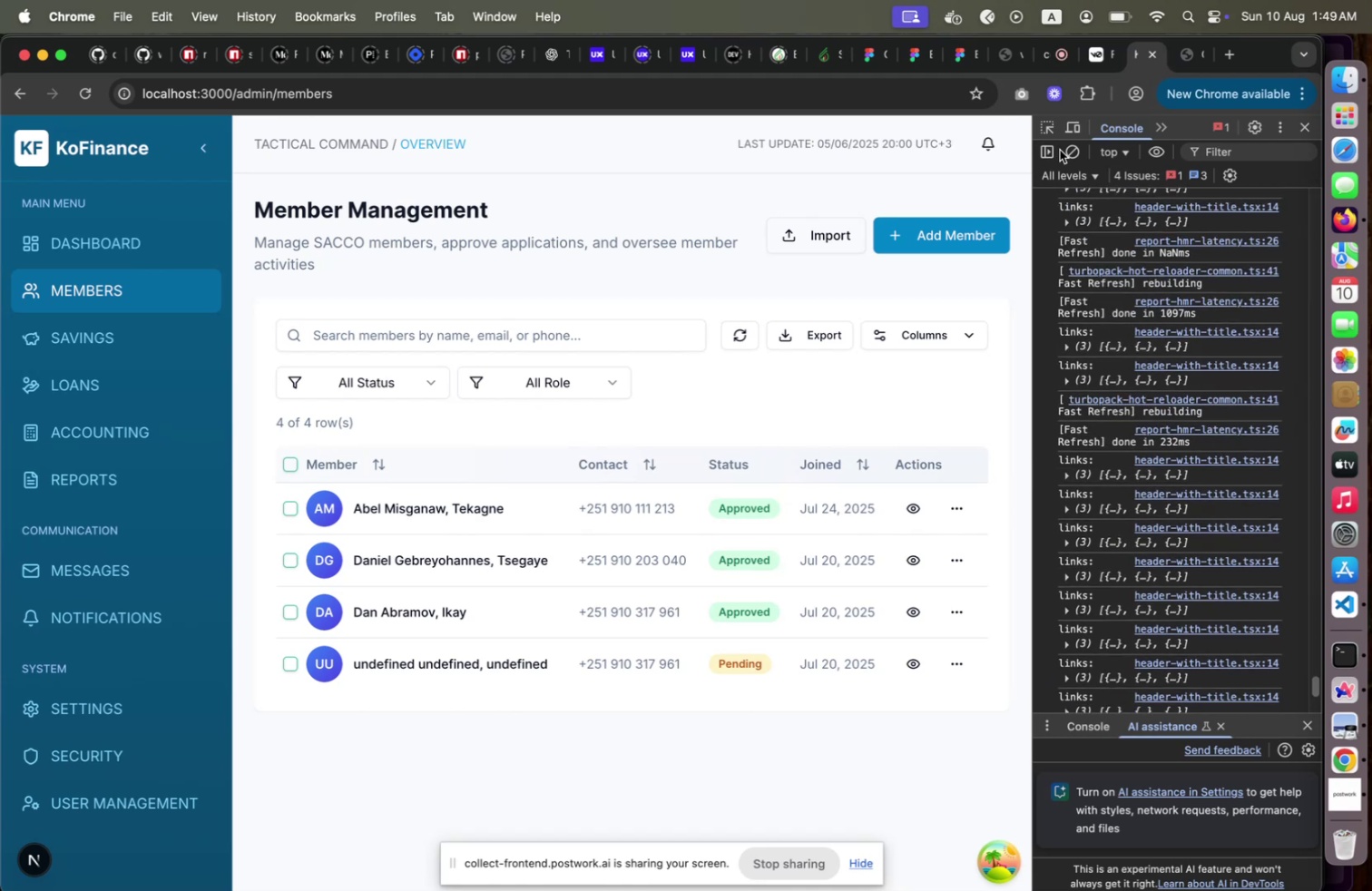 
left_click([1081, 150])
 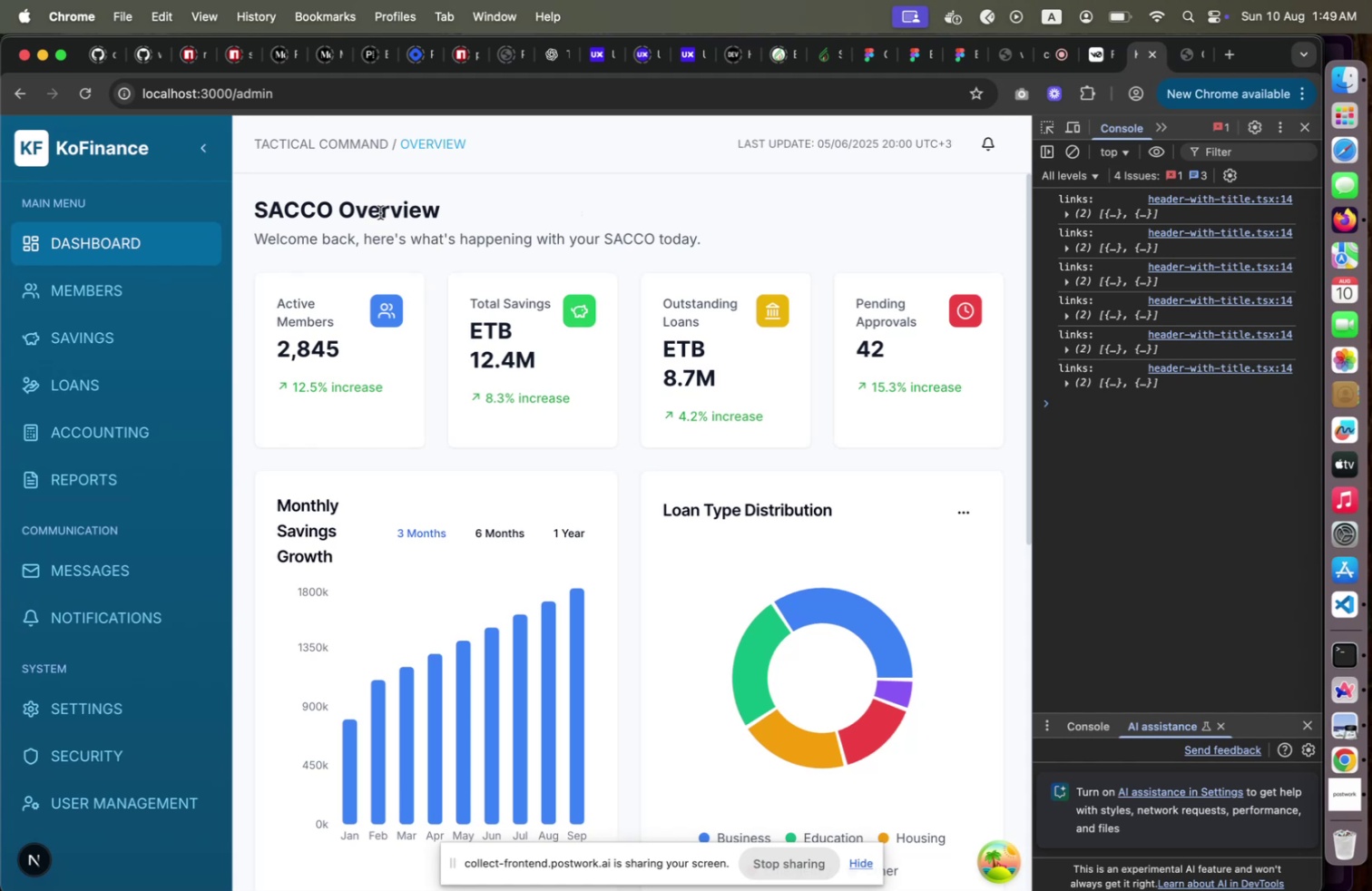 
wait(24.45)
 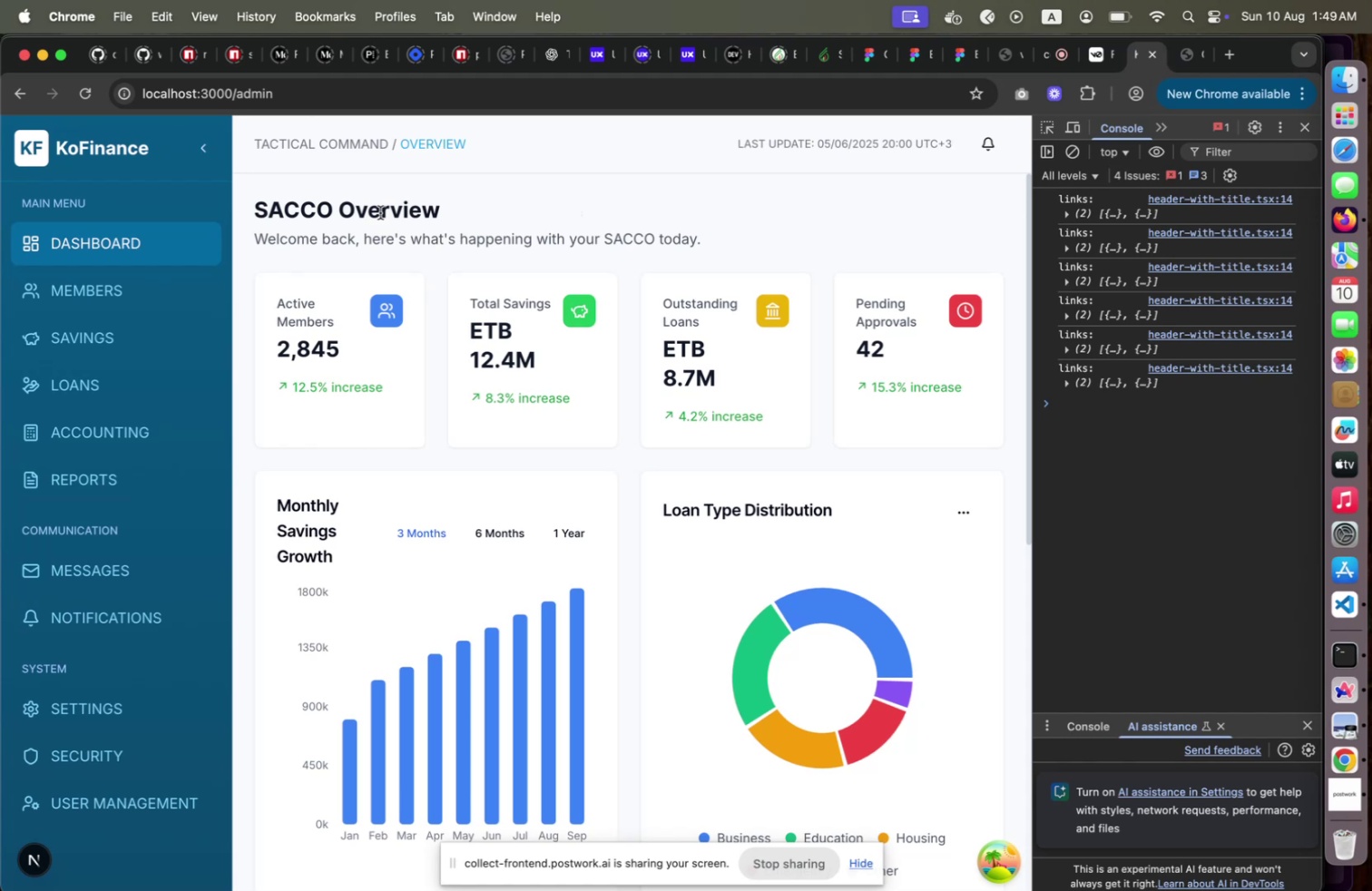 
left_click([1029, 201])
 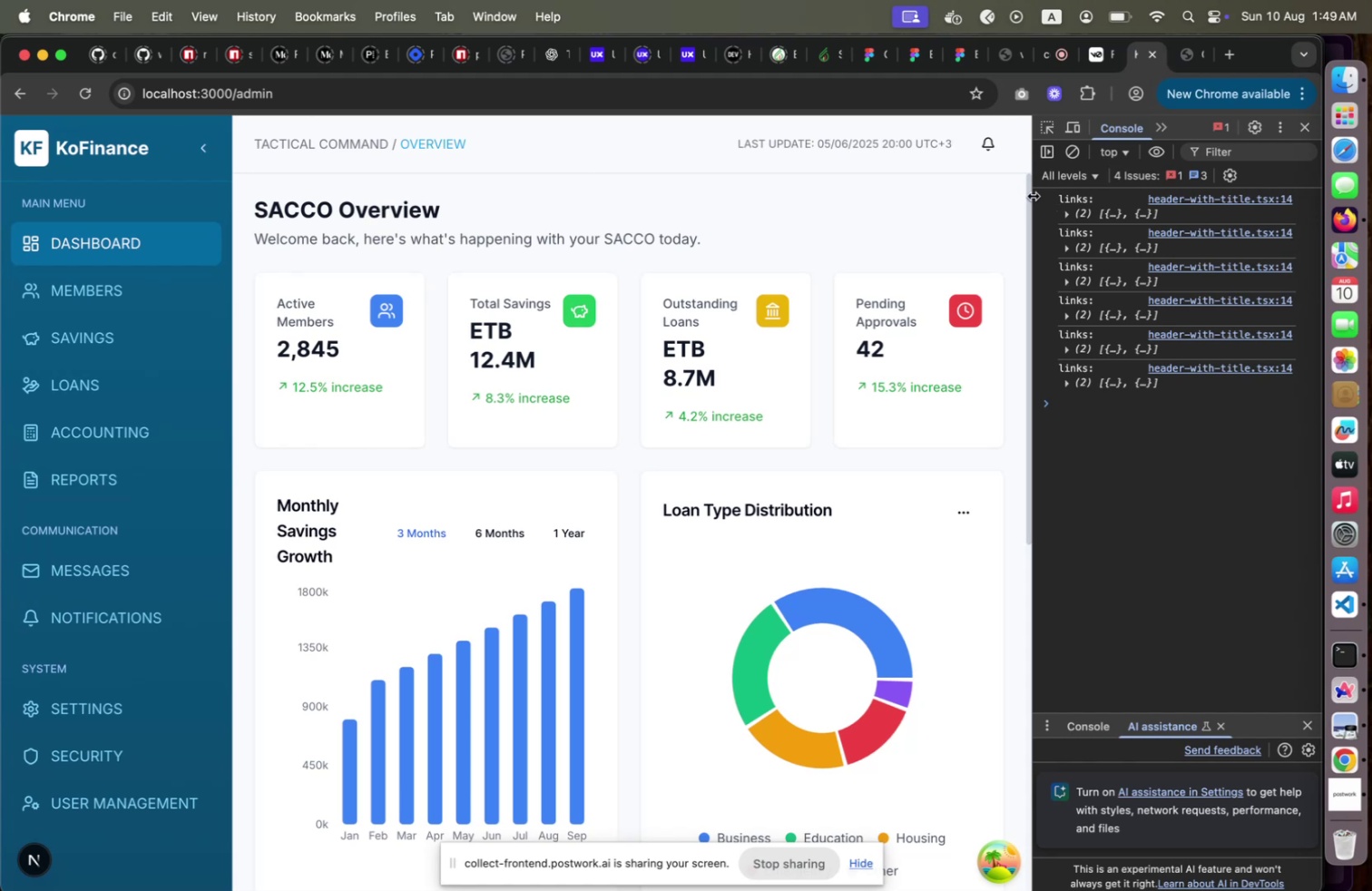 
left_click_drag(start_coordinate=[1033, 195], to_coordinate=[879, 202])
 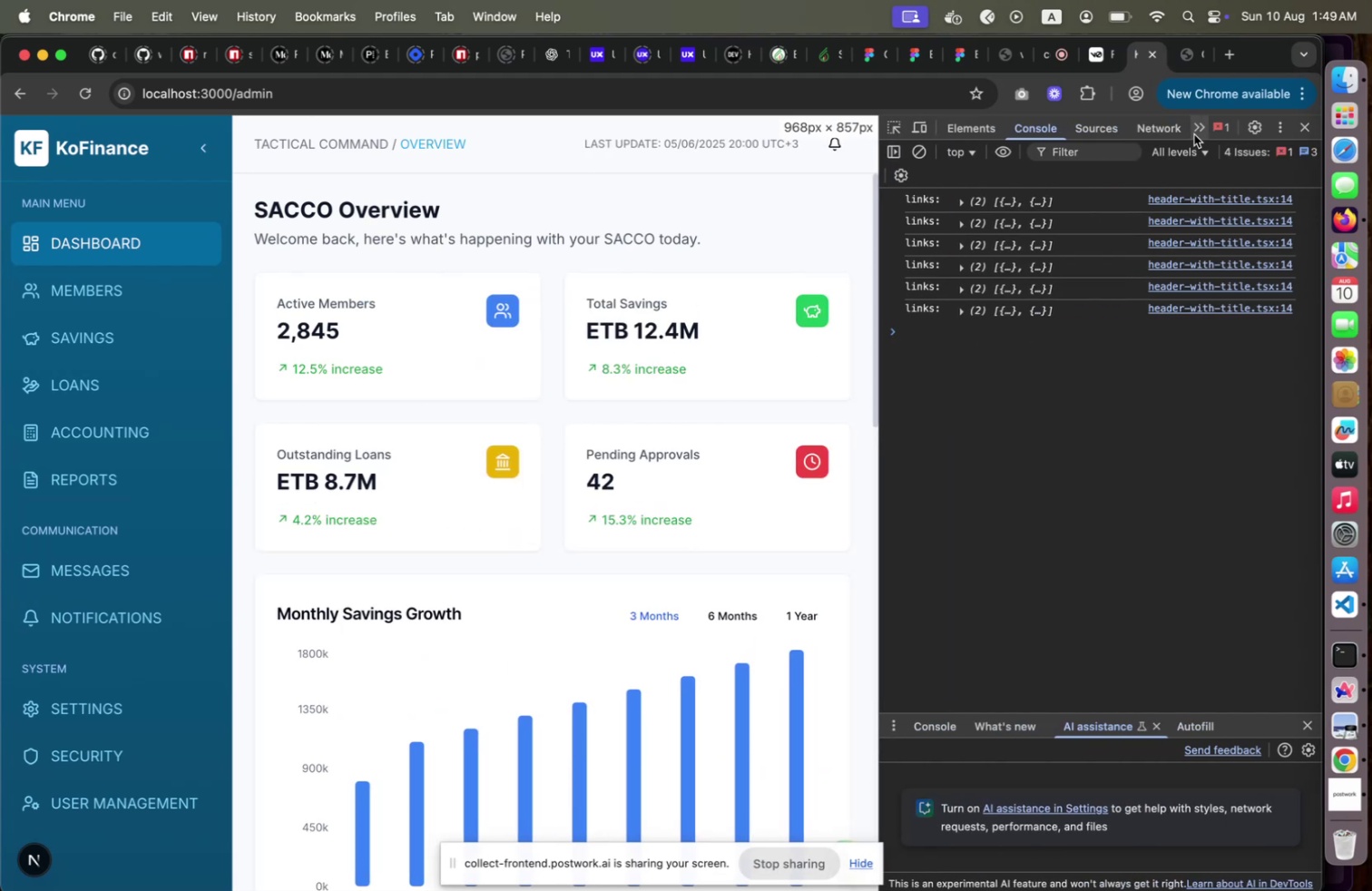 
left_click([1194, 134])
 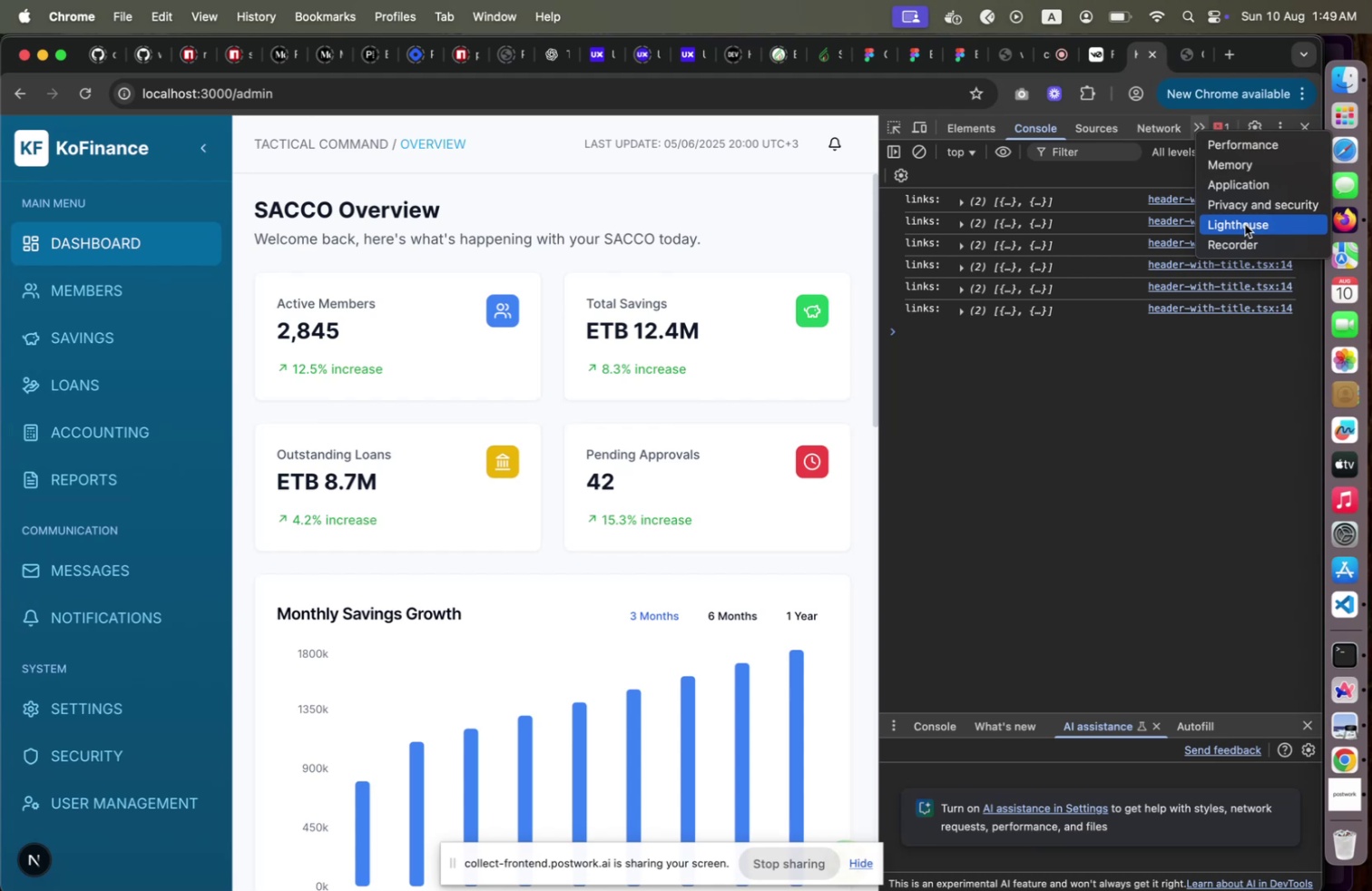 
left_click([1245, 224])
 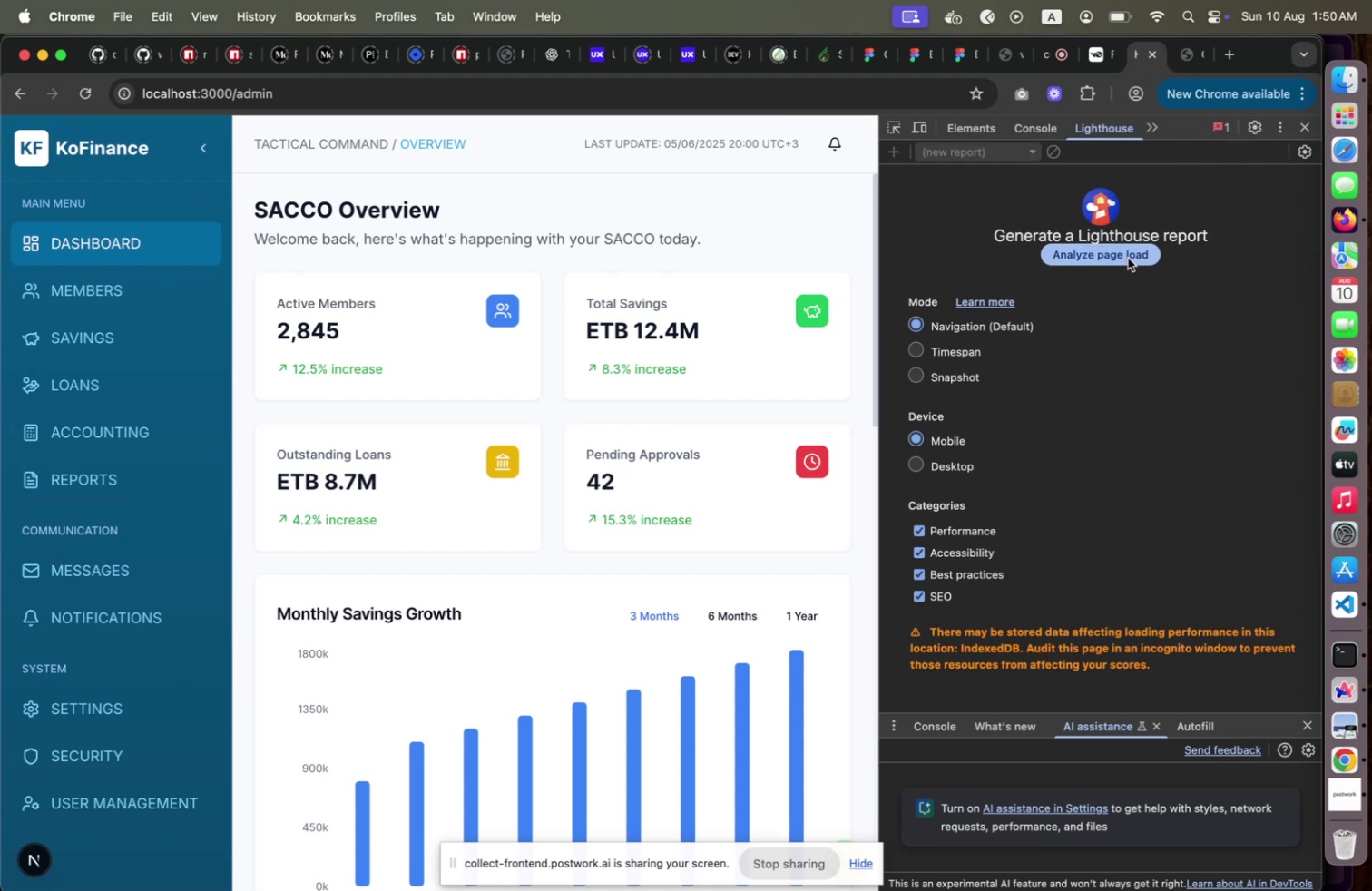 
wait(6.3)
 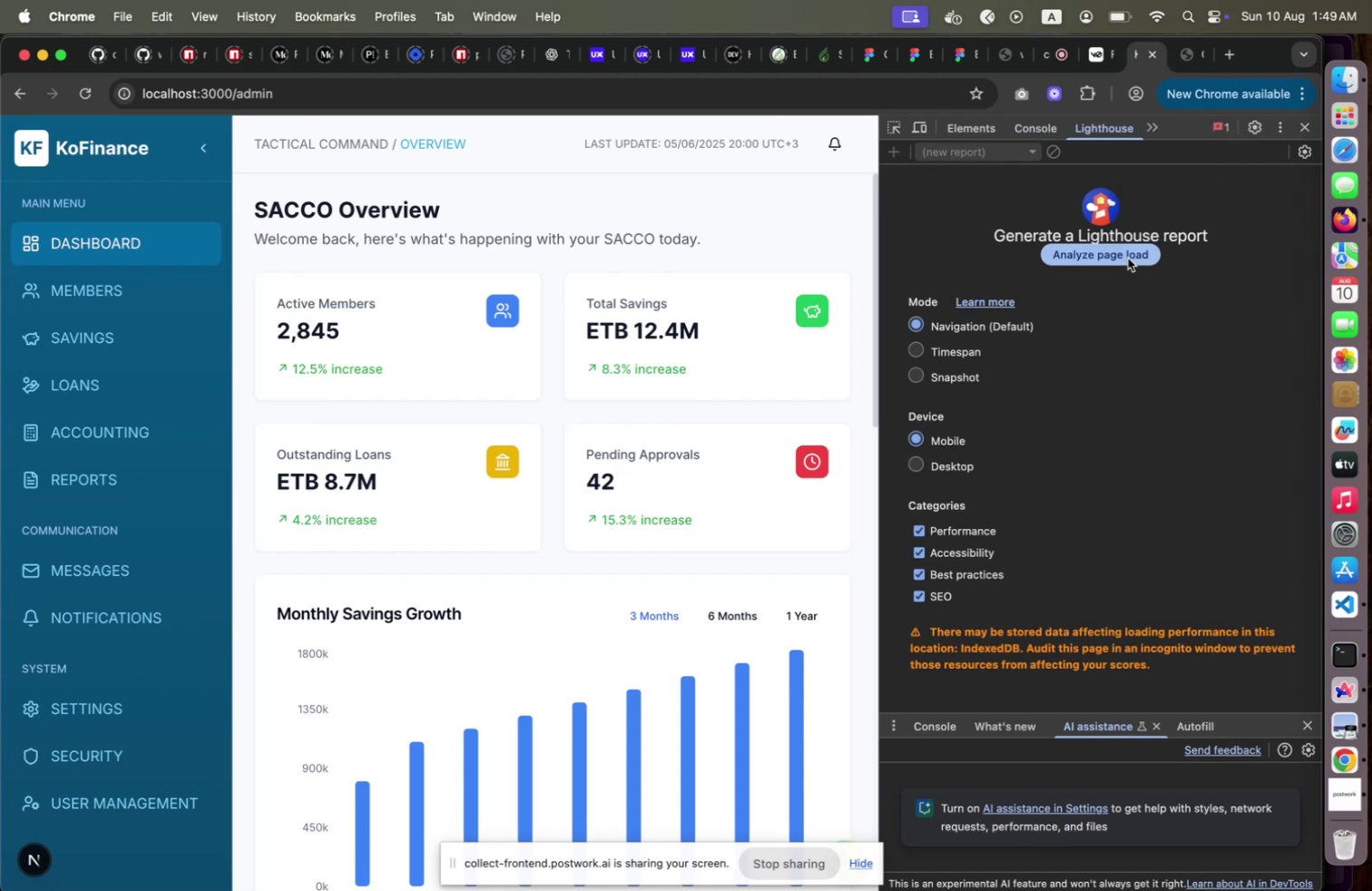 
left_click([1096, 259])
 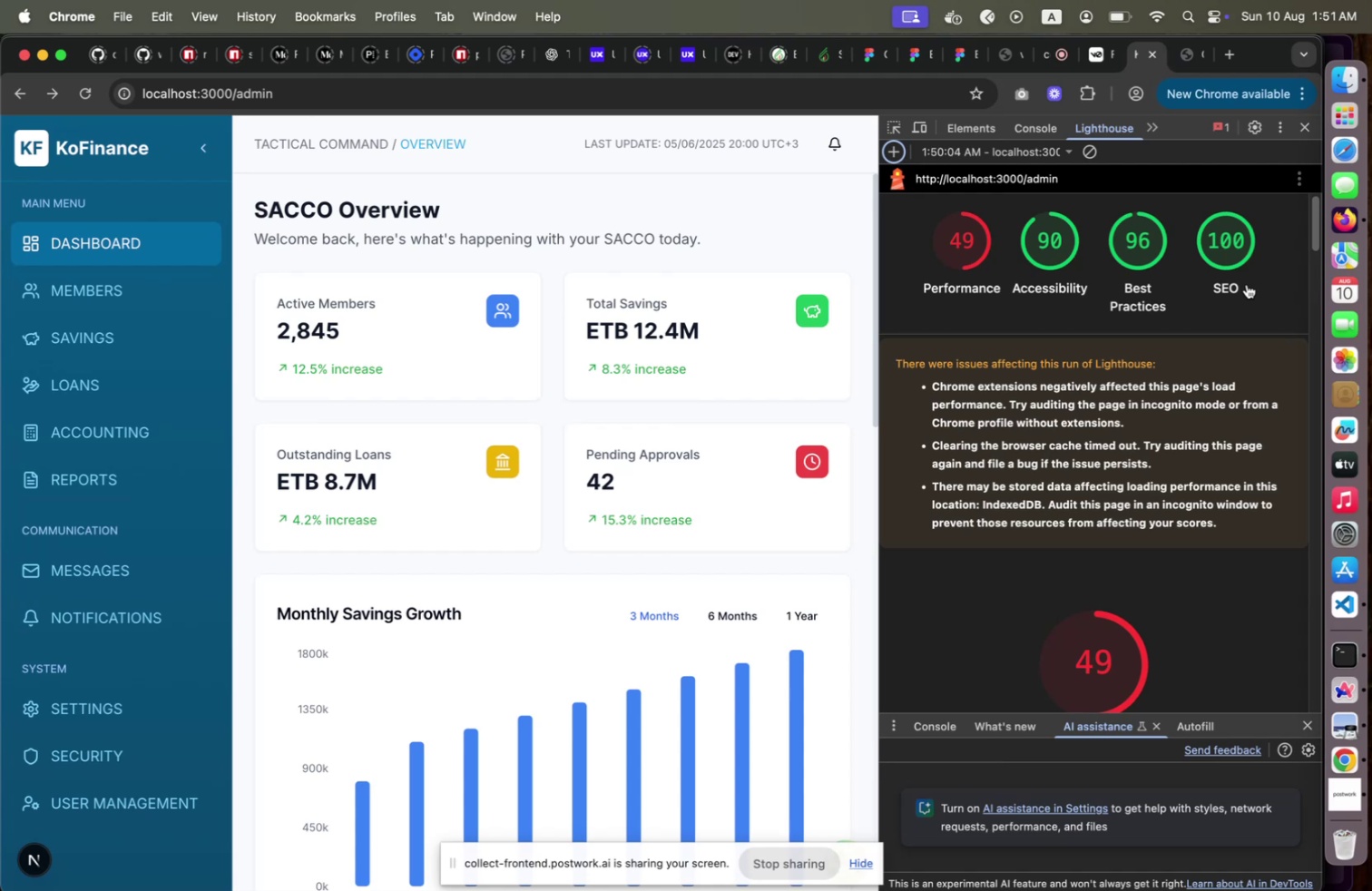 
wait(69.48)
 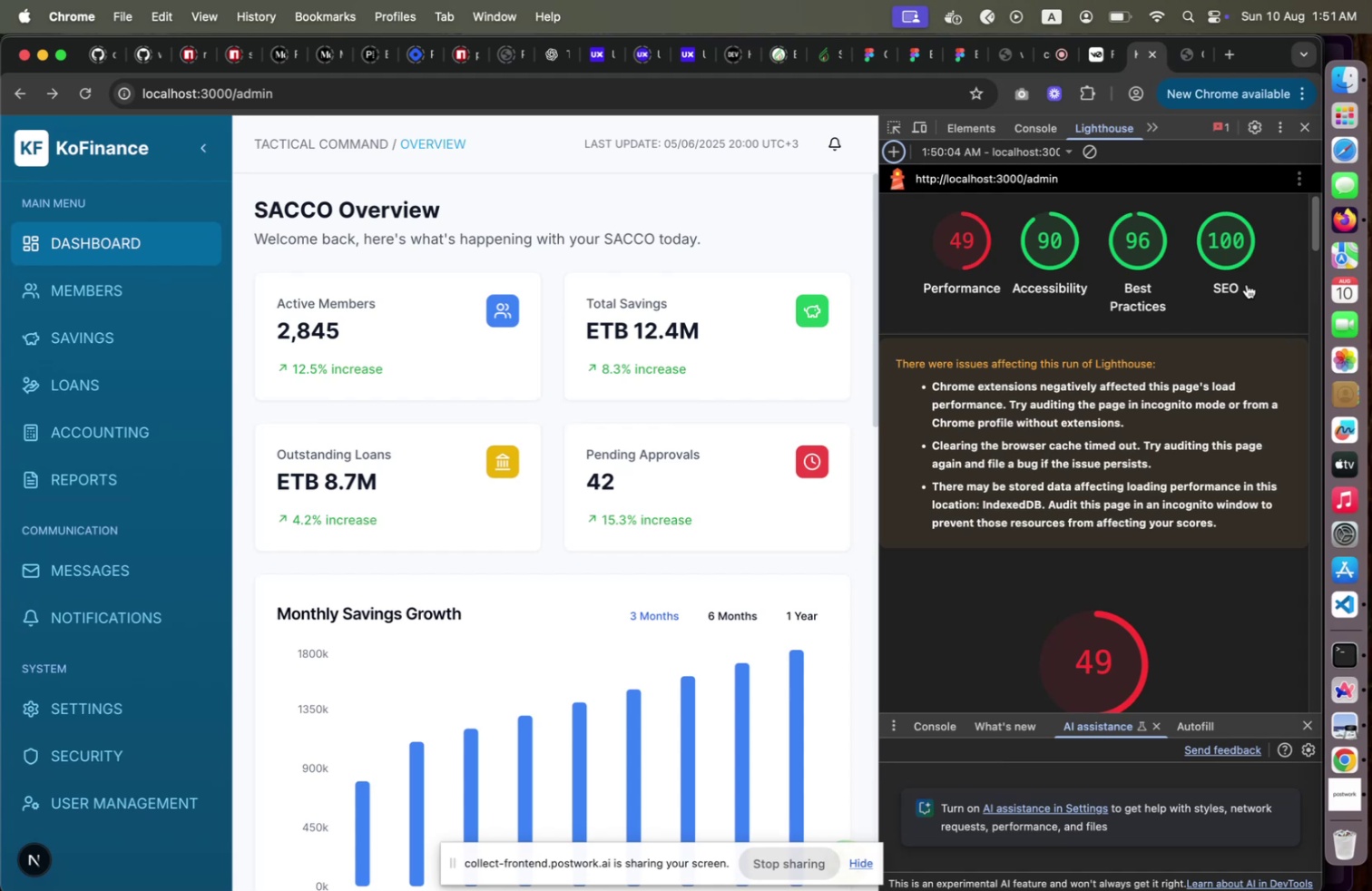 
mouse_move([1296, 137])
 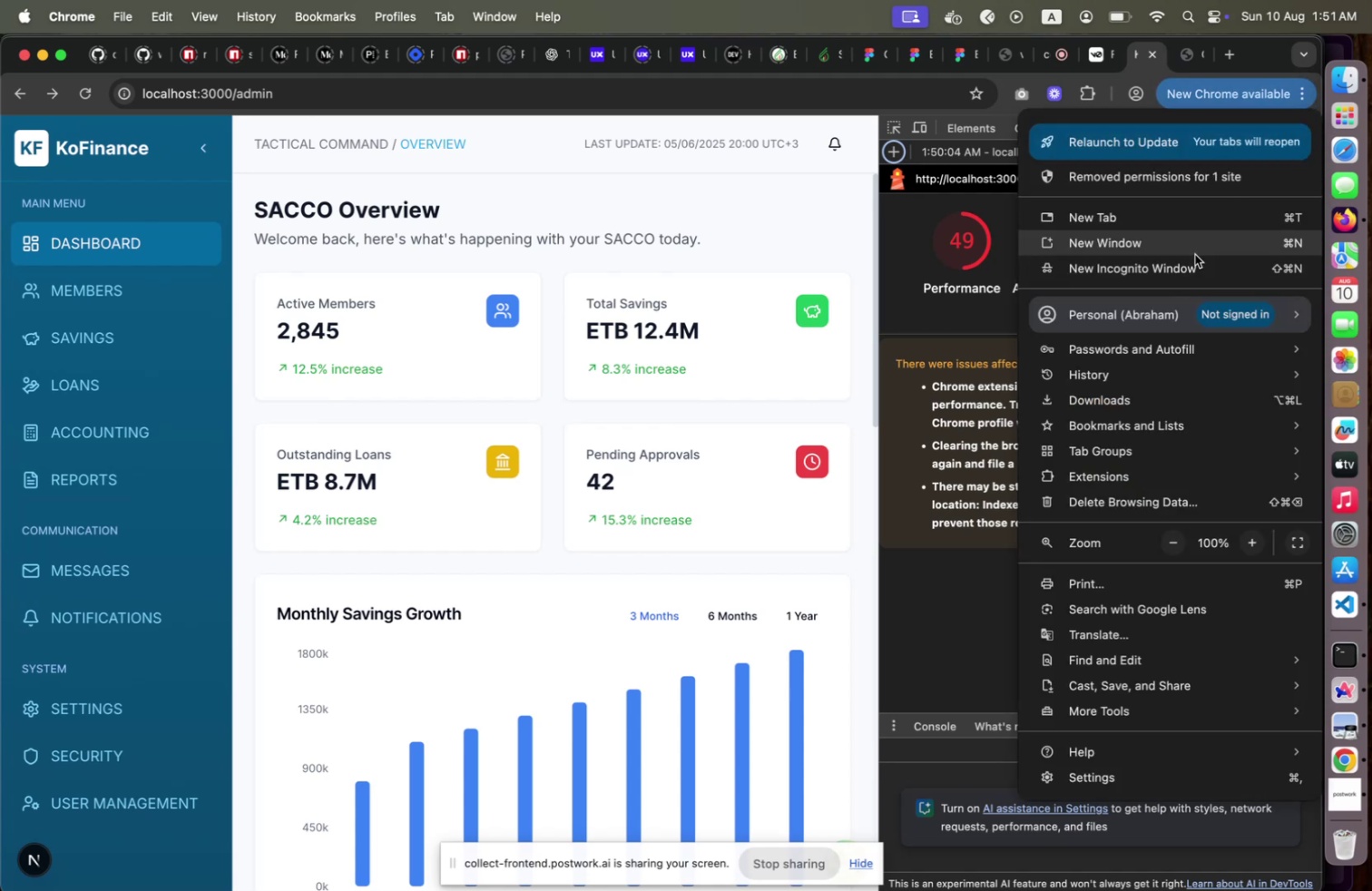 
left_click([1189, 269])
 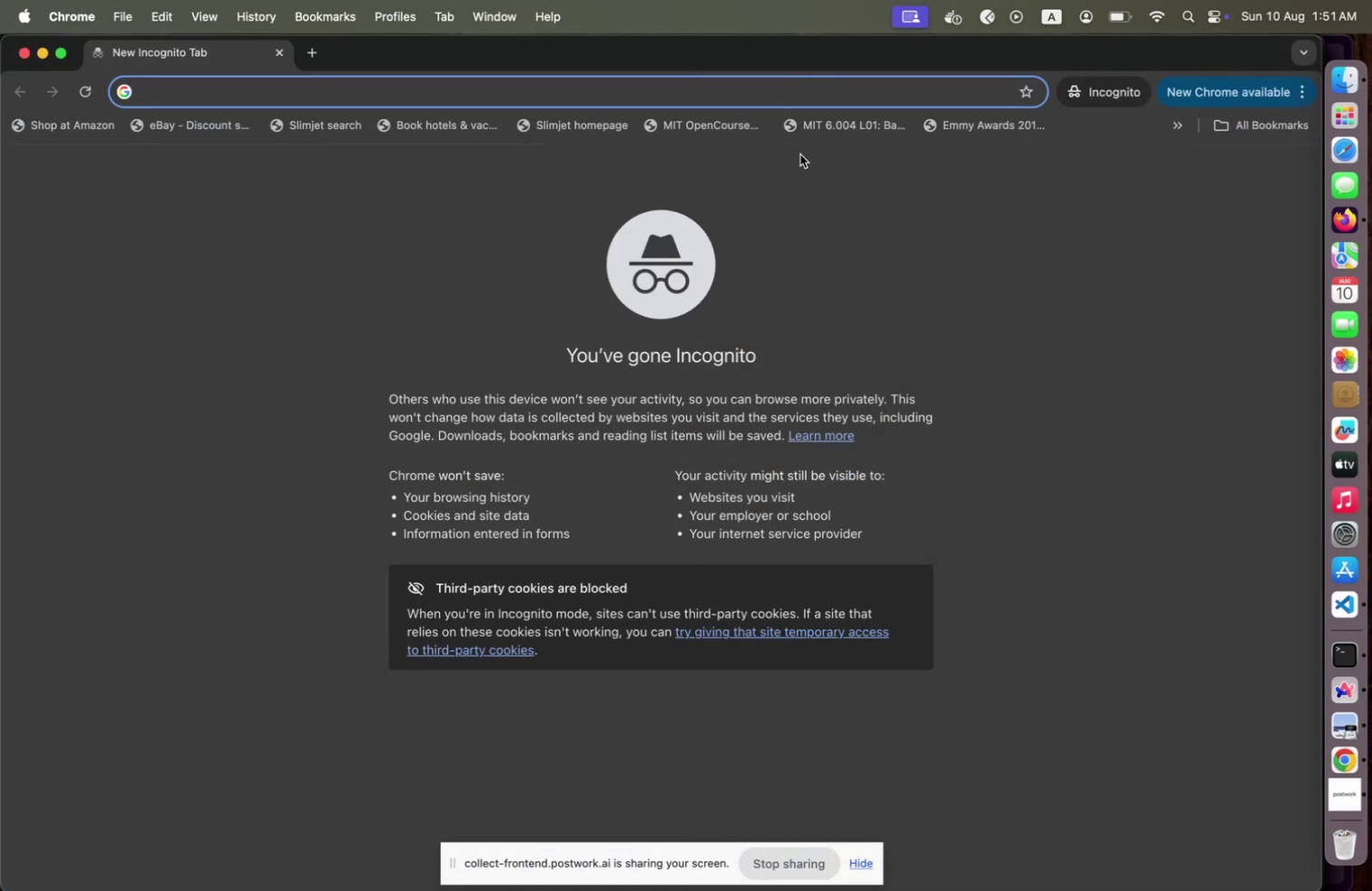 
type(lo)
 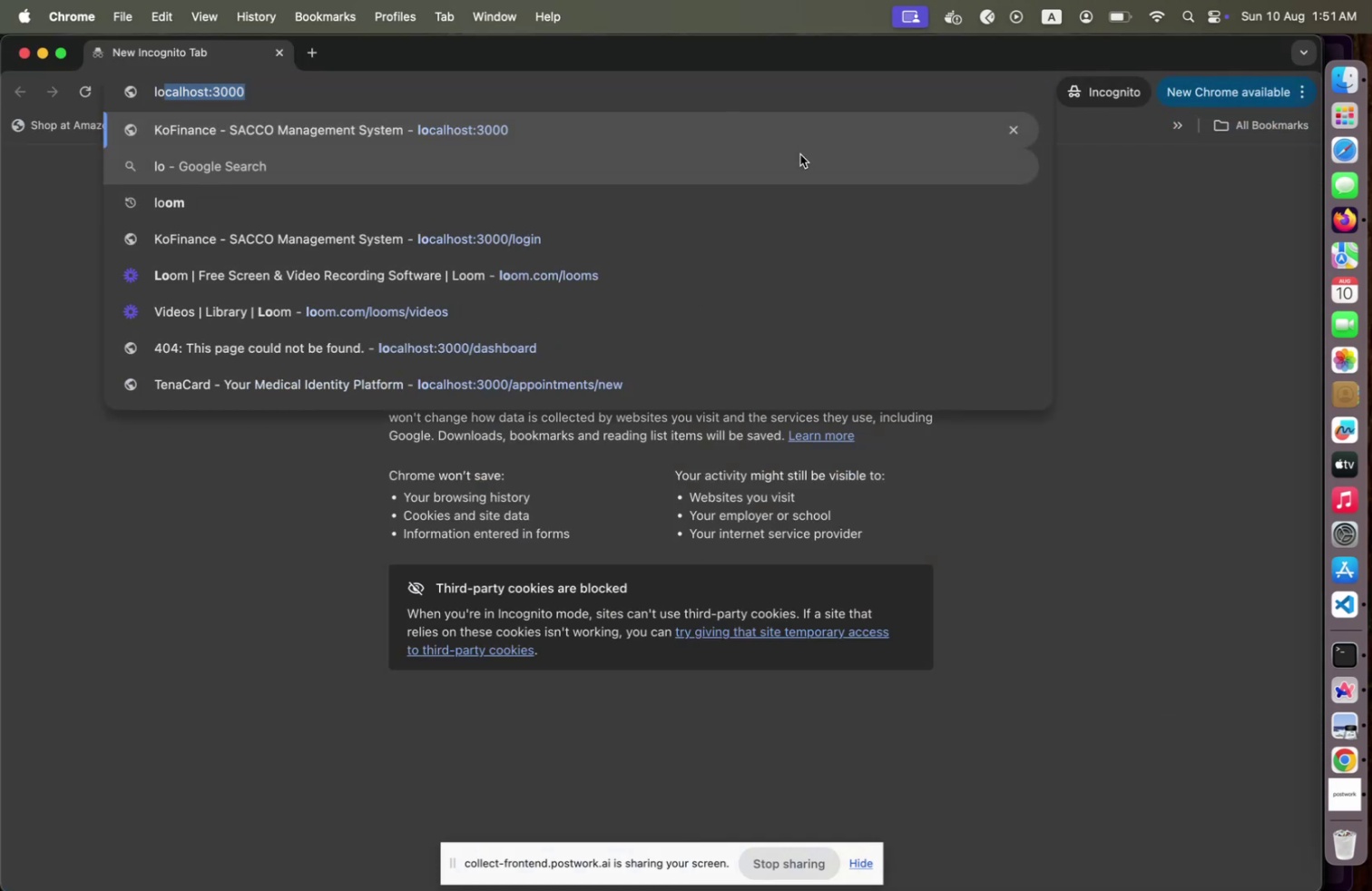 
key(Enter)
 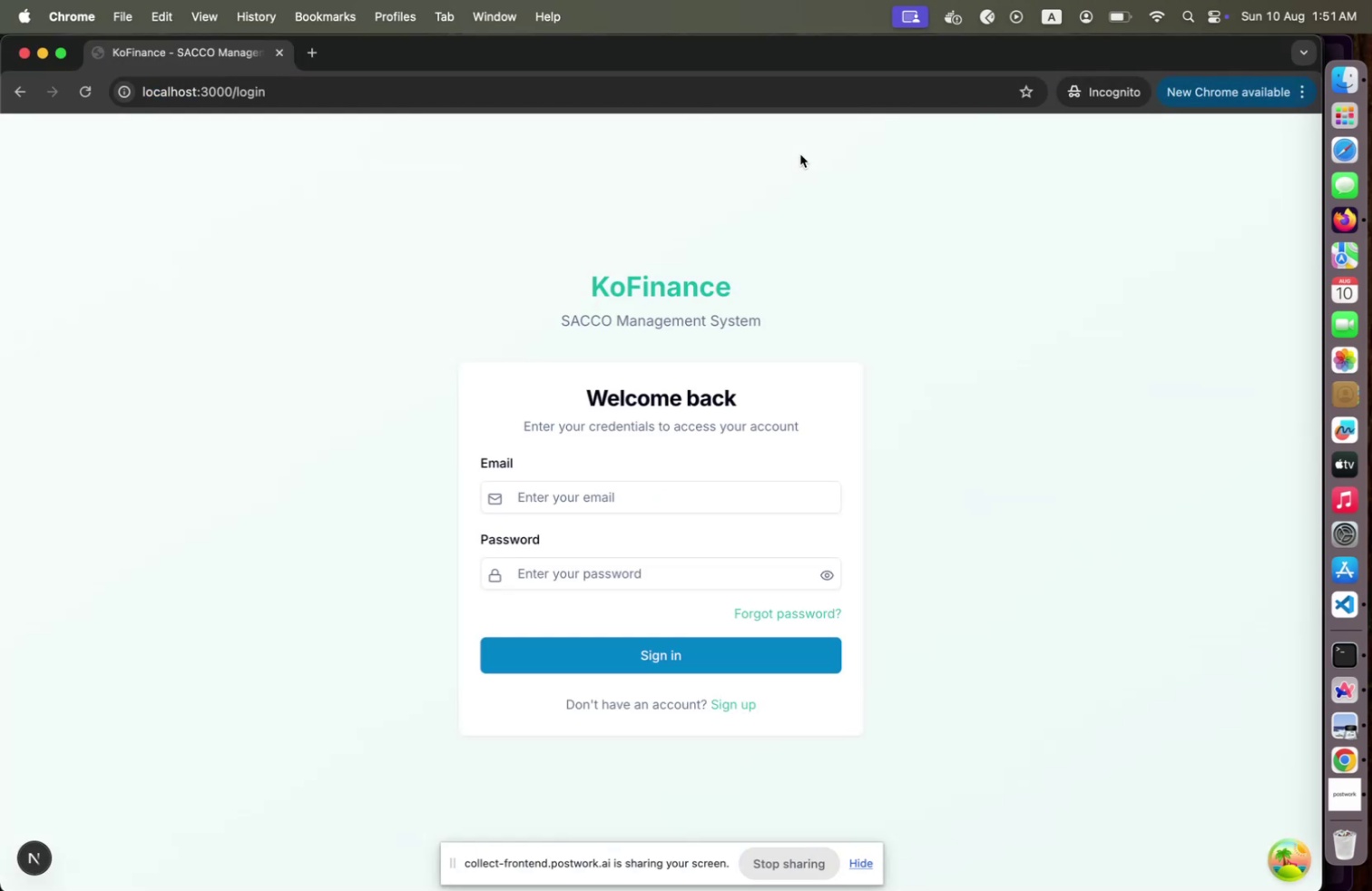 
key(Alt+Meta+I)
 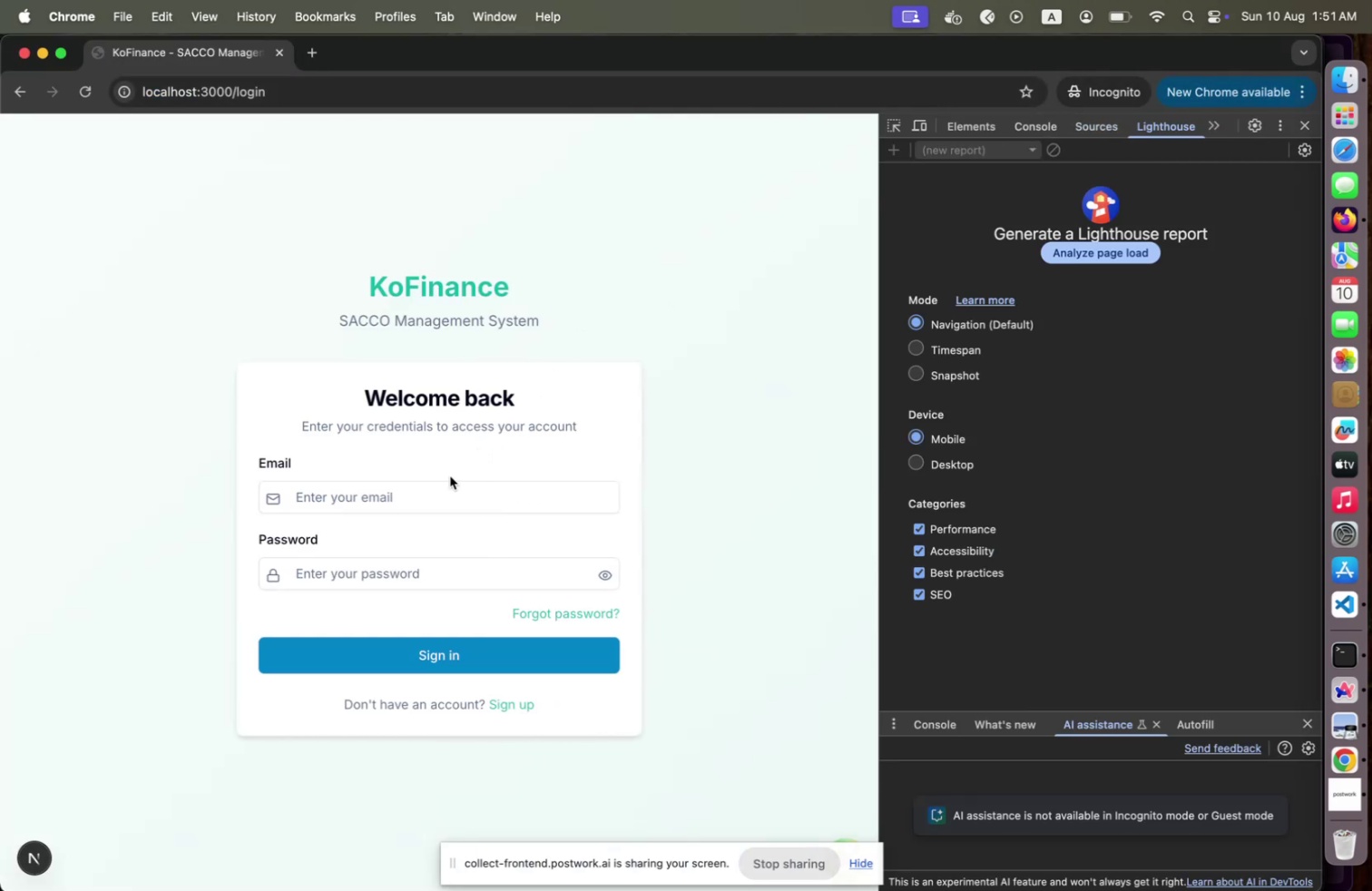 
double_click([430, 490])
 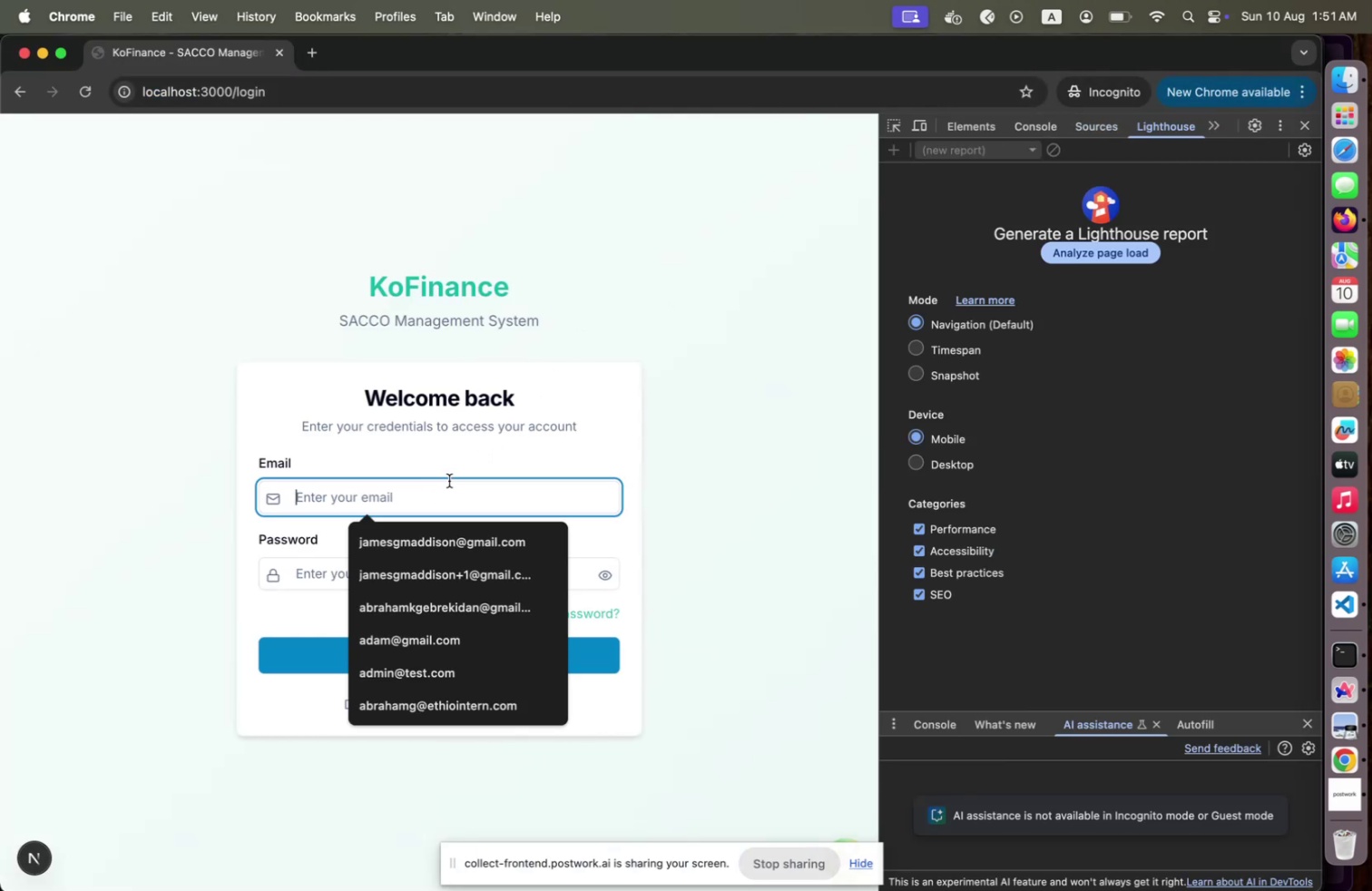 
key(S)
 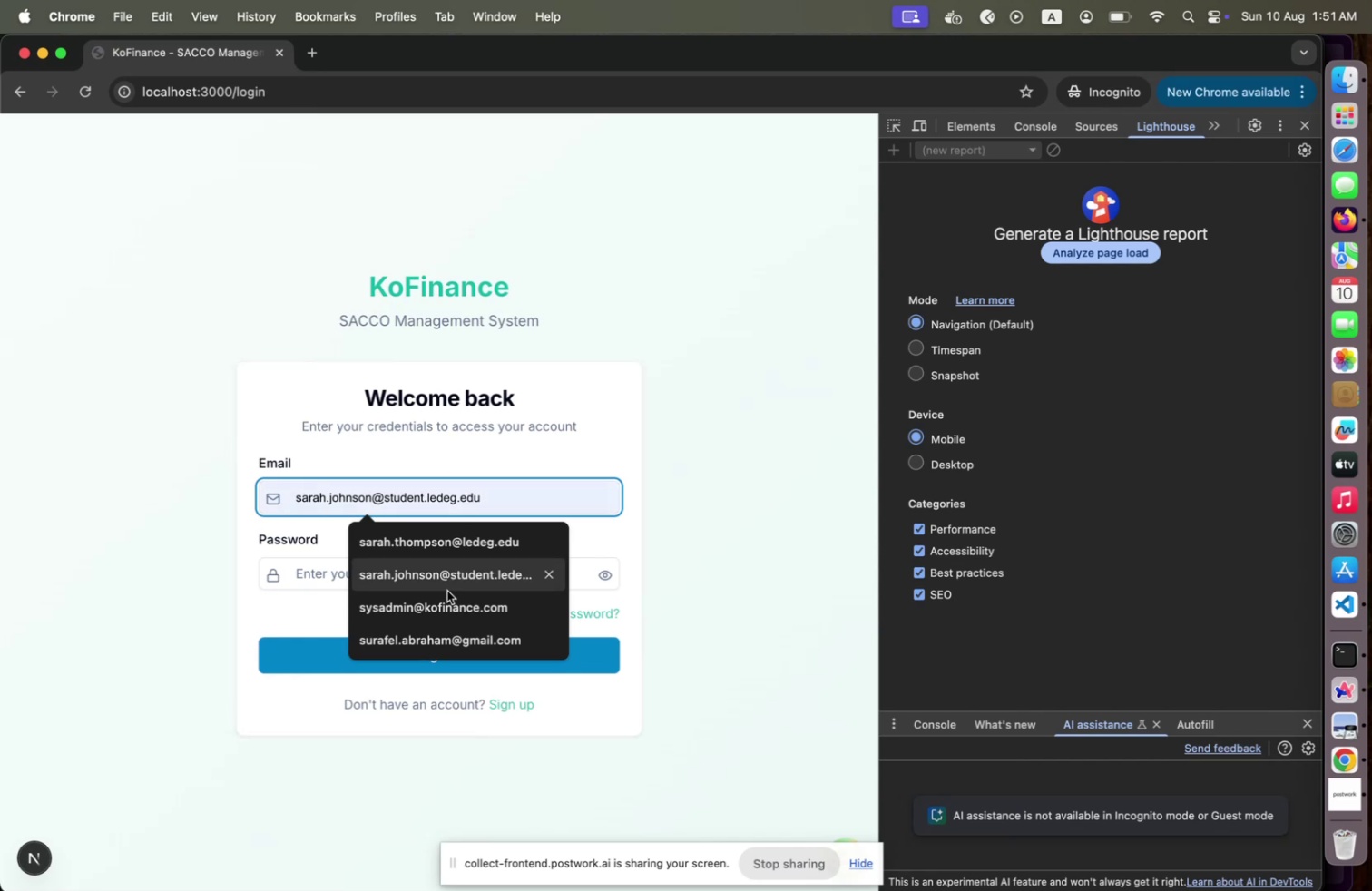 
double_click([412, 576])
 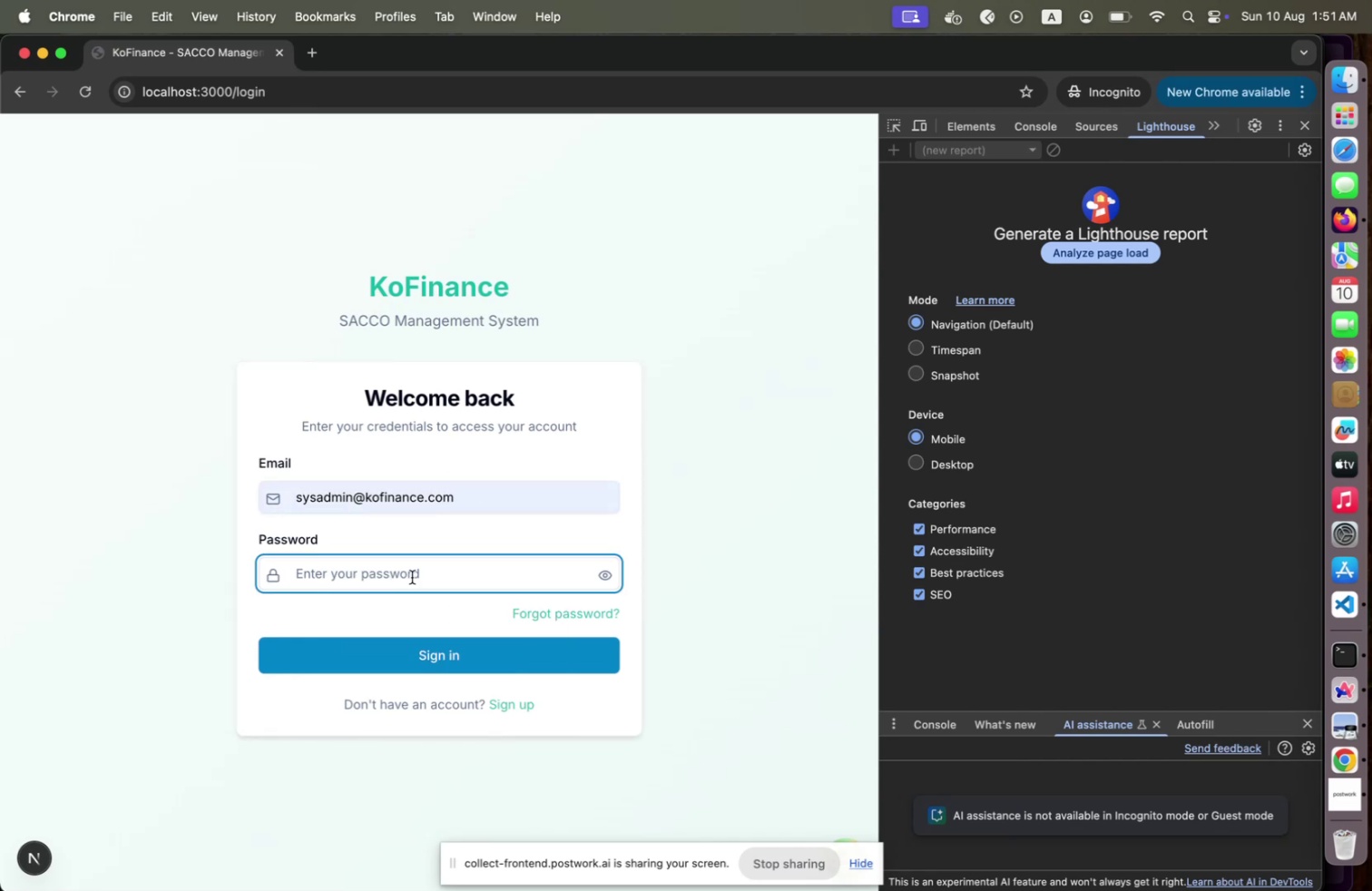 
hold_key(key=ShiftLeft, duration=0.35)
 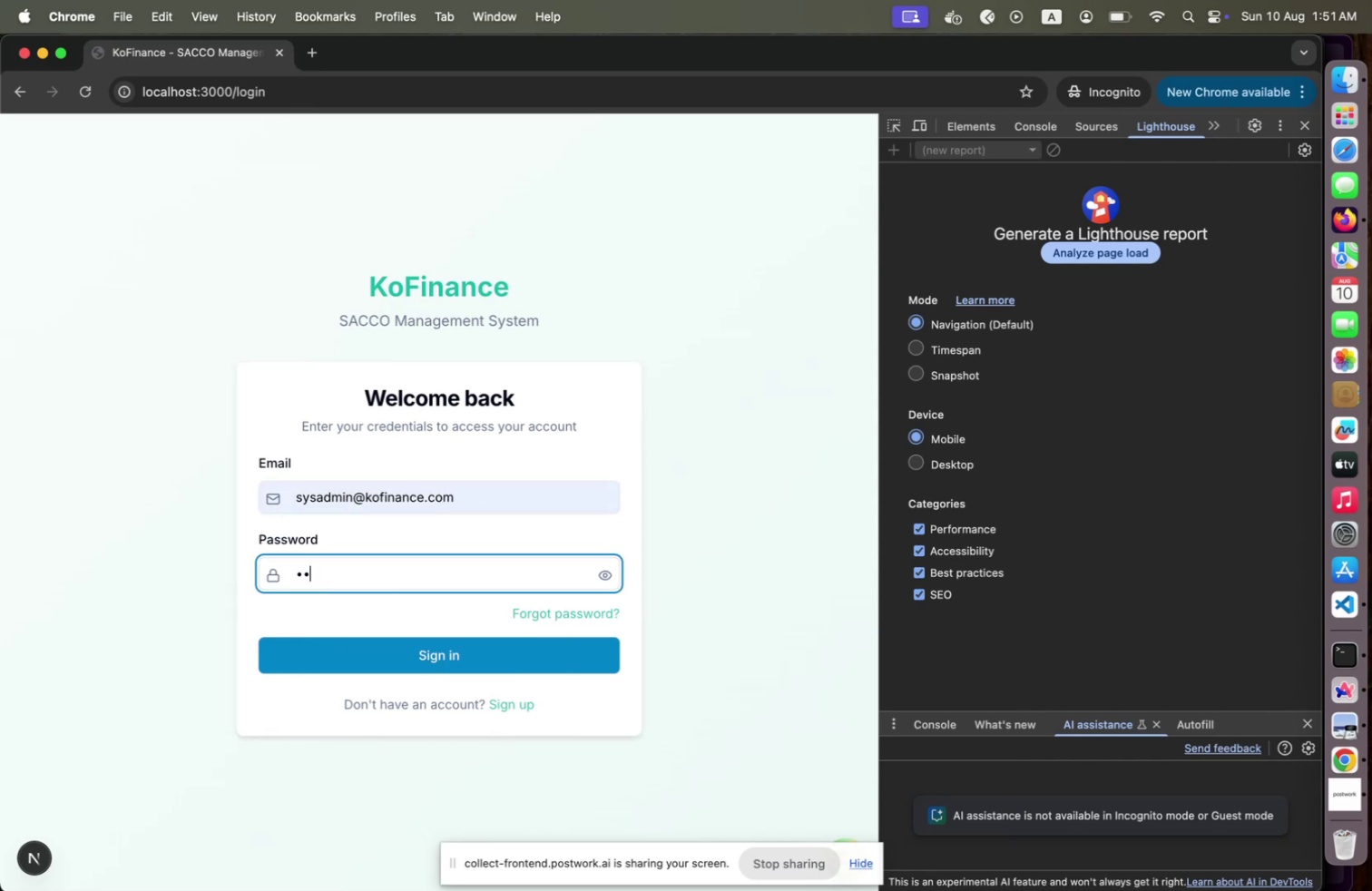 
hold_key(key=ShiftLeft, duration=0.37)
 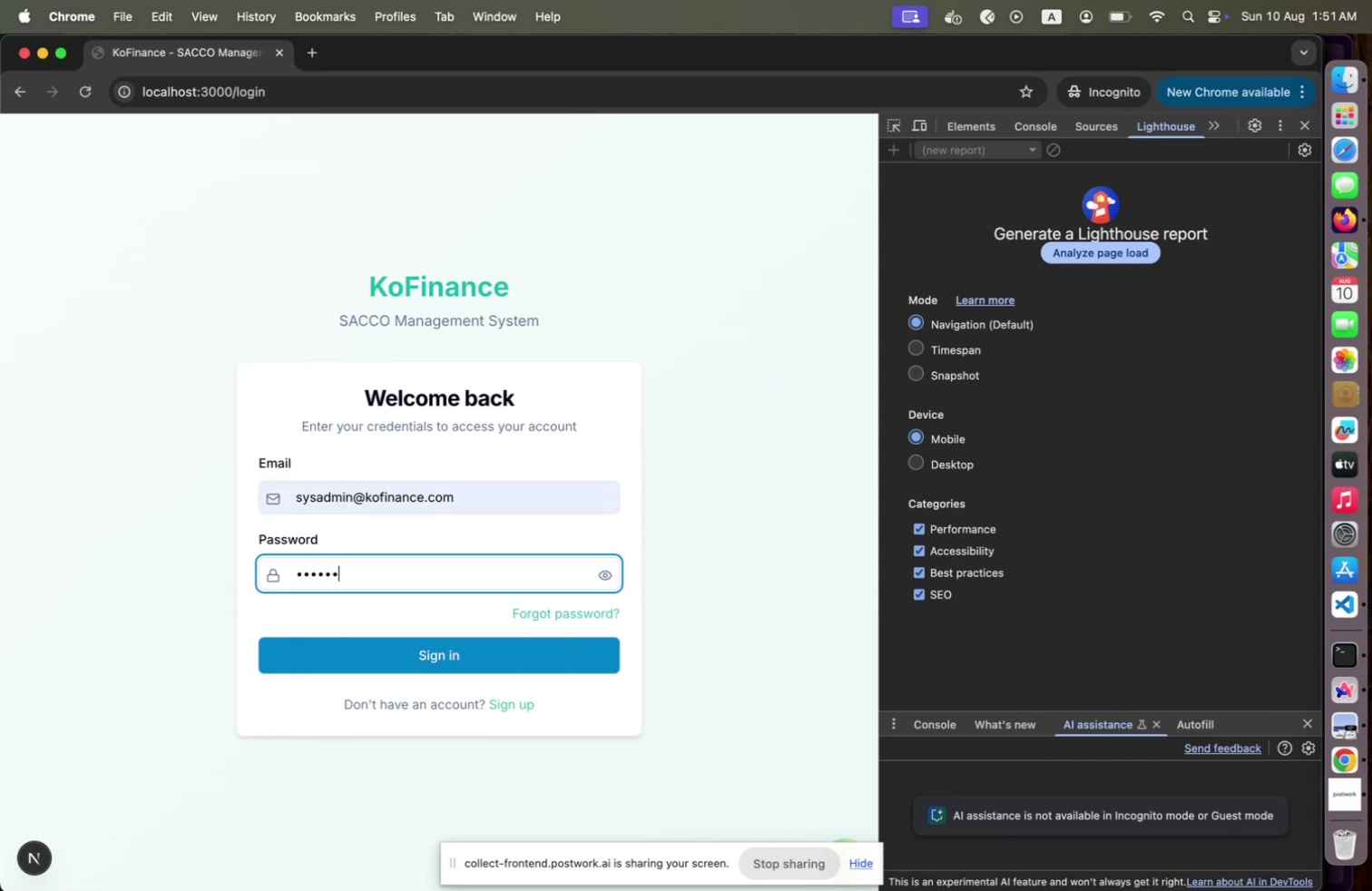 
key(Shift+ShiftLeft)
 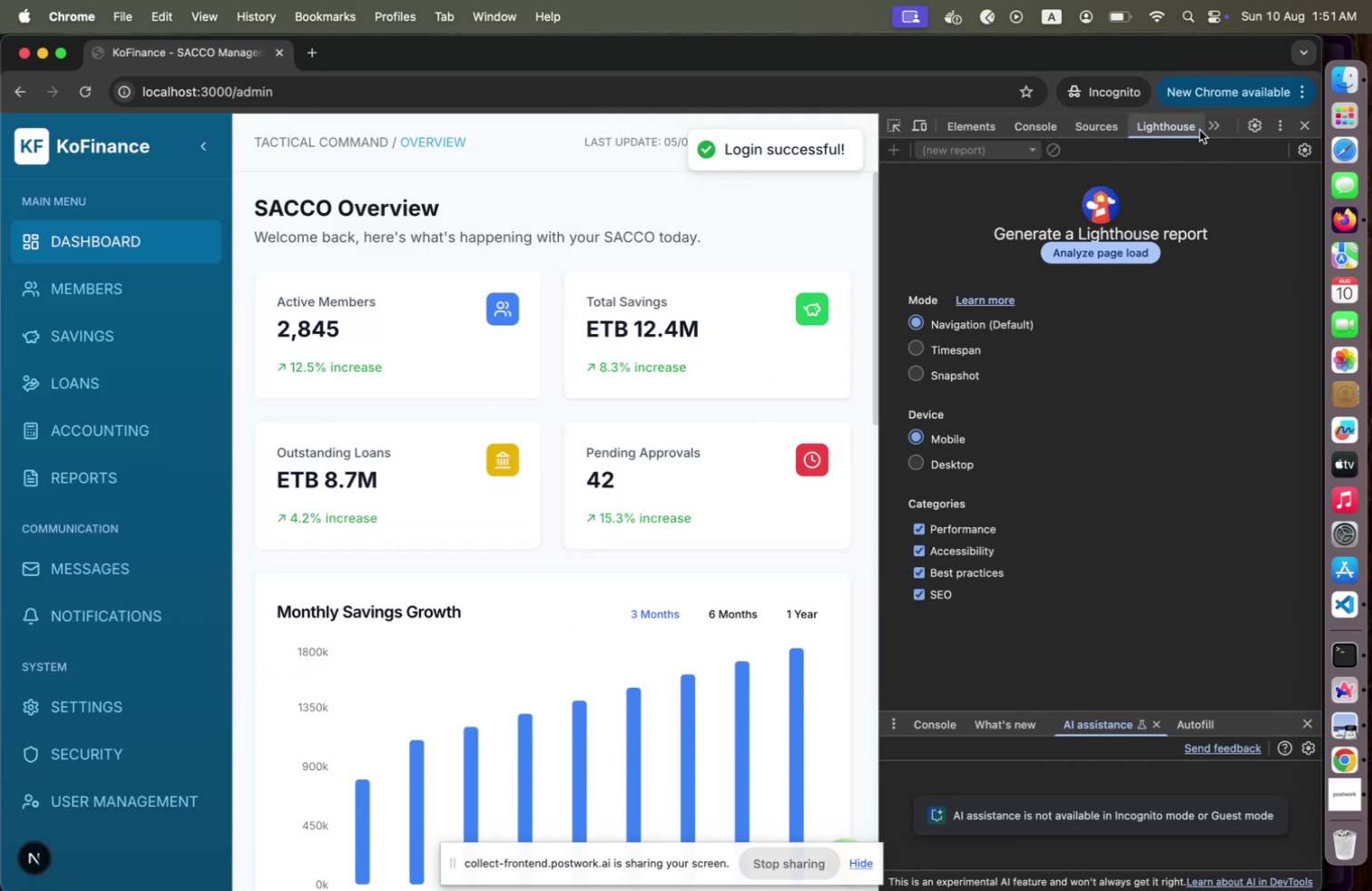 
wait(9.81)
 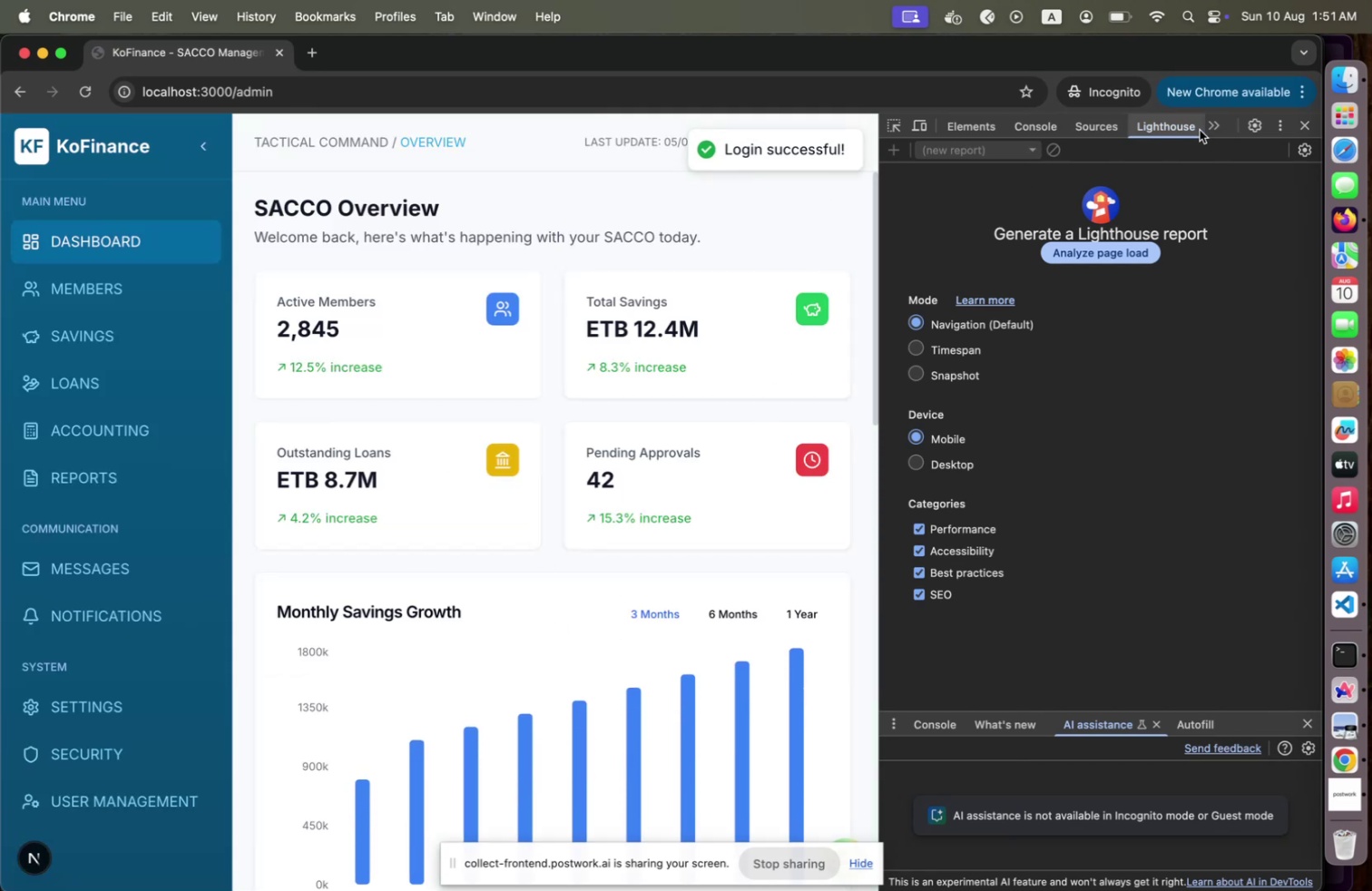 
left_click([1123, 259])
 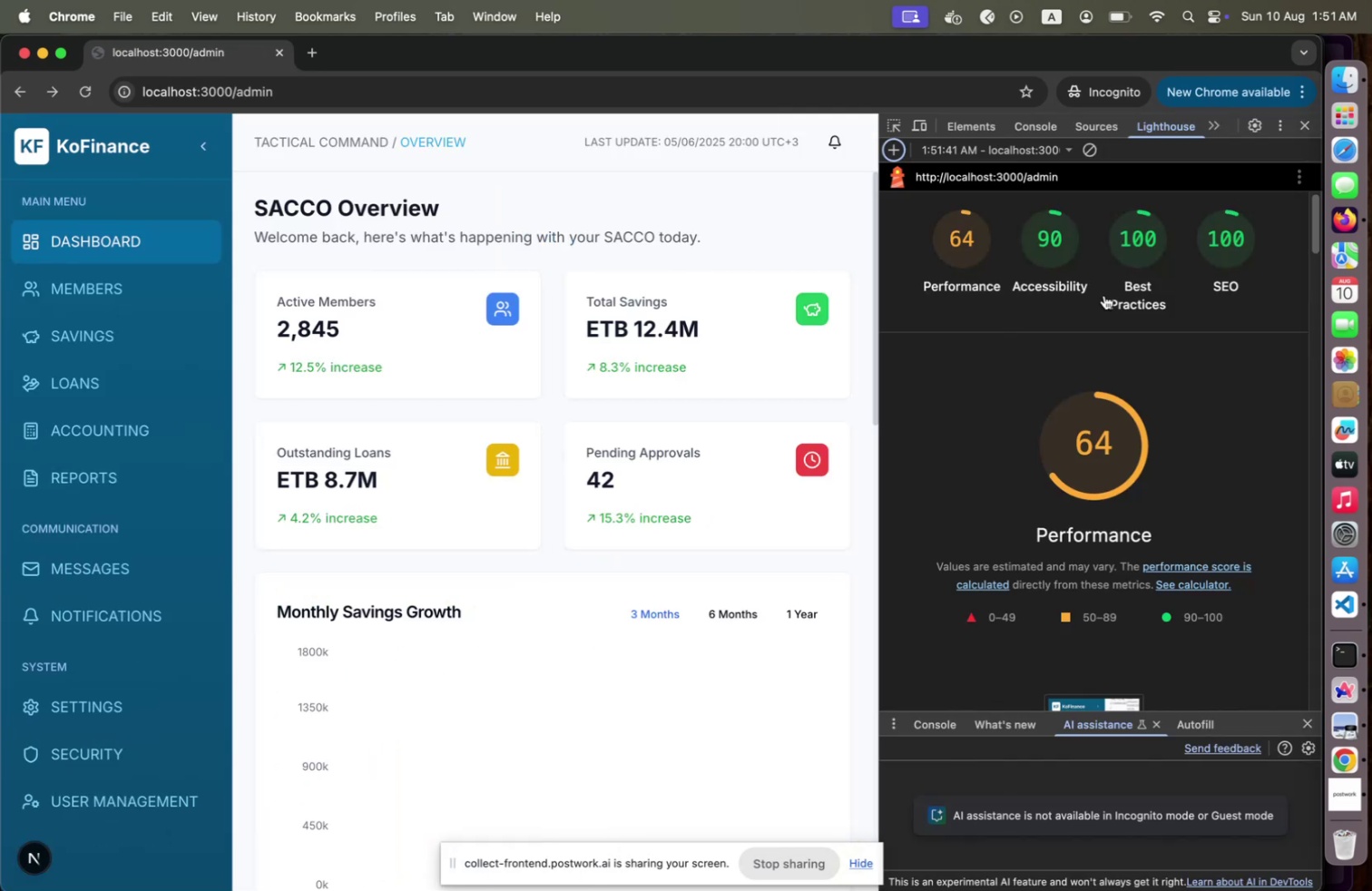 
wait(14.74)
 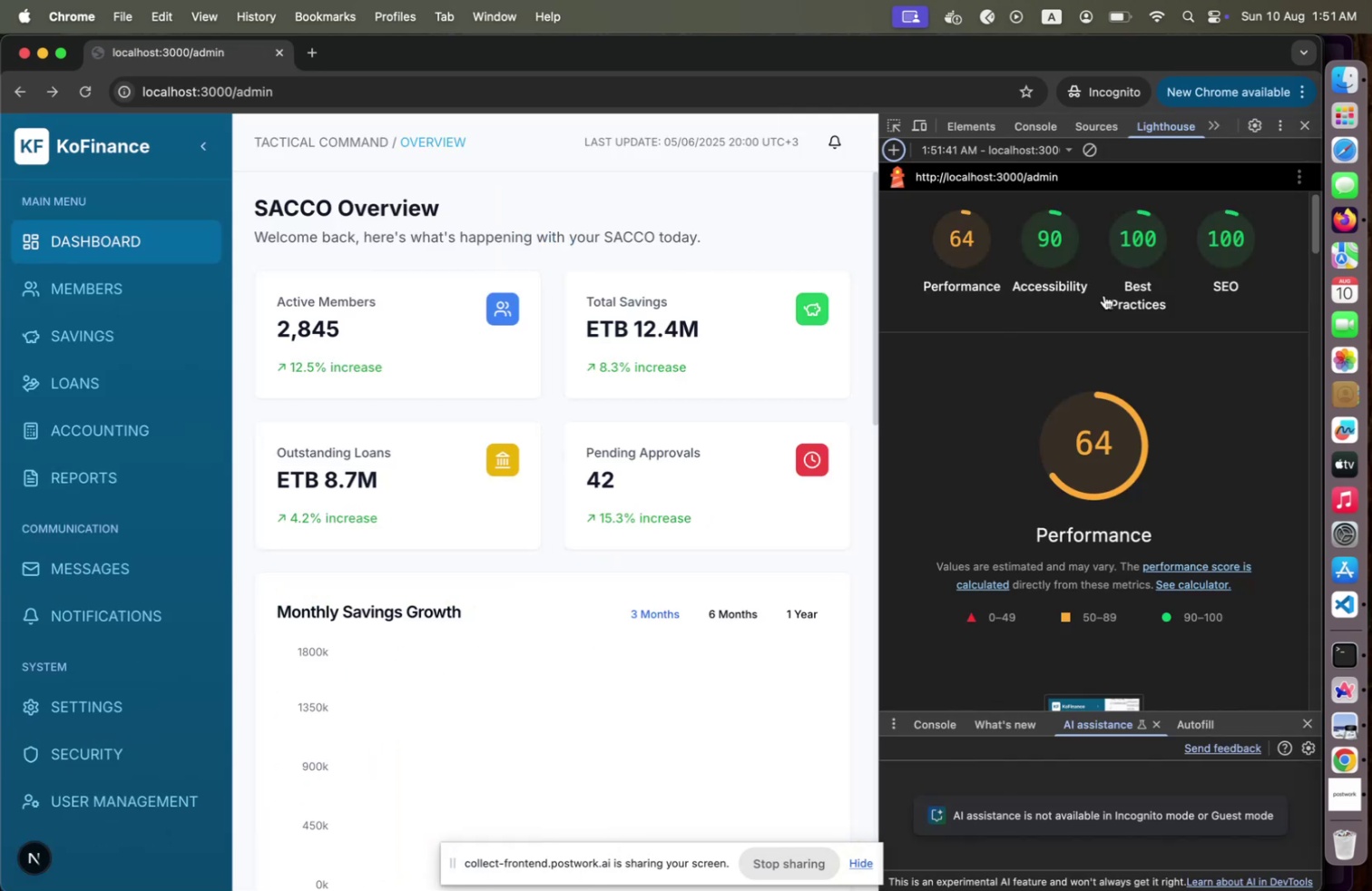 
scroll: coordinate [1158, 324], scroll_direction: down, amount: 11.0
 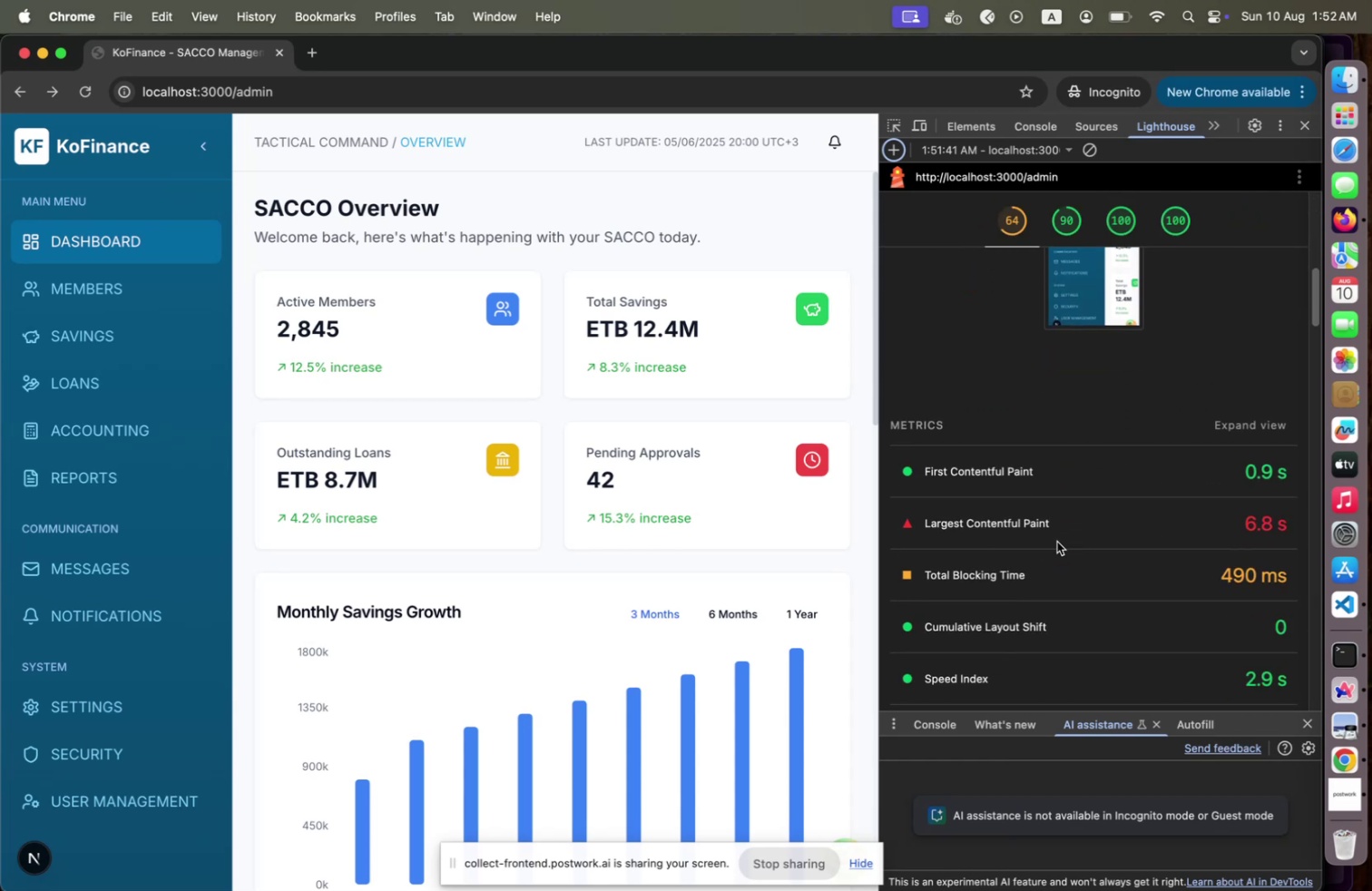 
wait(5.36)
 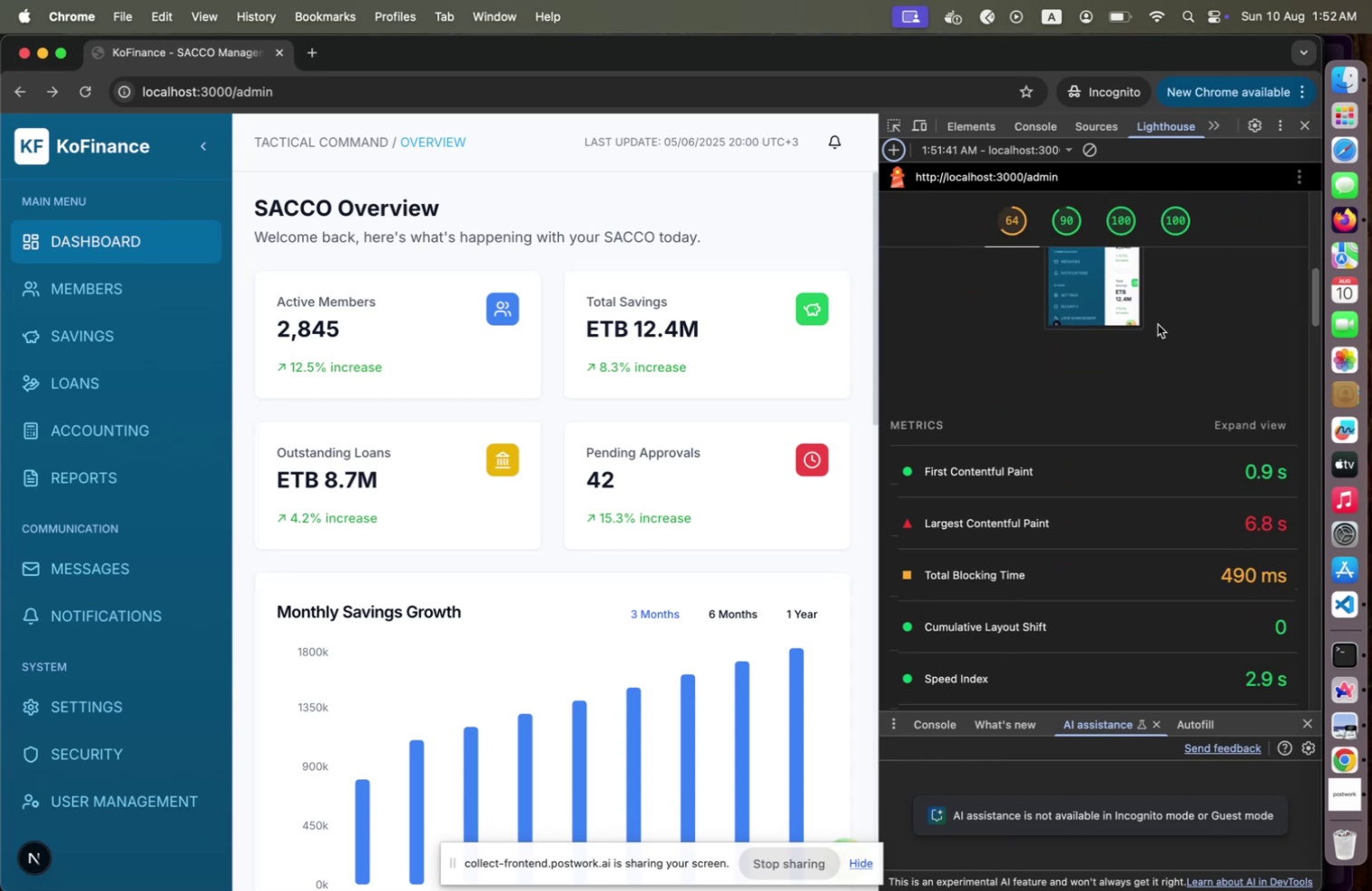 
scroll: coordinate [1017, 574], scroll_direction: down, amount: 8.0
 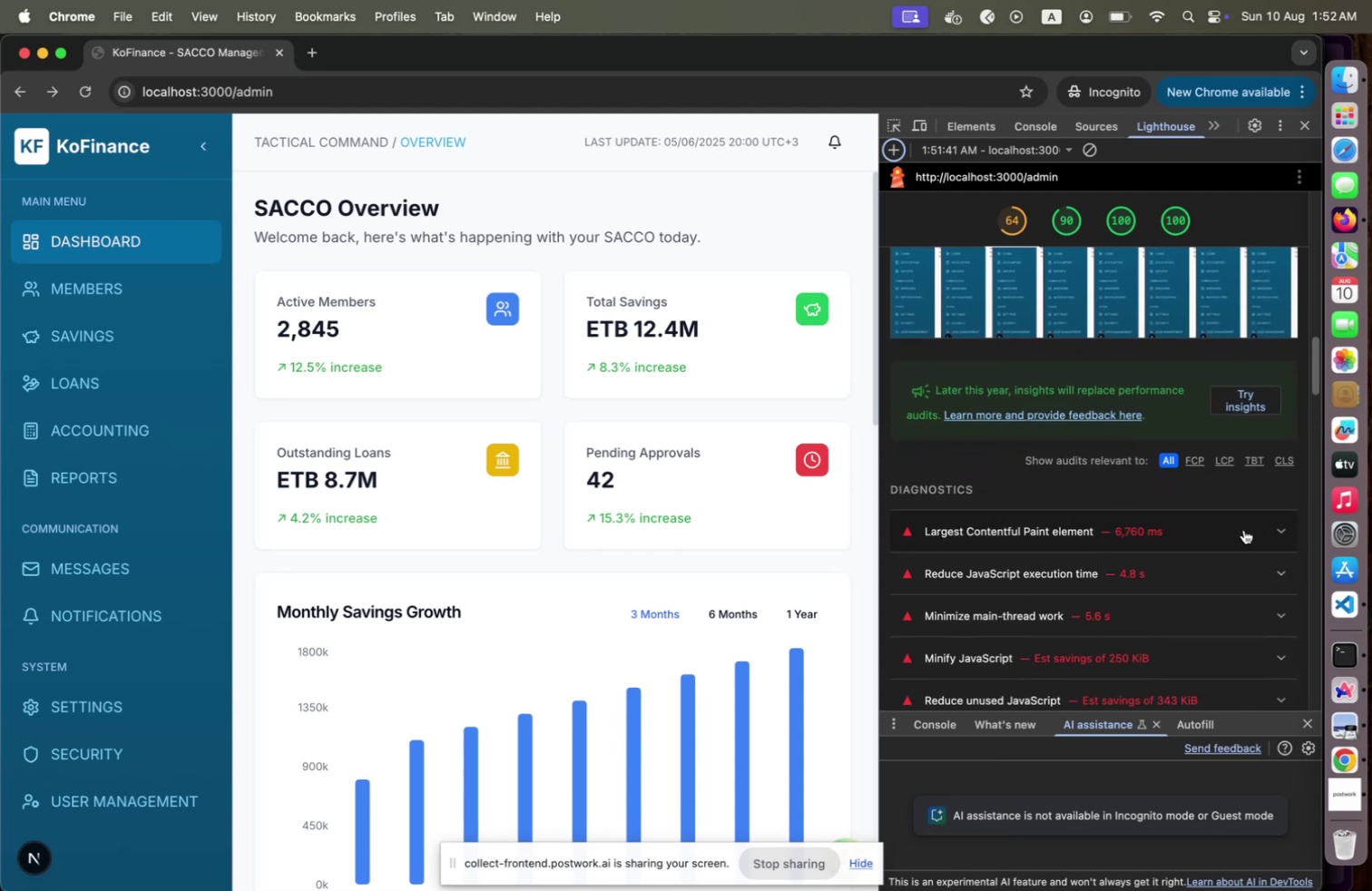 
left_click([1241, 532])
 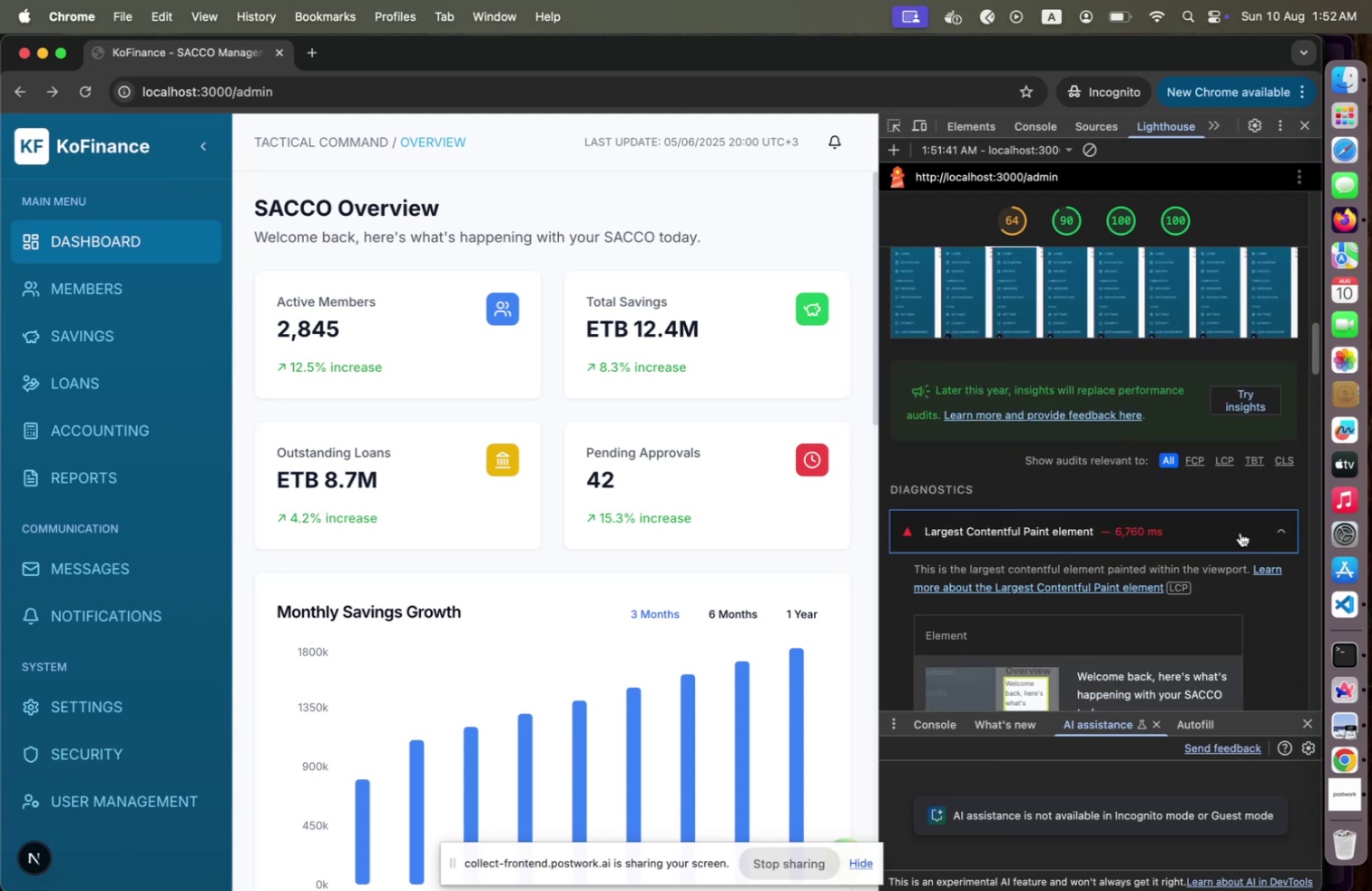 
scroll: coordinate [1240, 532], scroll_direction: down, amount: 3.0
 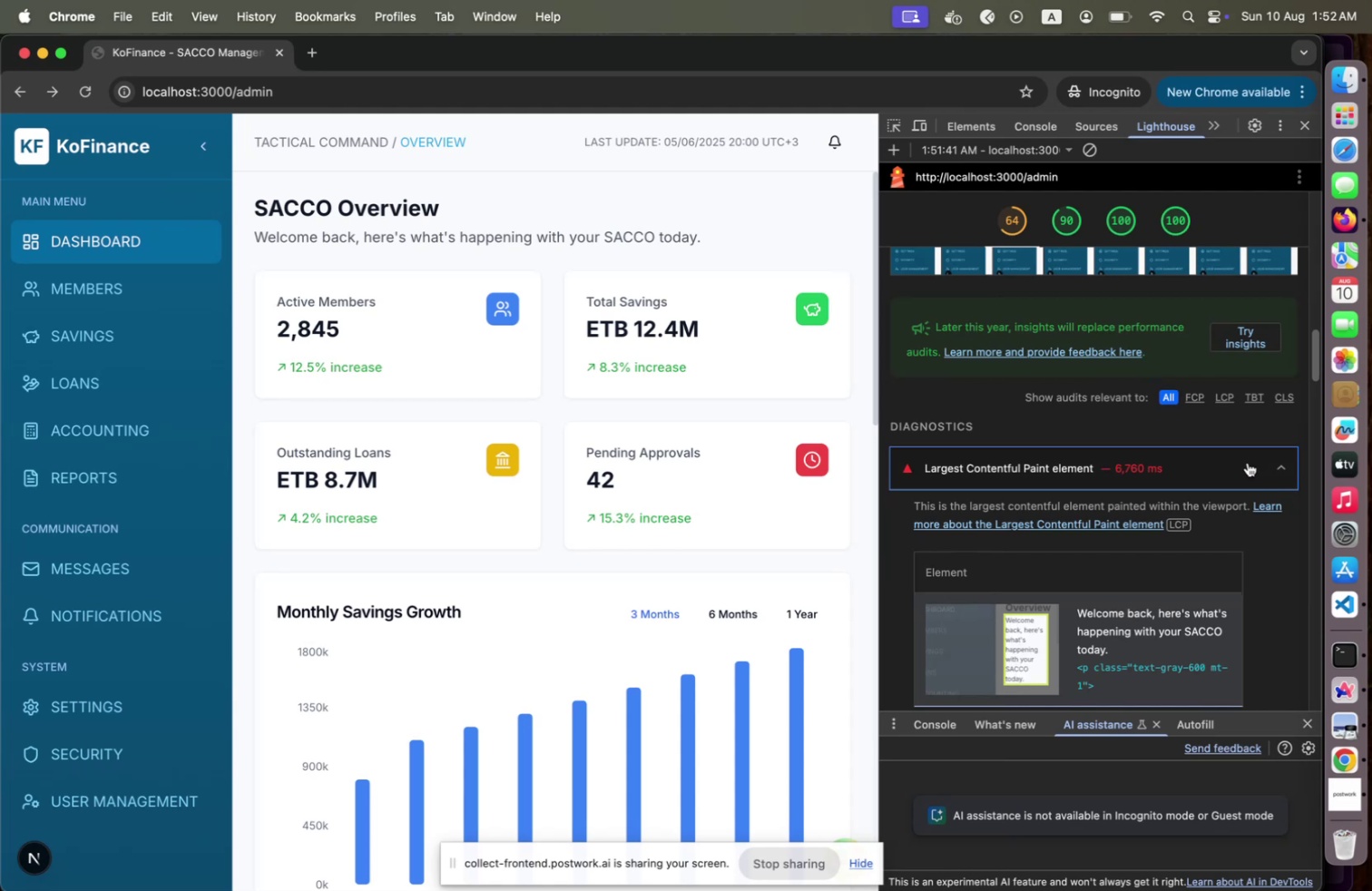 
wait(5.76)
 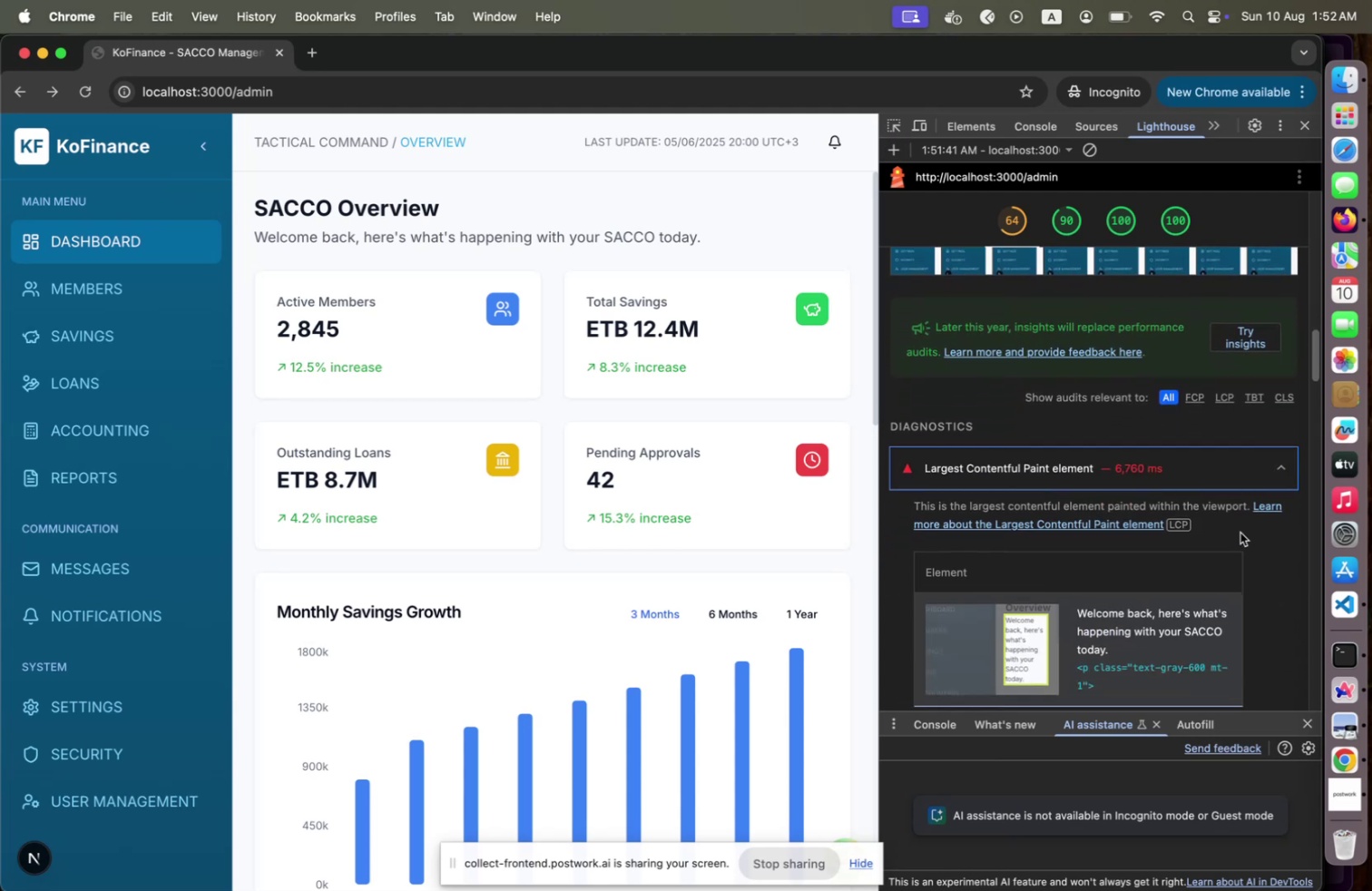 
left_click([1248, 462])
 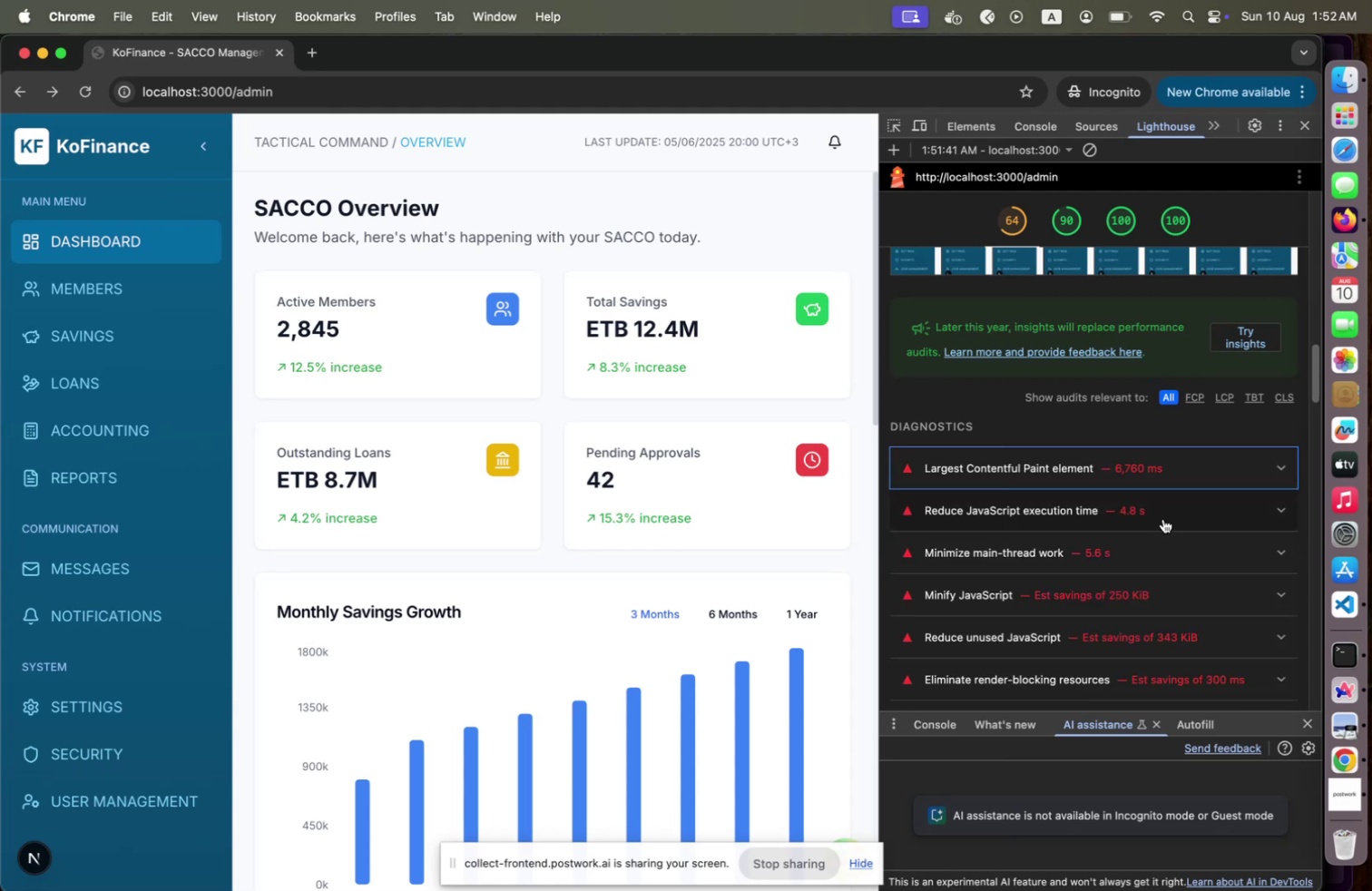 
wait(5.54)
 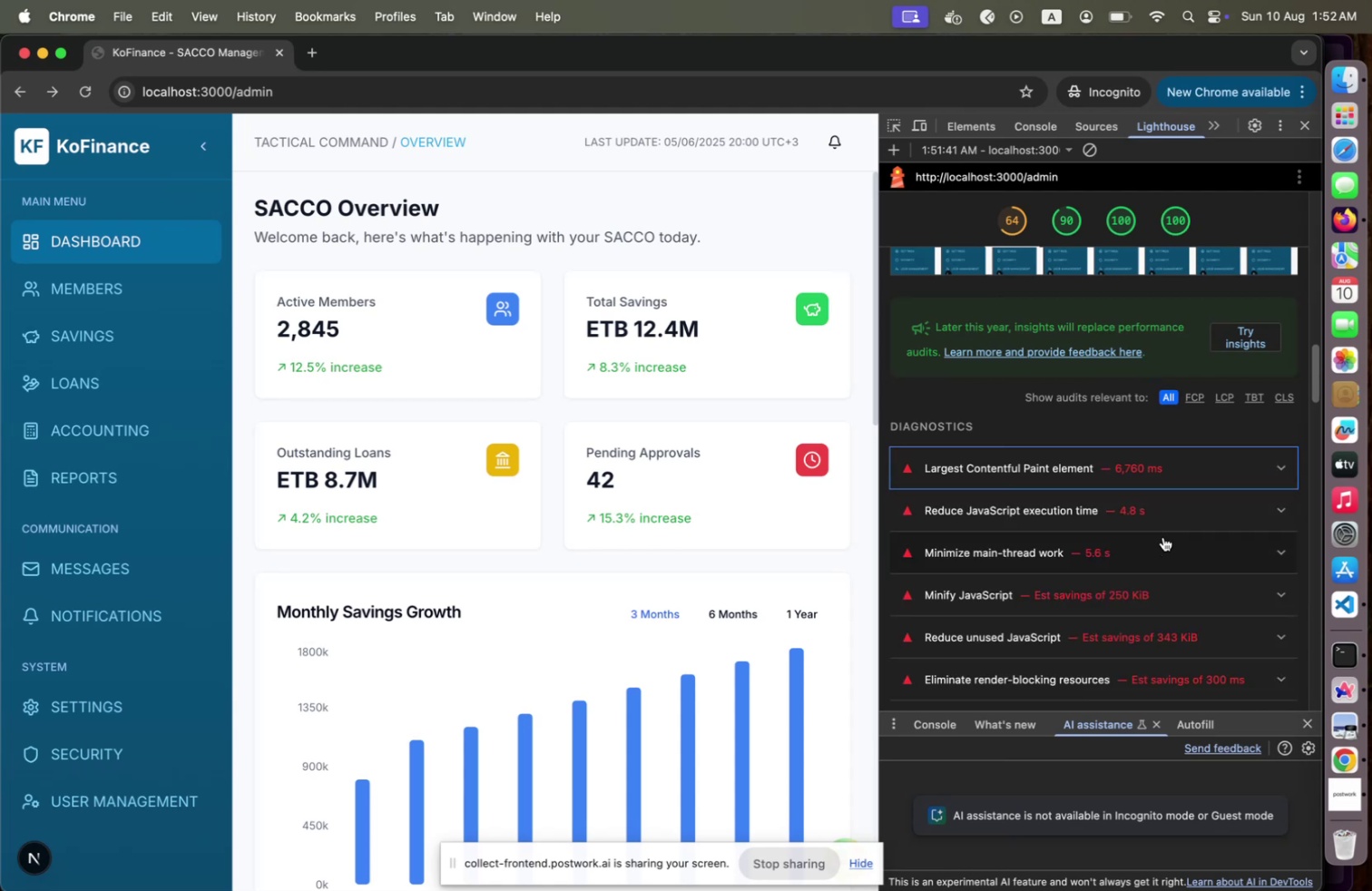 
left_click([1163, 518])
 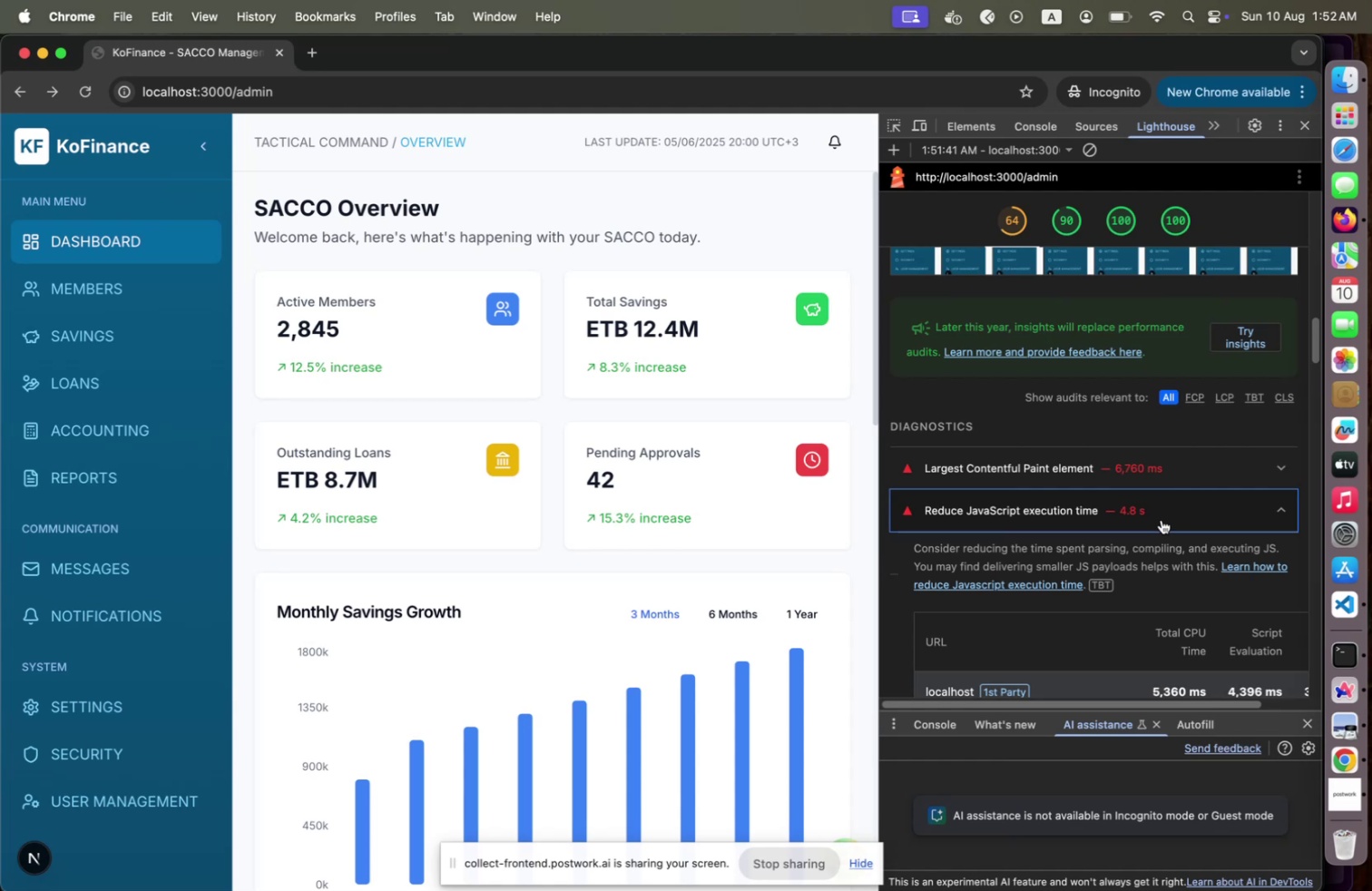 
wait(10.5)
 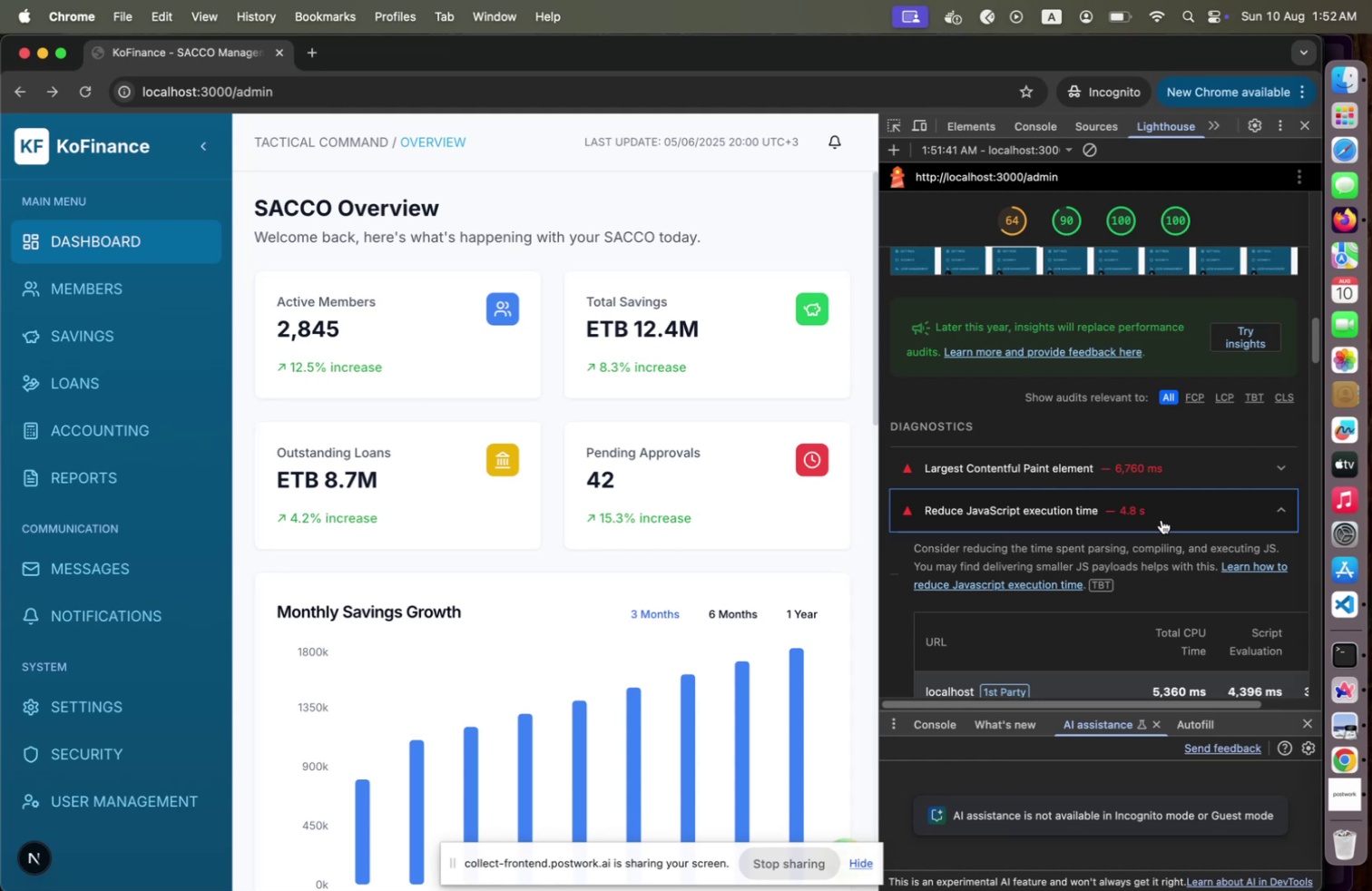 
left_click([1161, 519])
 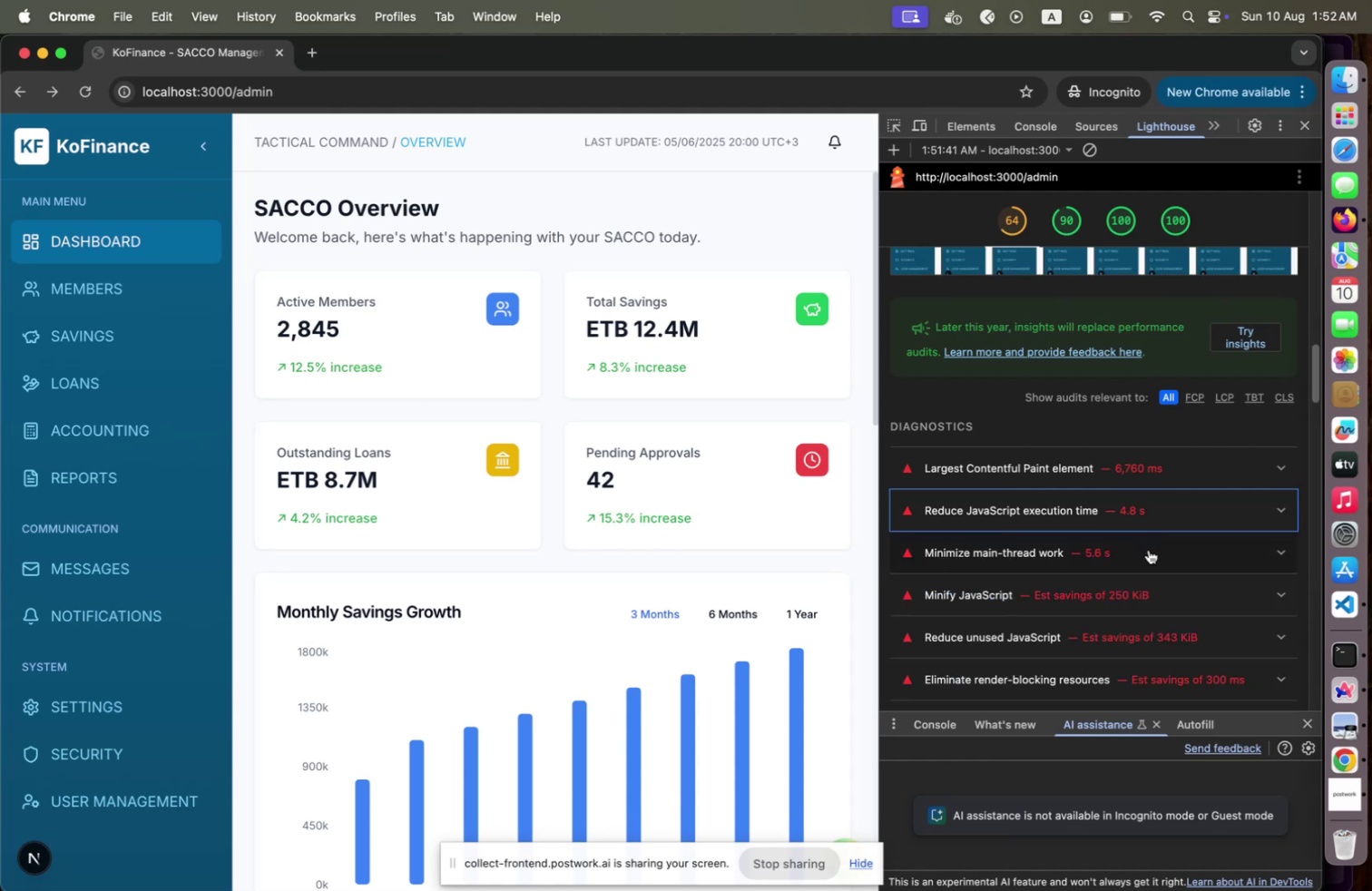 
left_click([1149, 549])
 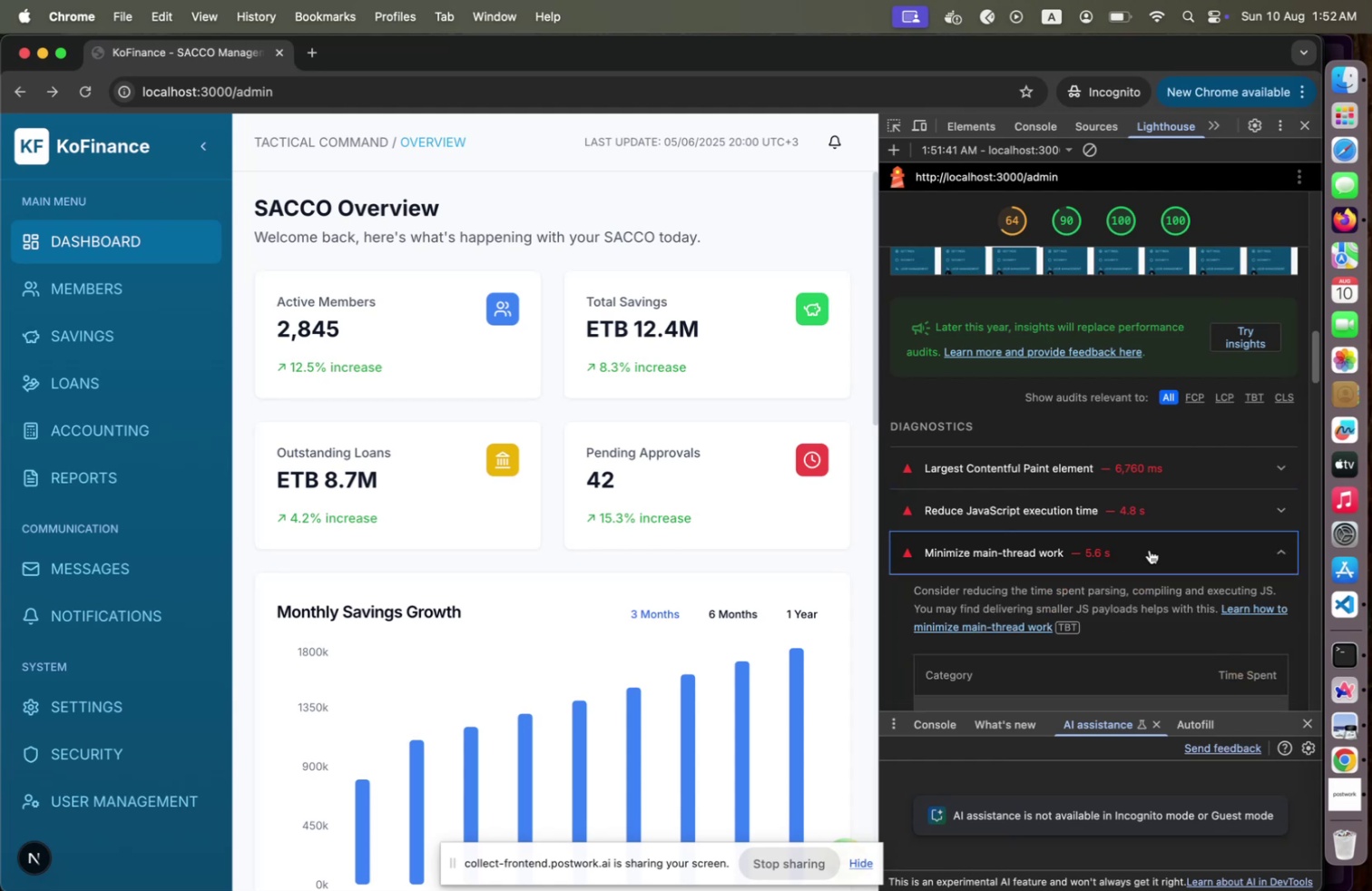 
scroll: coordinate [1150, 549], scroll_direction: down, amount: 5.0
 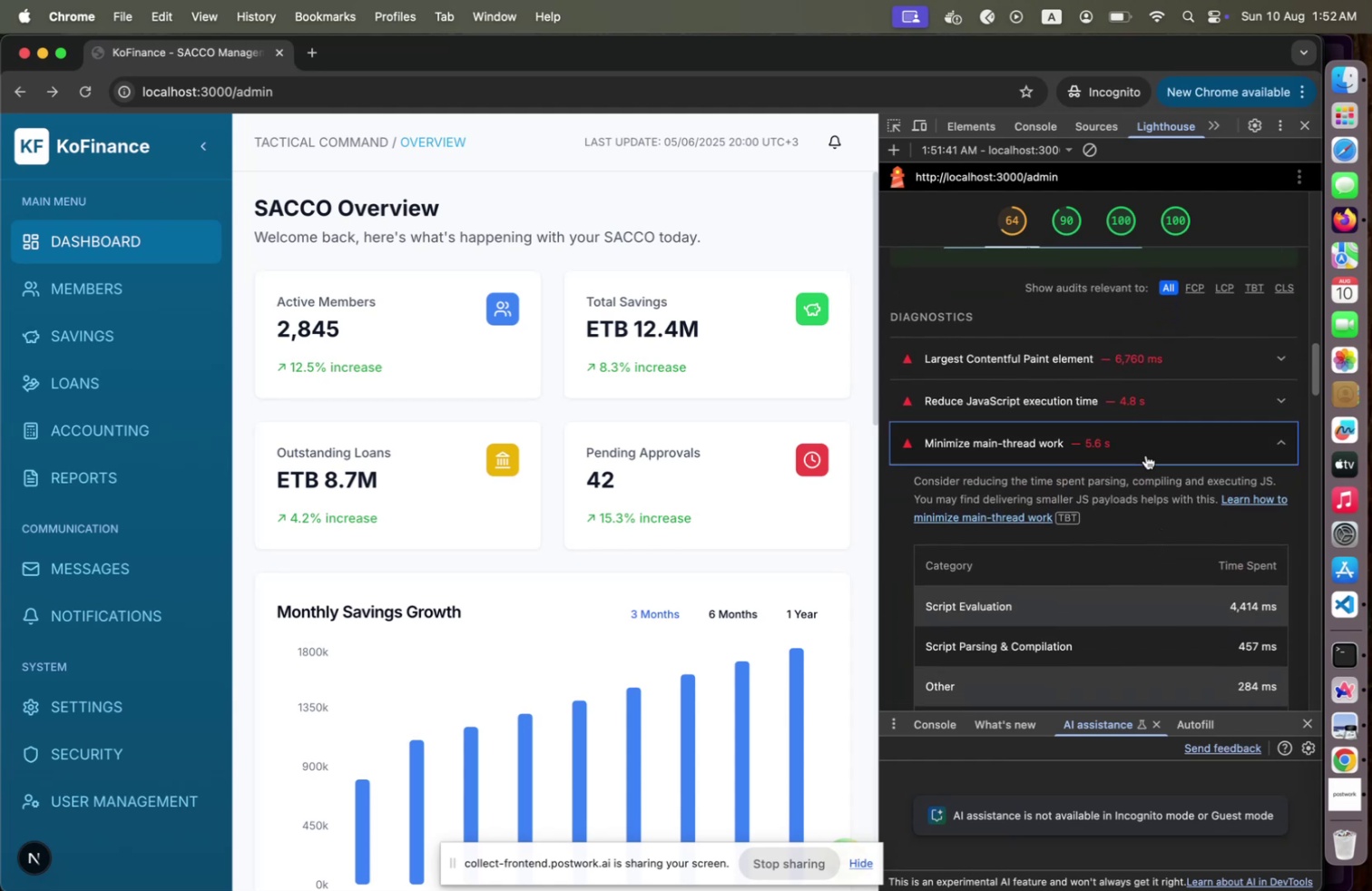 
left_click([1142, 442])
 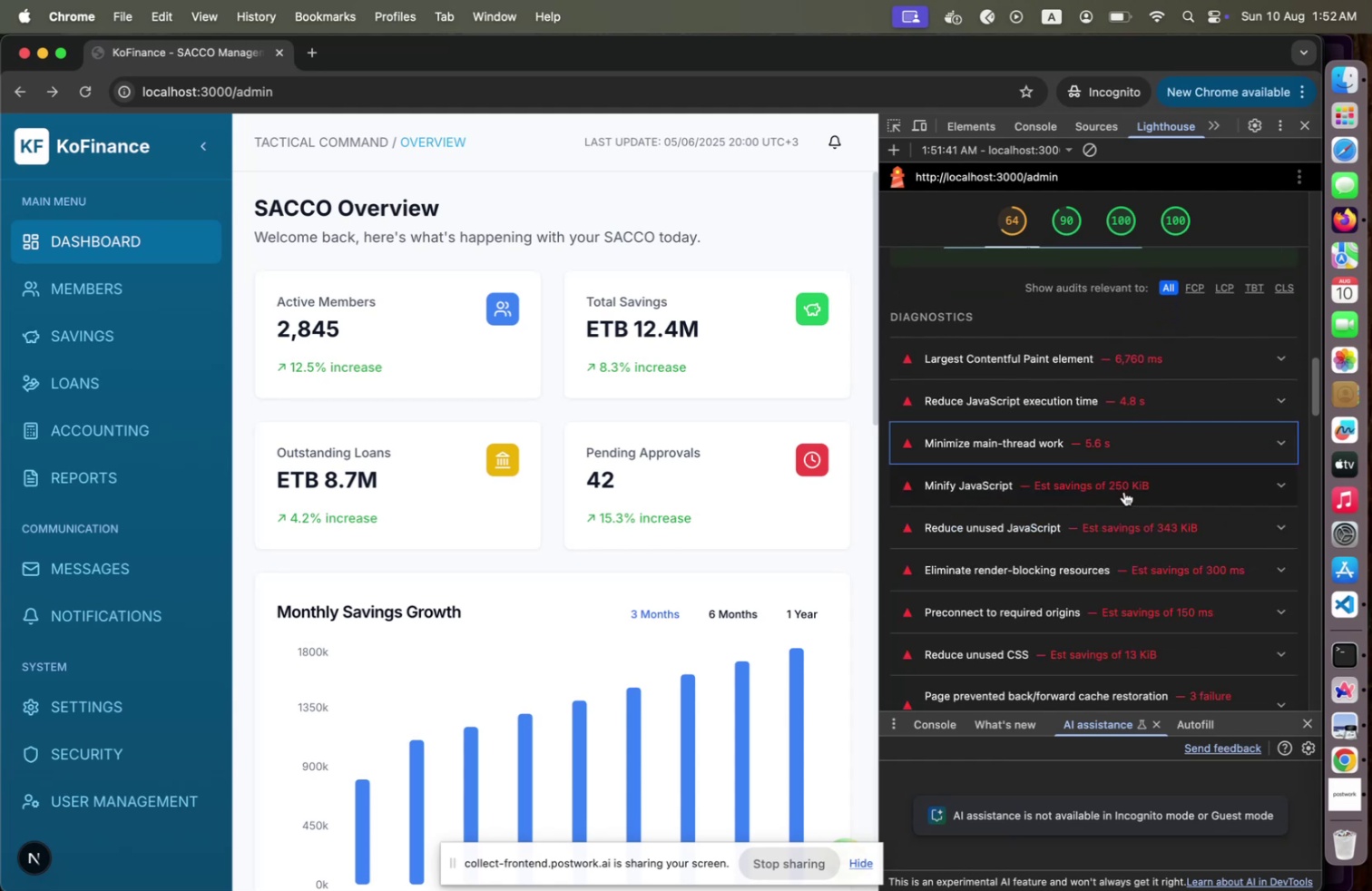 
left_click([1124, 491])
 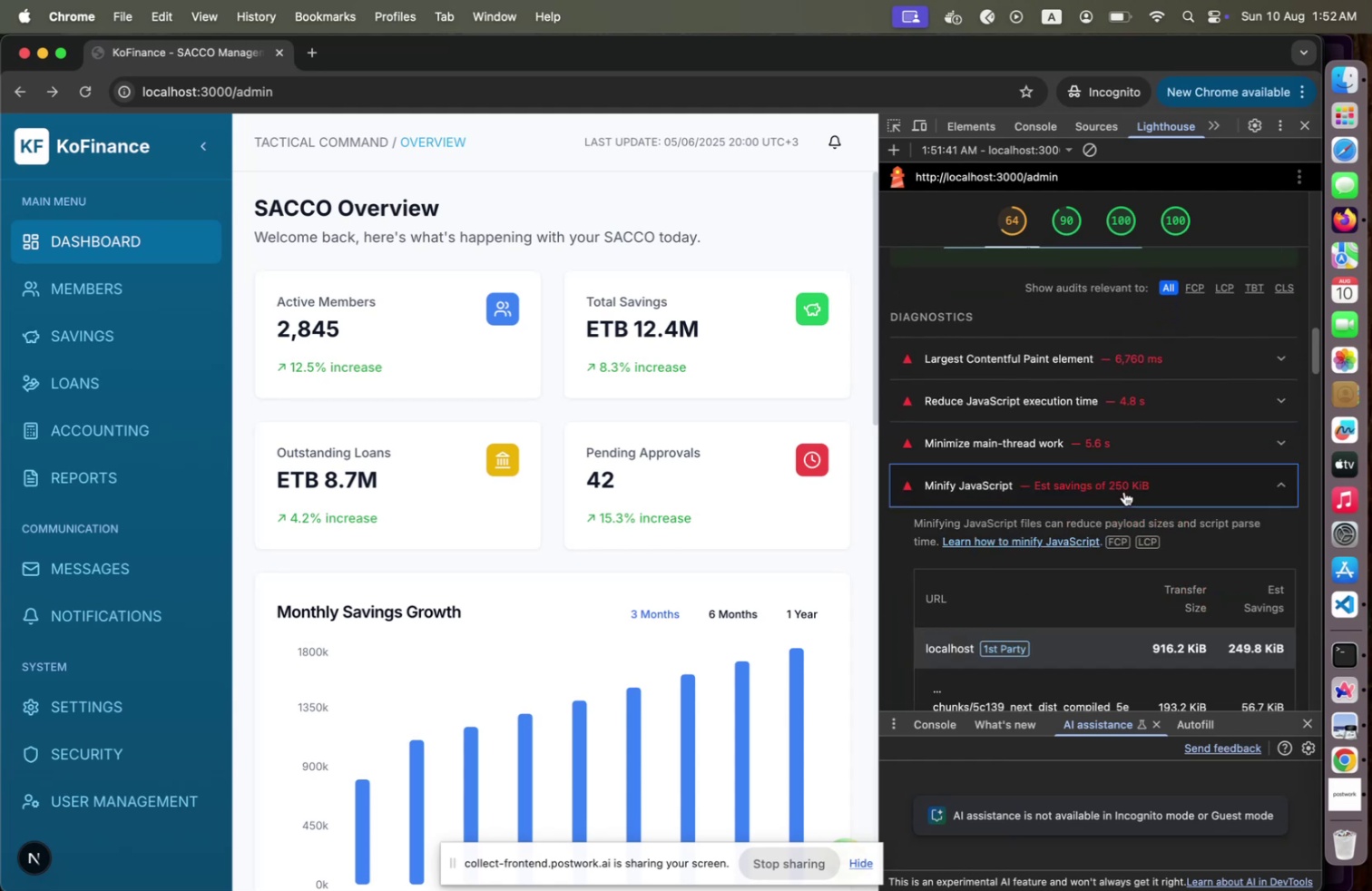 
left_click([1124, 491])
 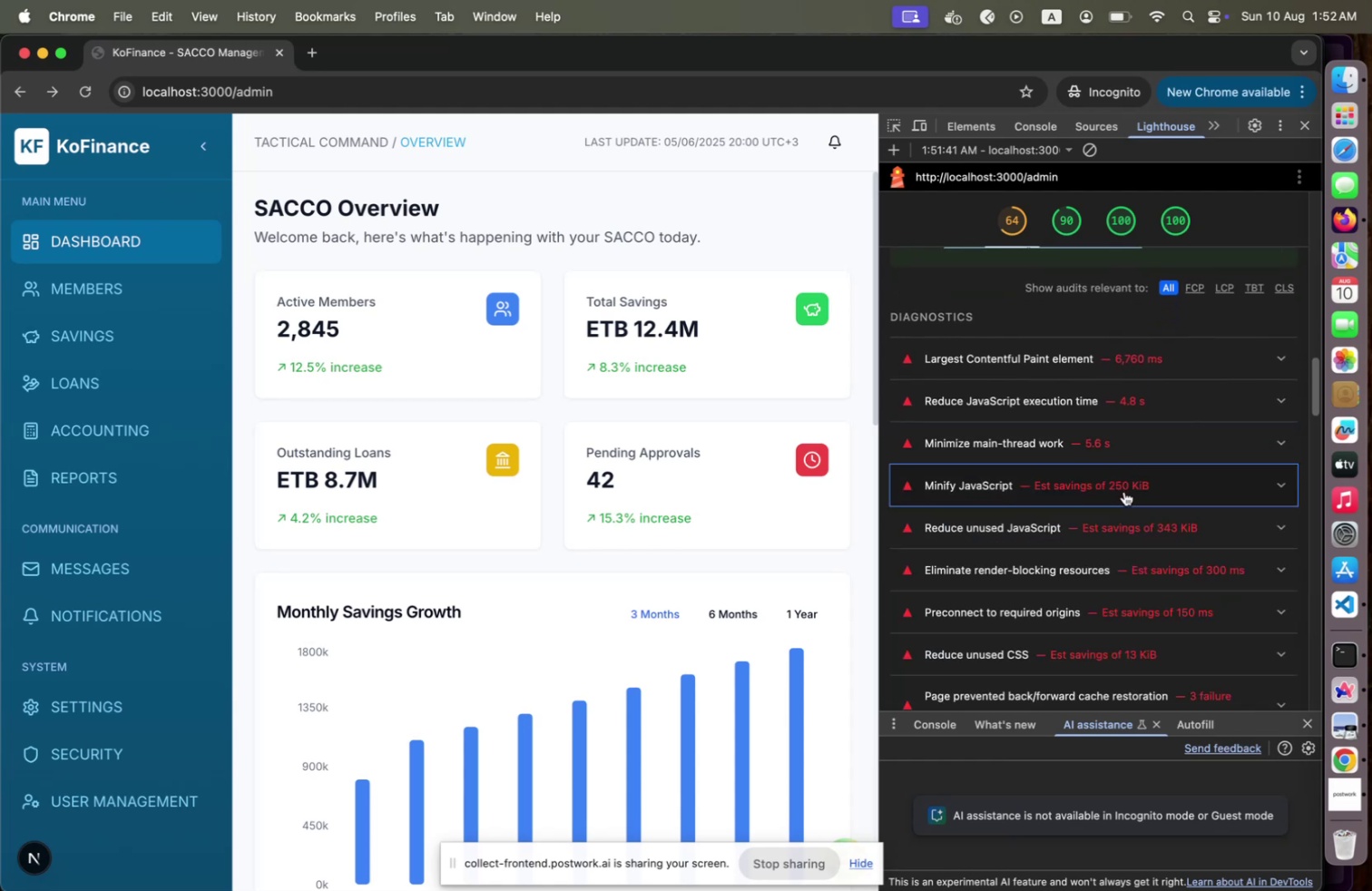 
scroll: coordinate [1124, 491], scroll_direction: down, amount: 2.0
 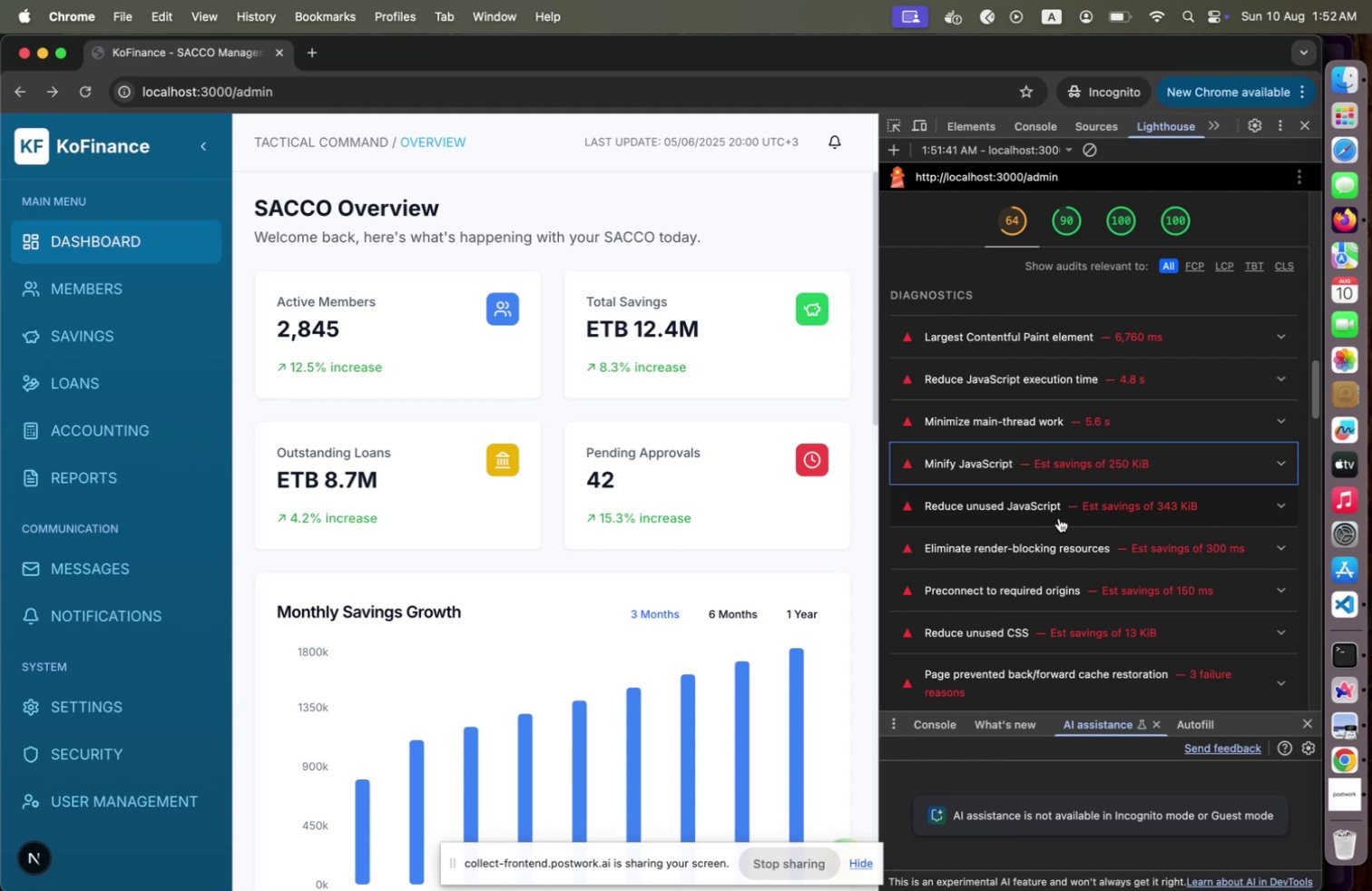 
left_click([1055, 508])
 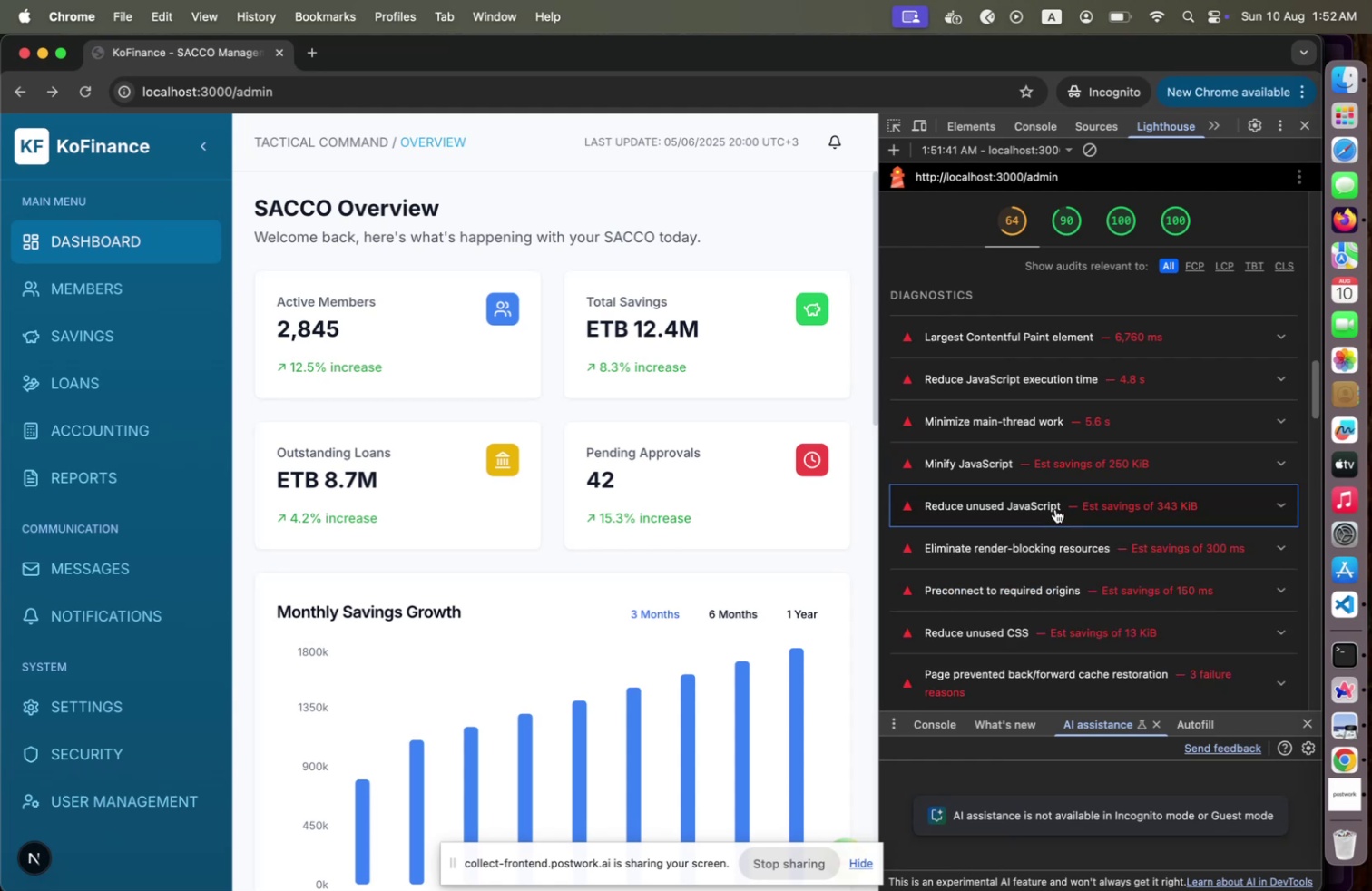 
scroll: coordinate [1055, 509], scroll_direction: down, amount: 3.0
 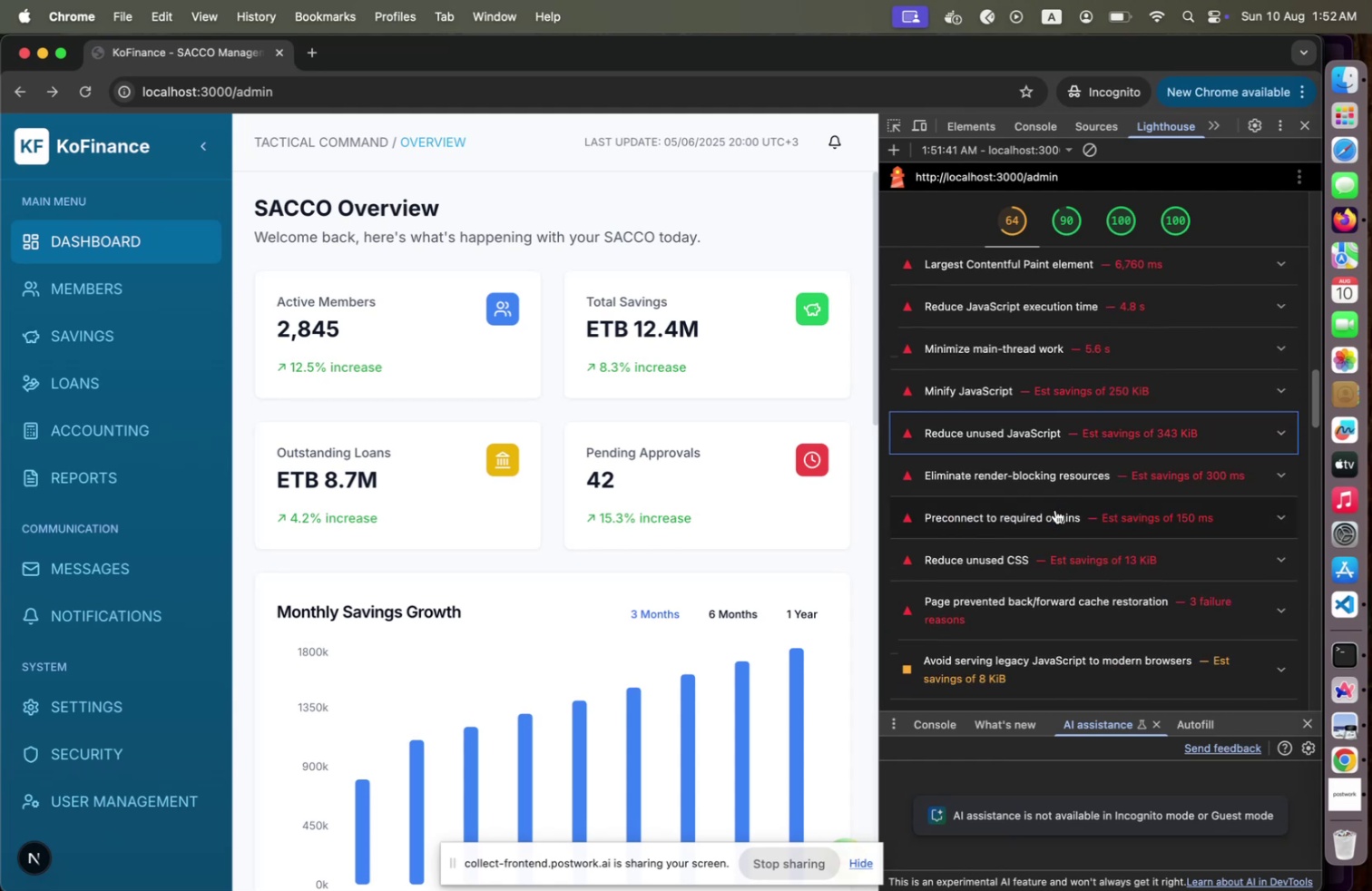 
scroll: coordinate [1055, 509], scroll_direction: up, amount: 9.0
 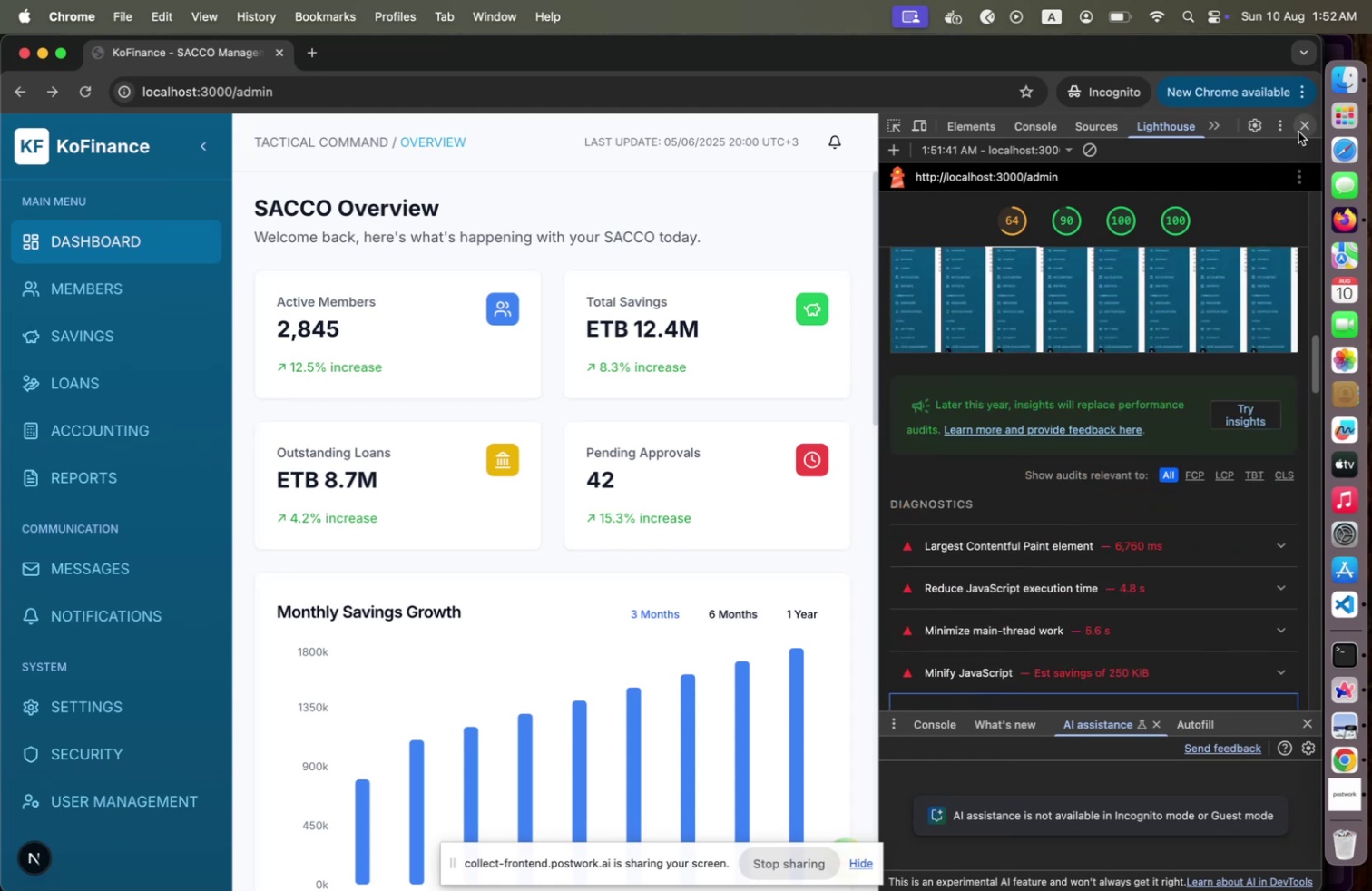 
left_click([1298, 132])
 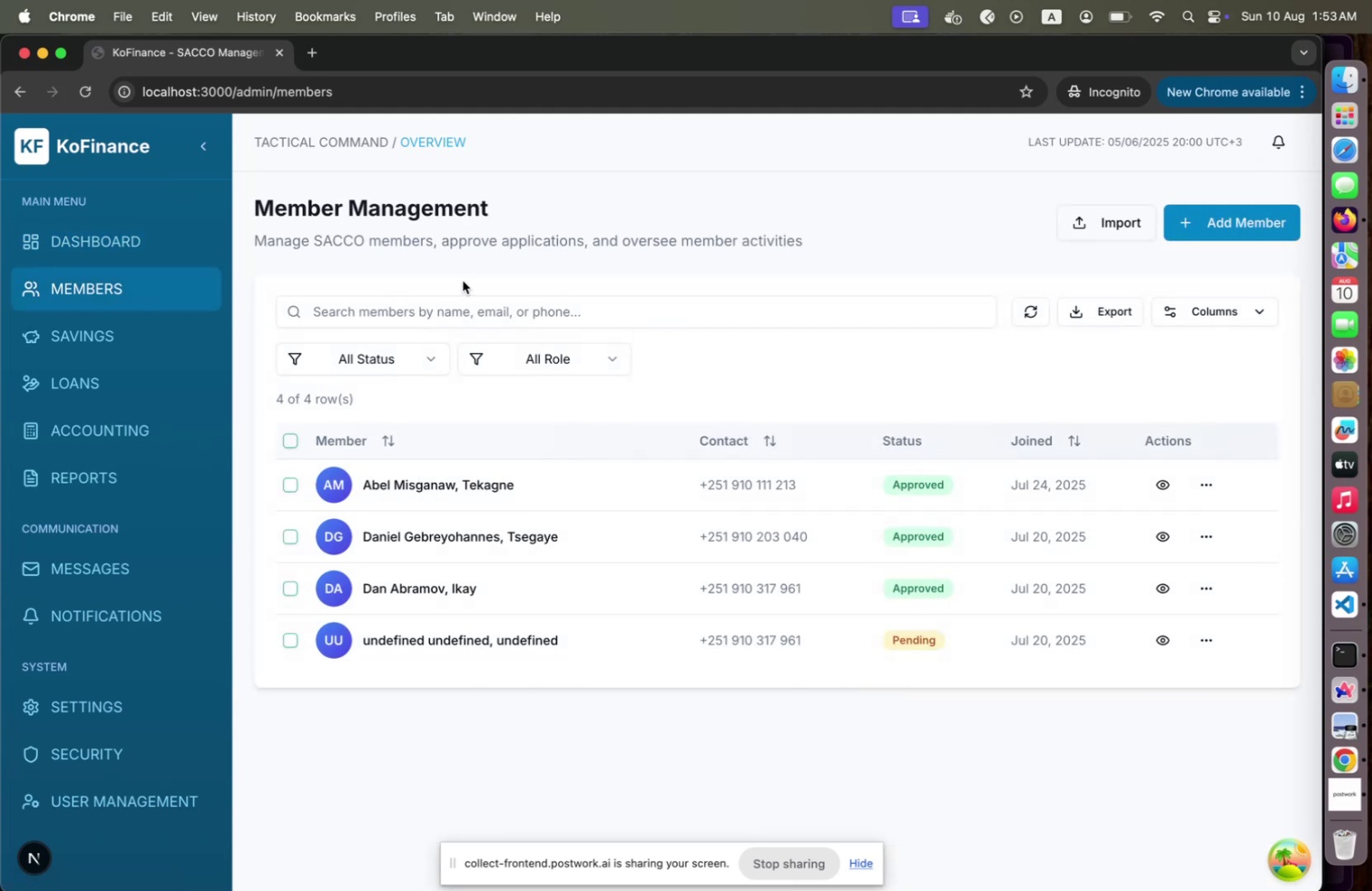 
wait(12.49)
 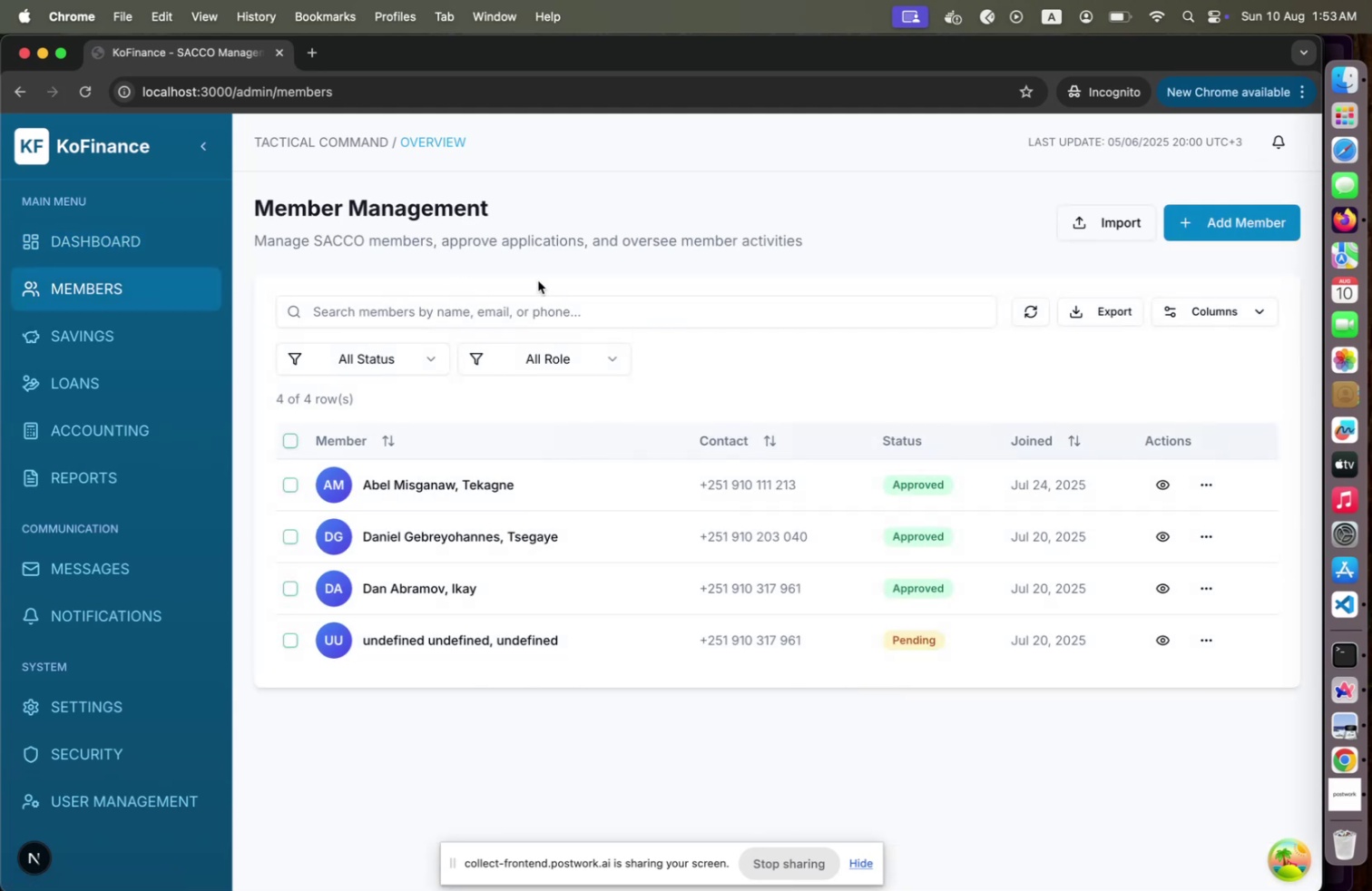 
key(Alt+Meta+I)
 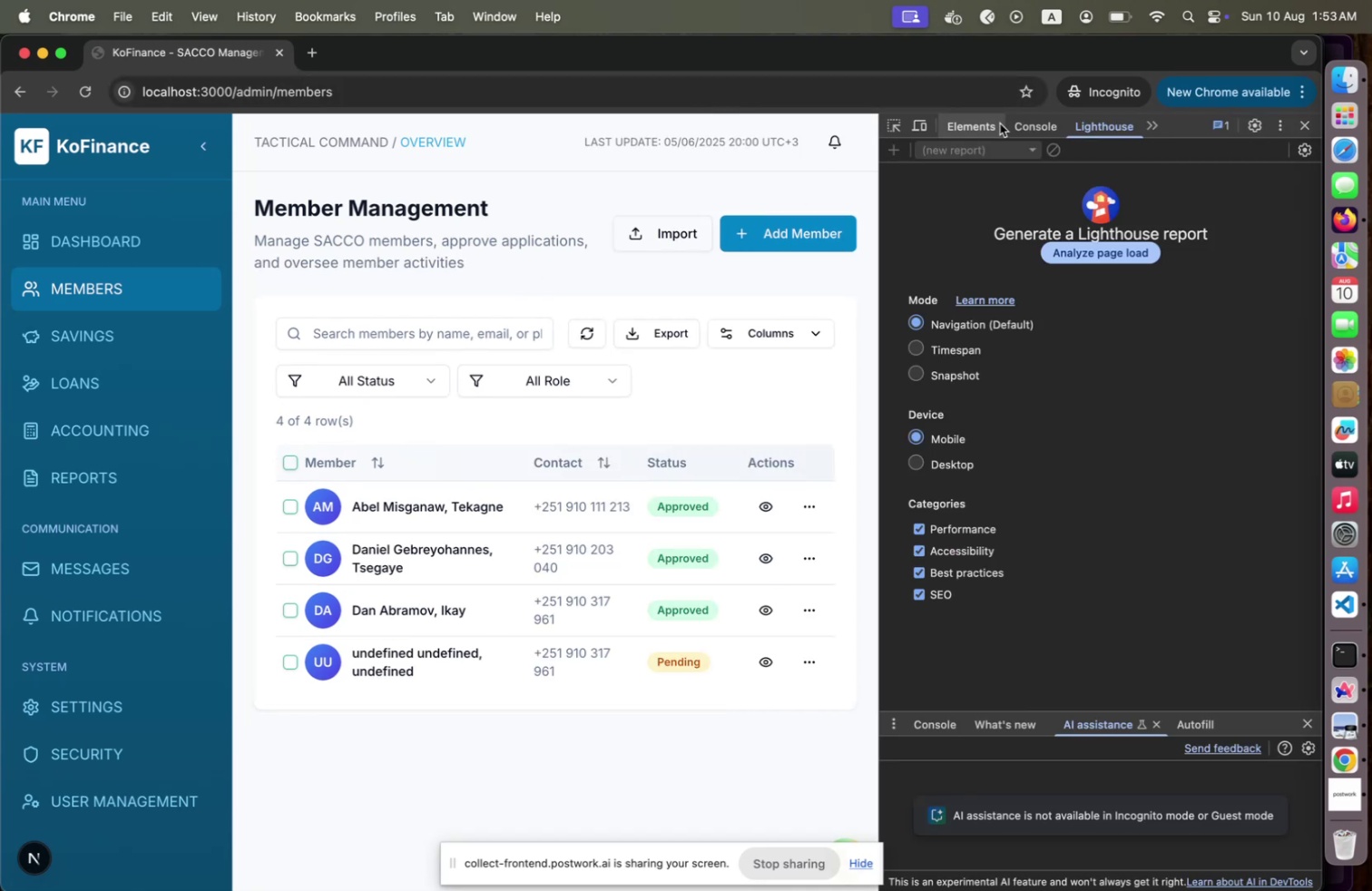 
left_click([1029, 125])
 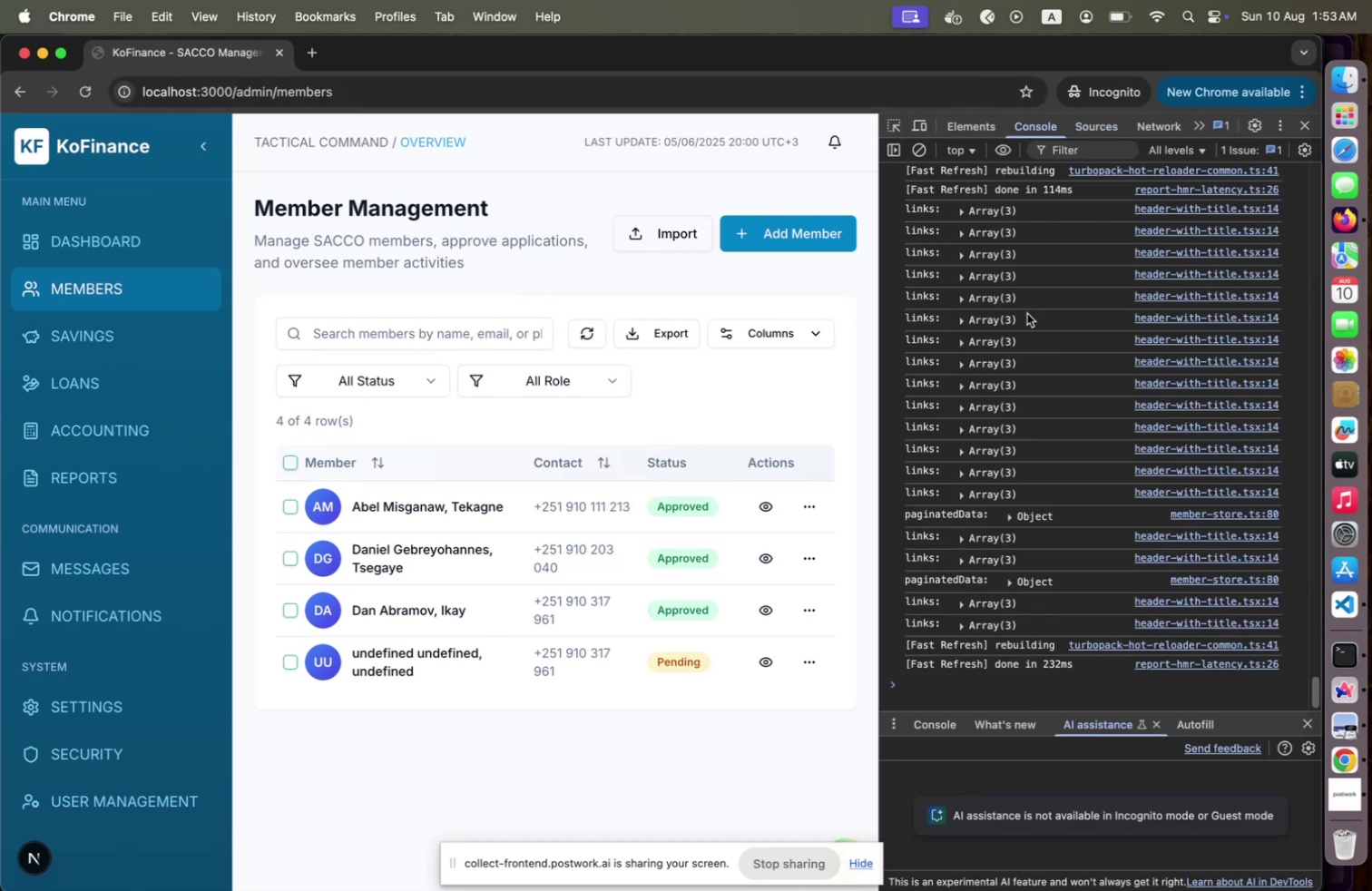 
scroll: coordinate [1027, 328], scroll_direction: up, amount: 5.0
 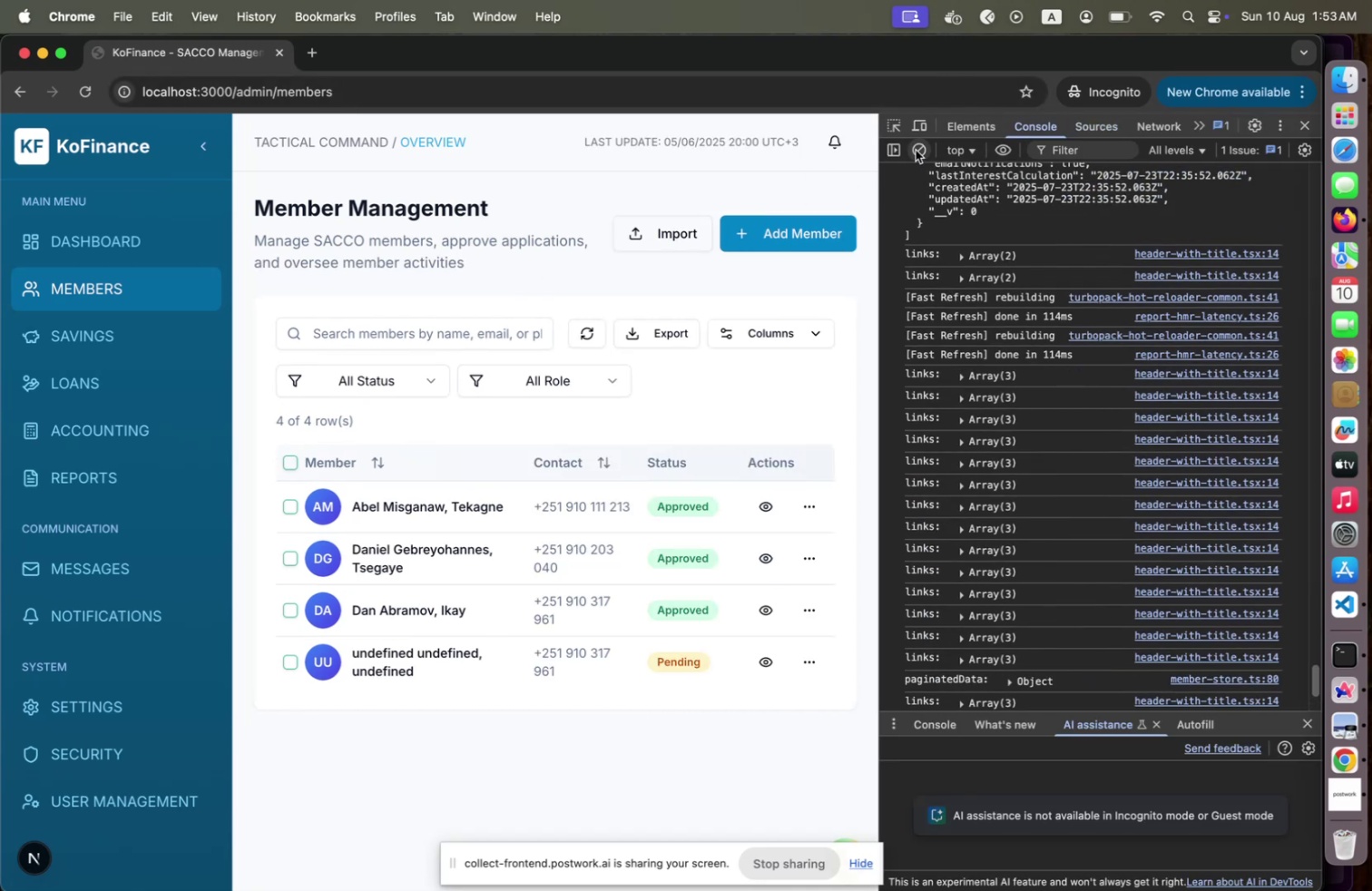 
left_click([916, 150])
 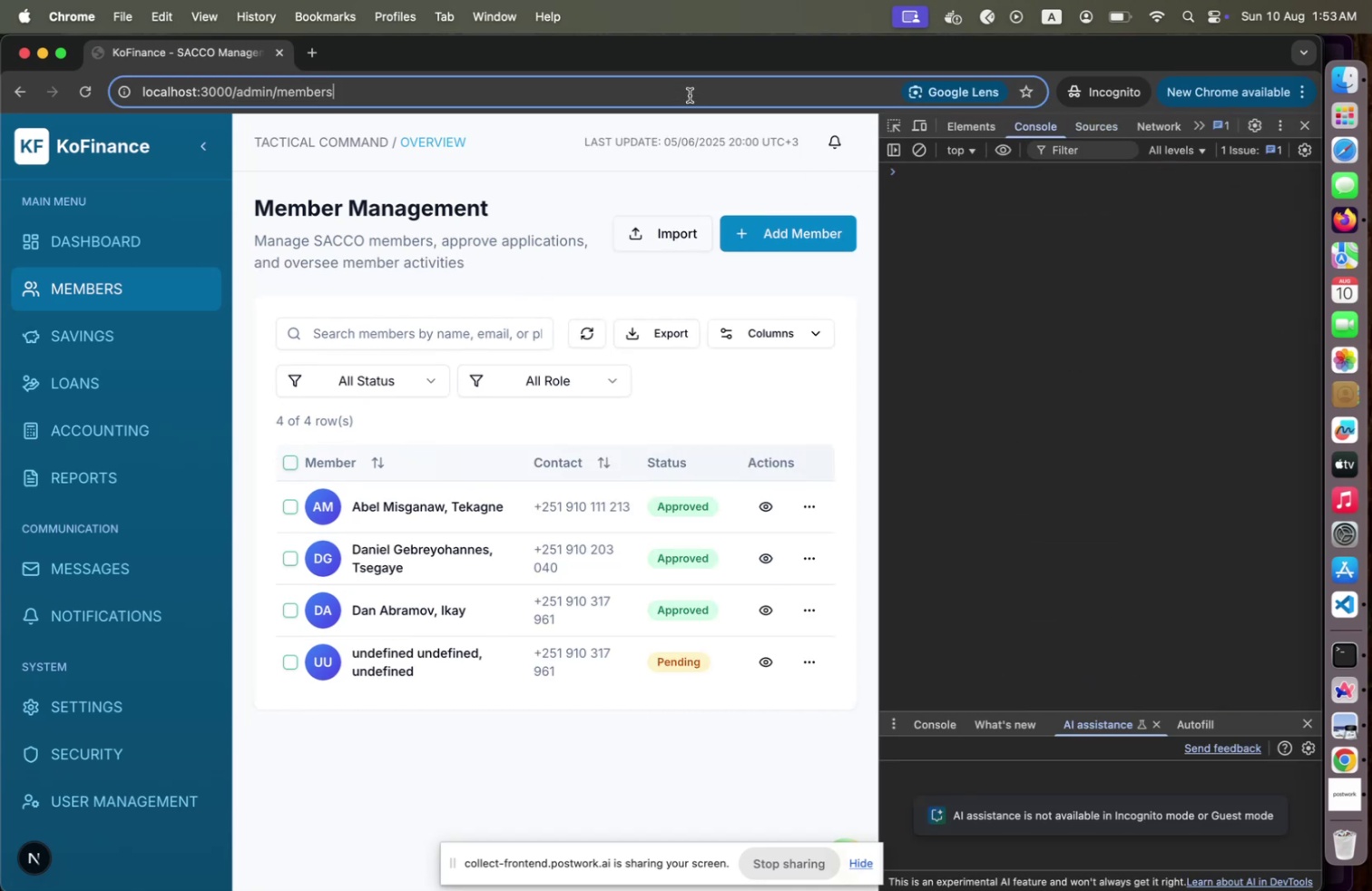 
left_click([690, 95])
 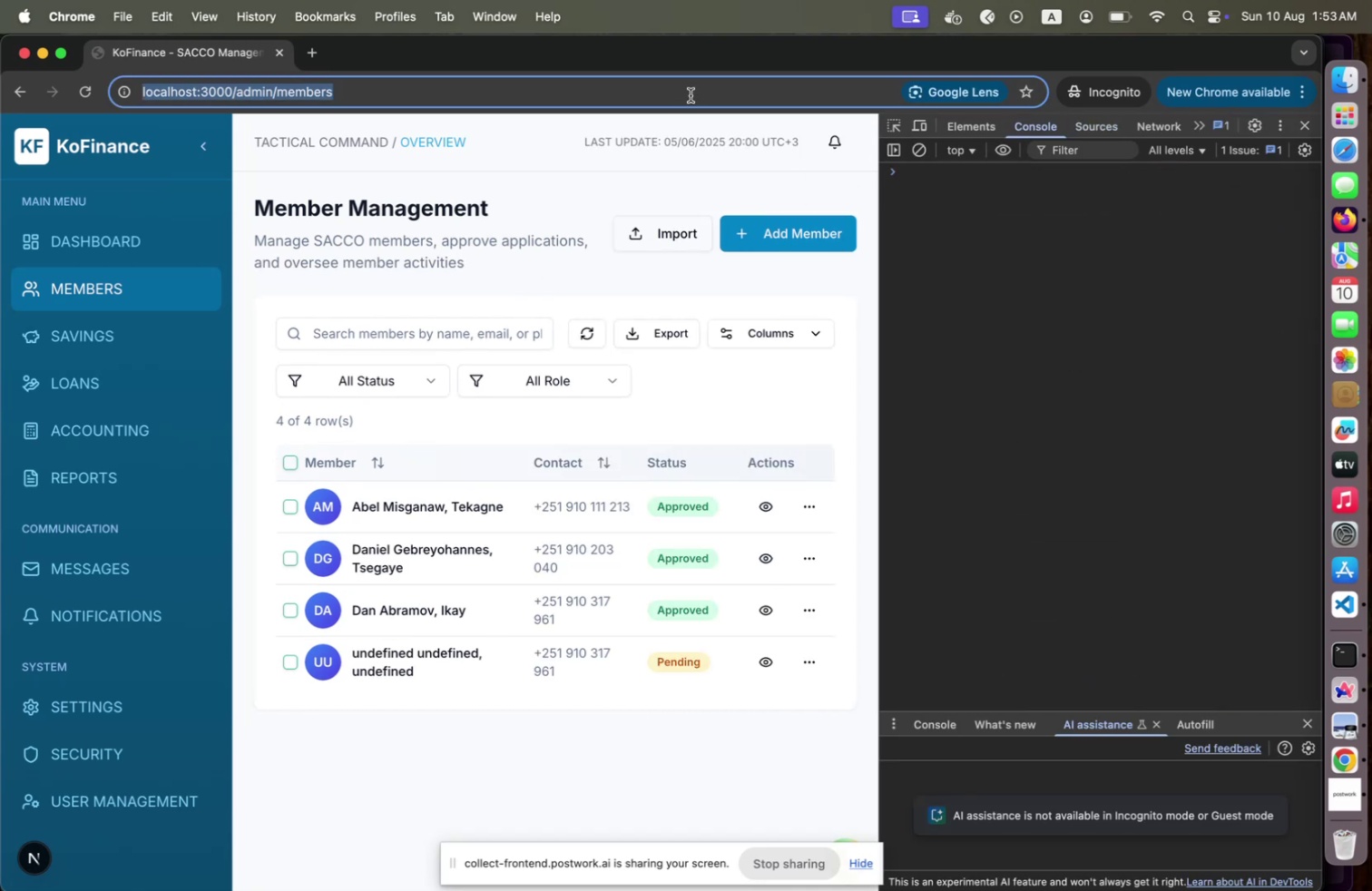 
key(Enter)
 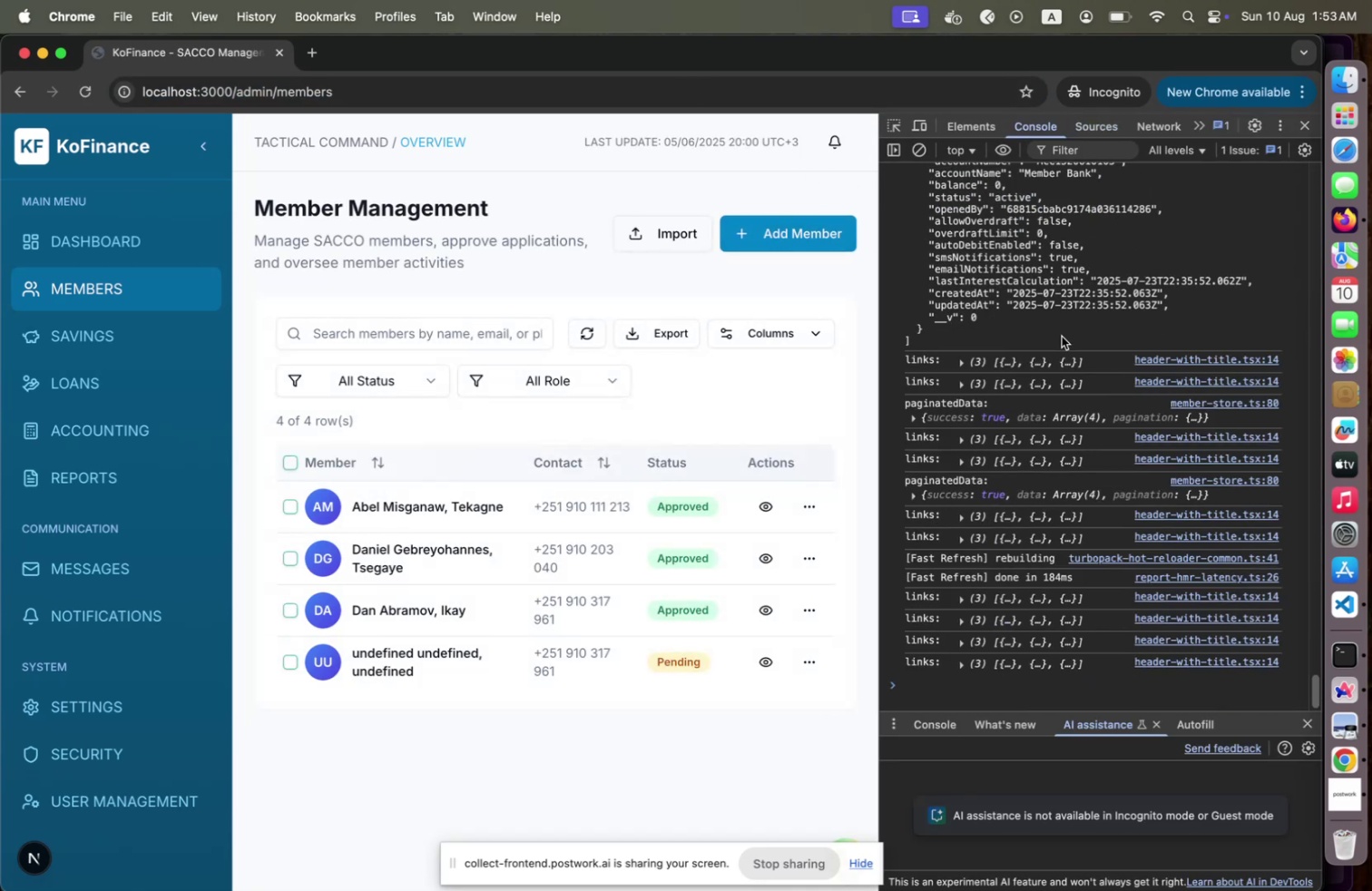 
scroll: coordinate [1055, 350], scroll_direction: up, amount: 56.0
 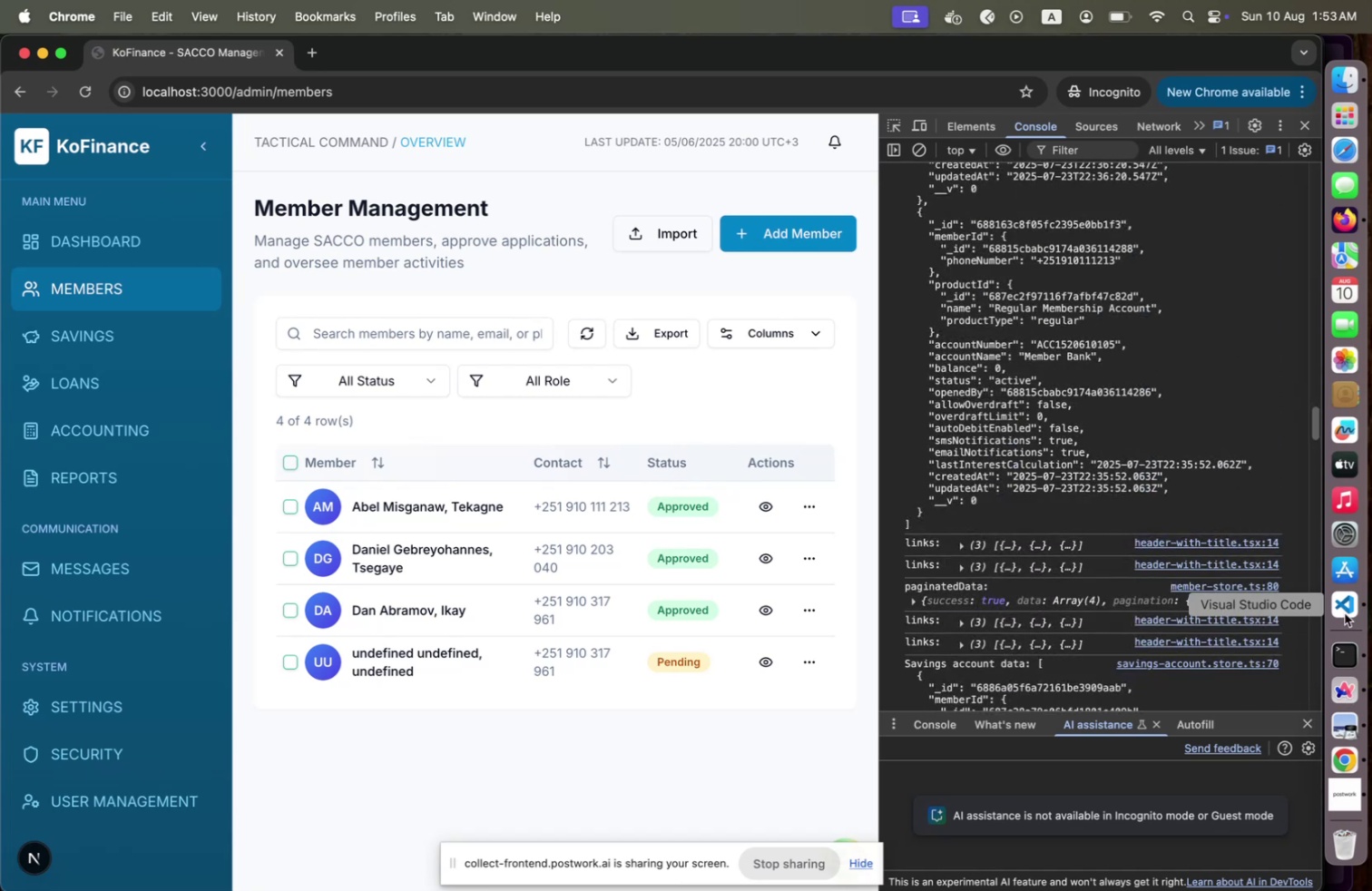 
left_click([1345, 607])
 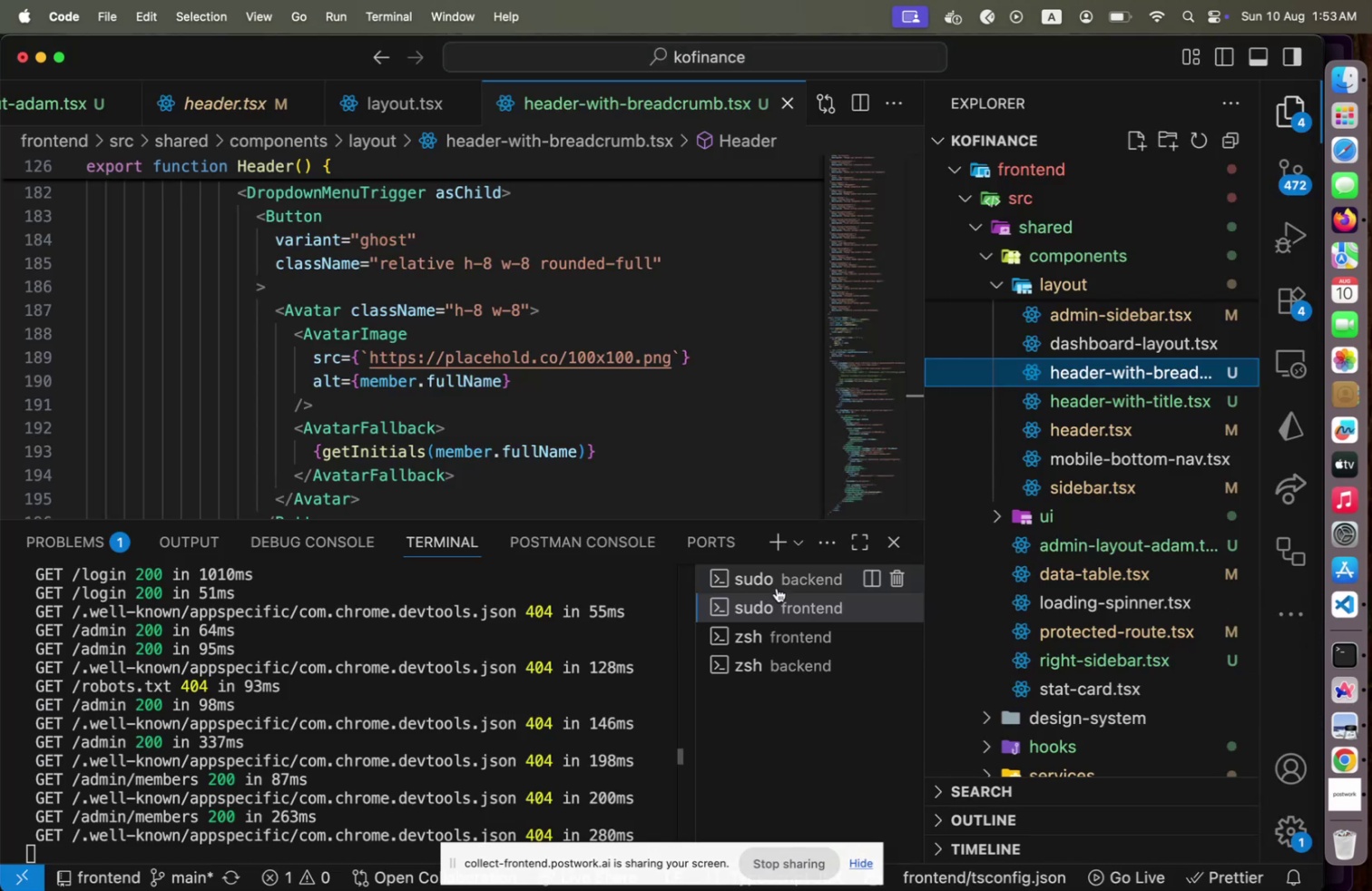 
left_click([779, 583])
 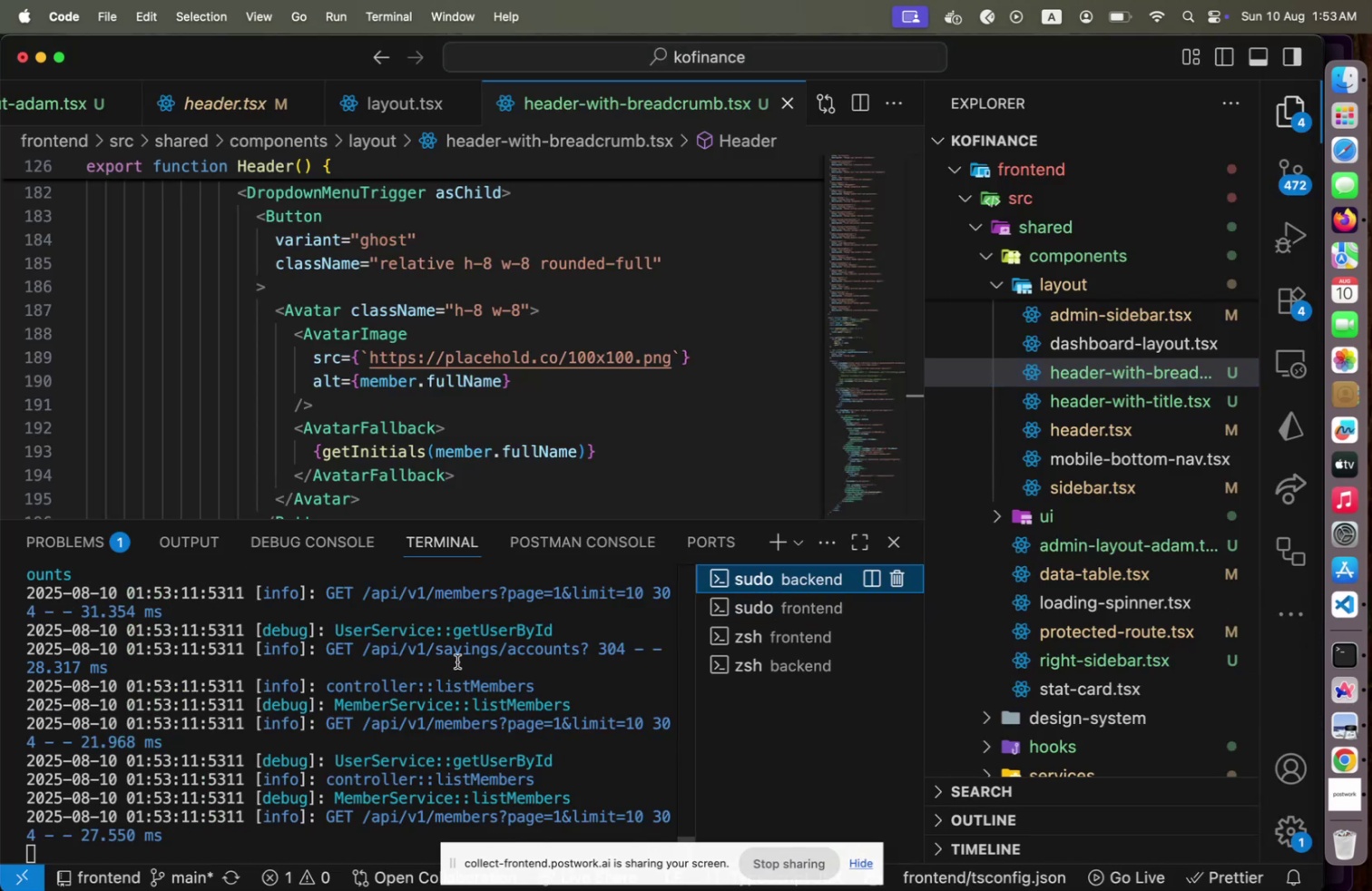 
scroll: coordinate [457, 661], scroll_direction: down, amount: 31.0
 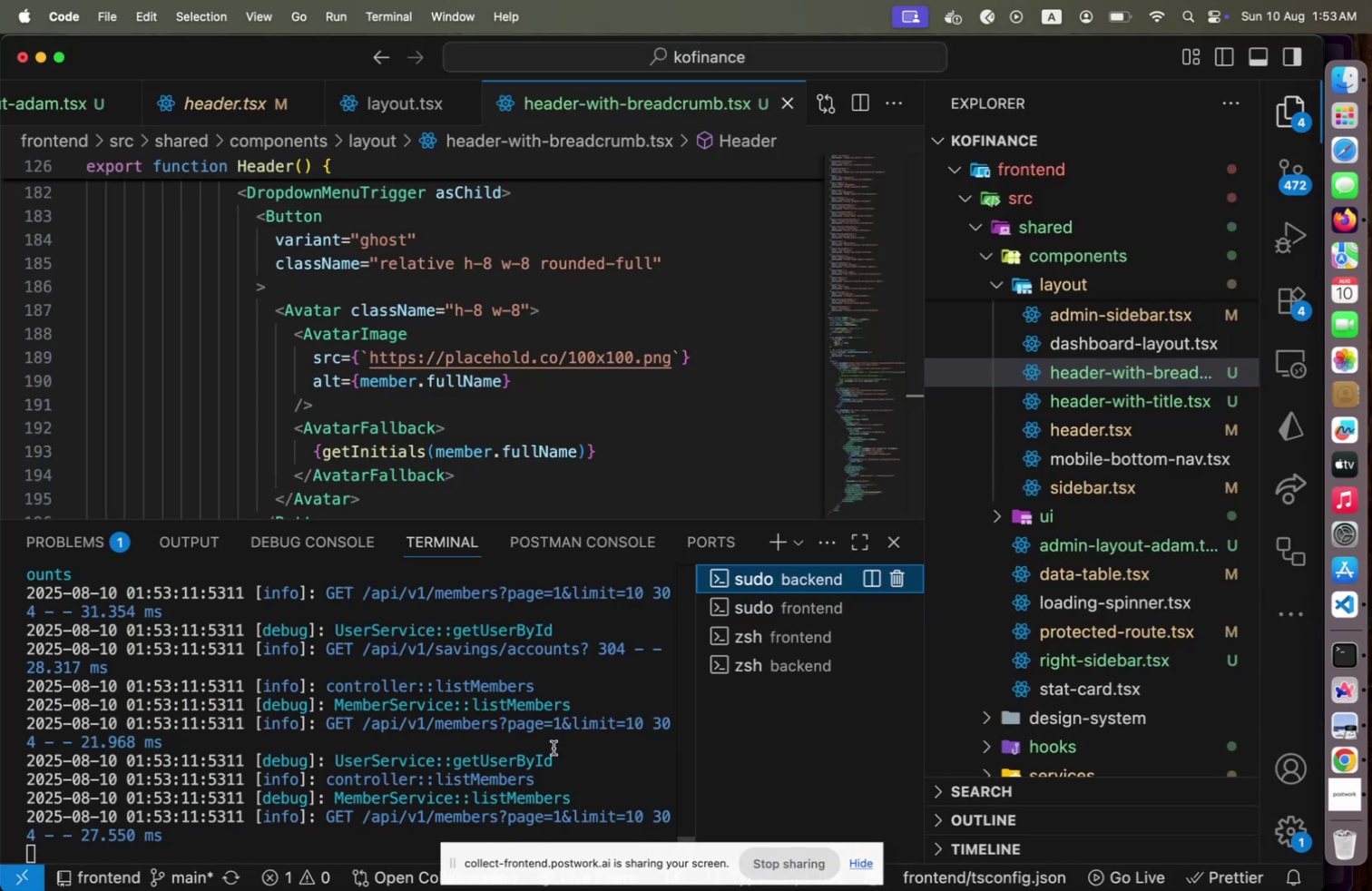 
scroll: coordinate [554, 748], scroll_direction: up, amount: 1.0
 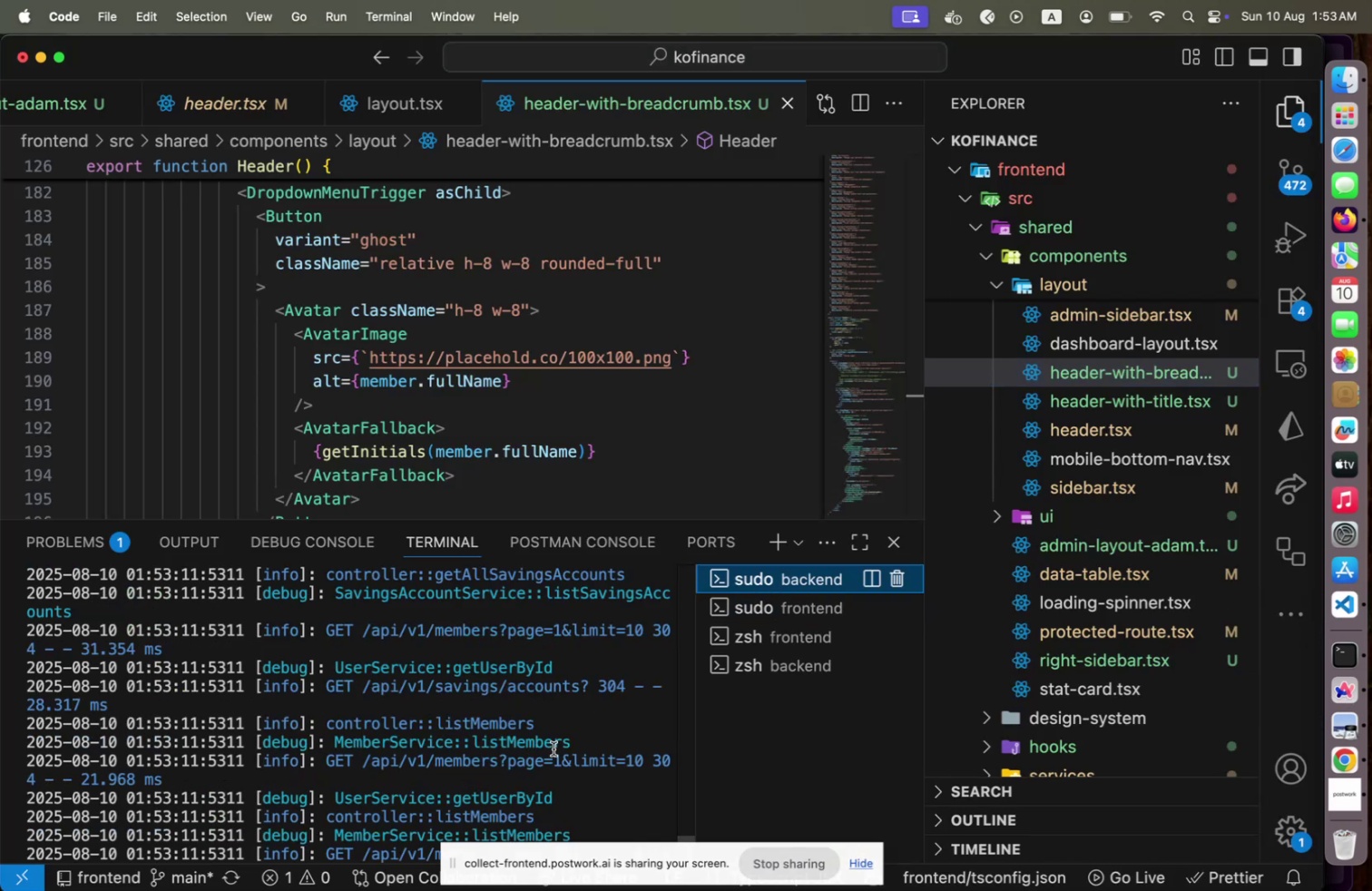 
scroll: coordinate [554, 748], scroll_direction: down, amount: 2.0
 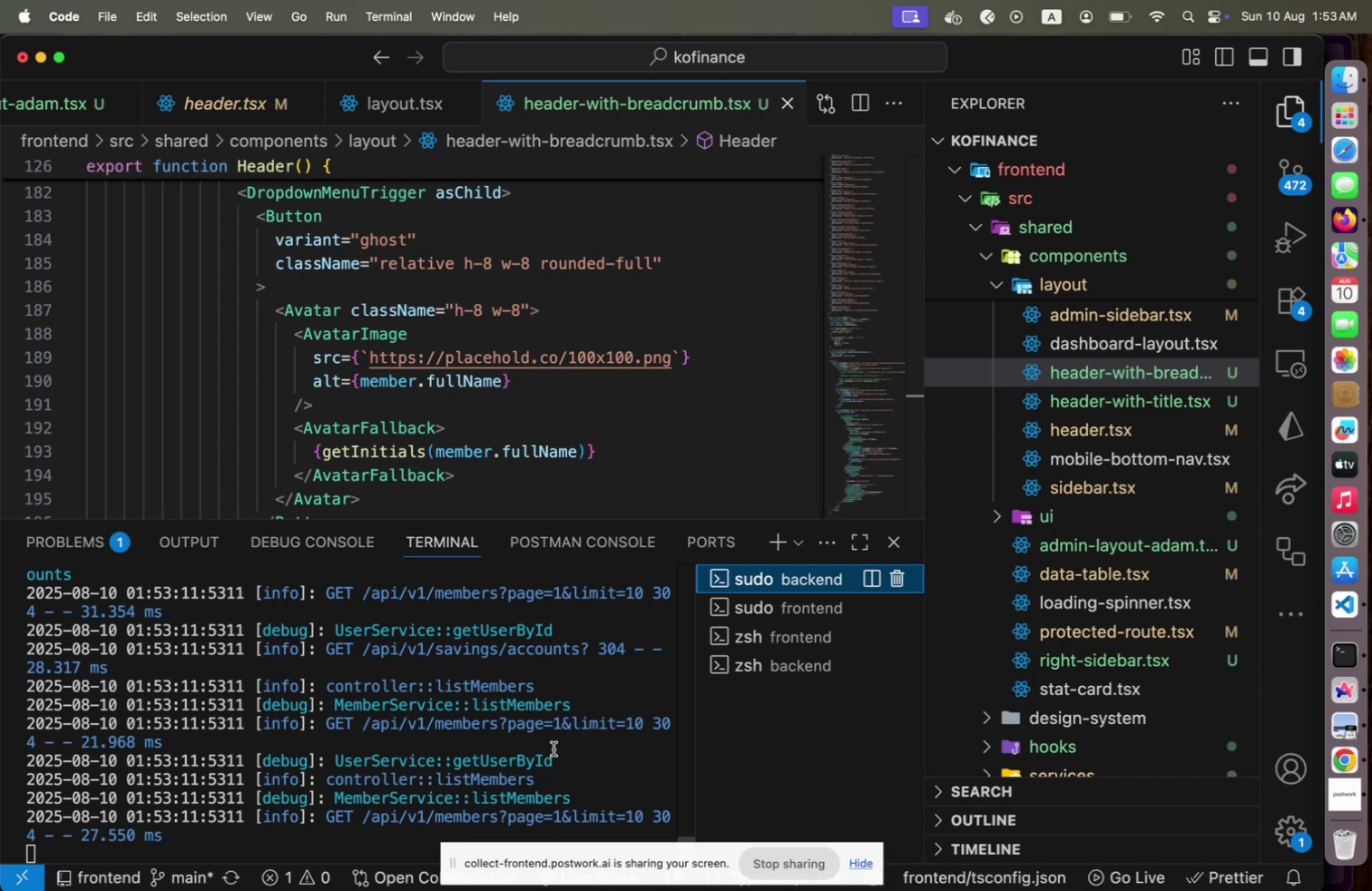 
scroll: coordinate [557, 740], scroll_direction: up, amount: 5.0
 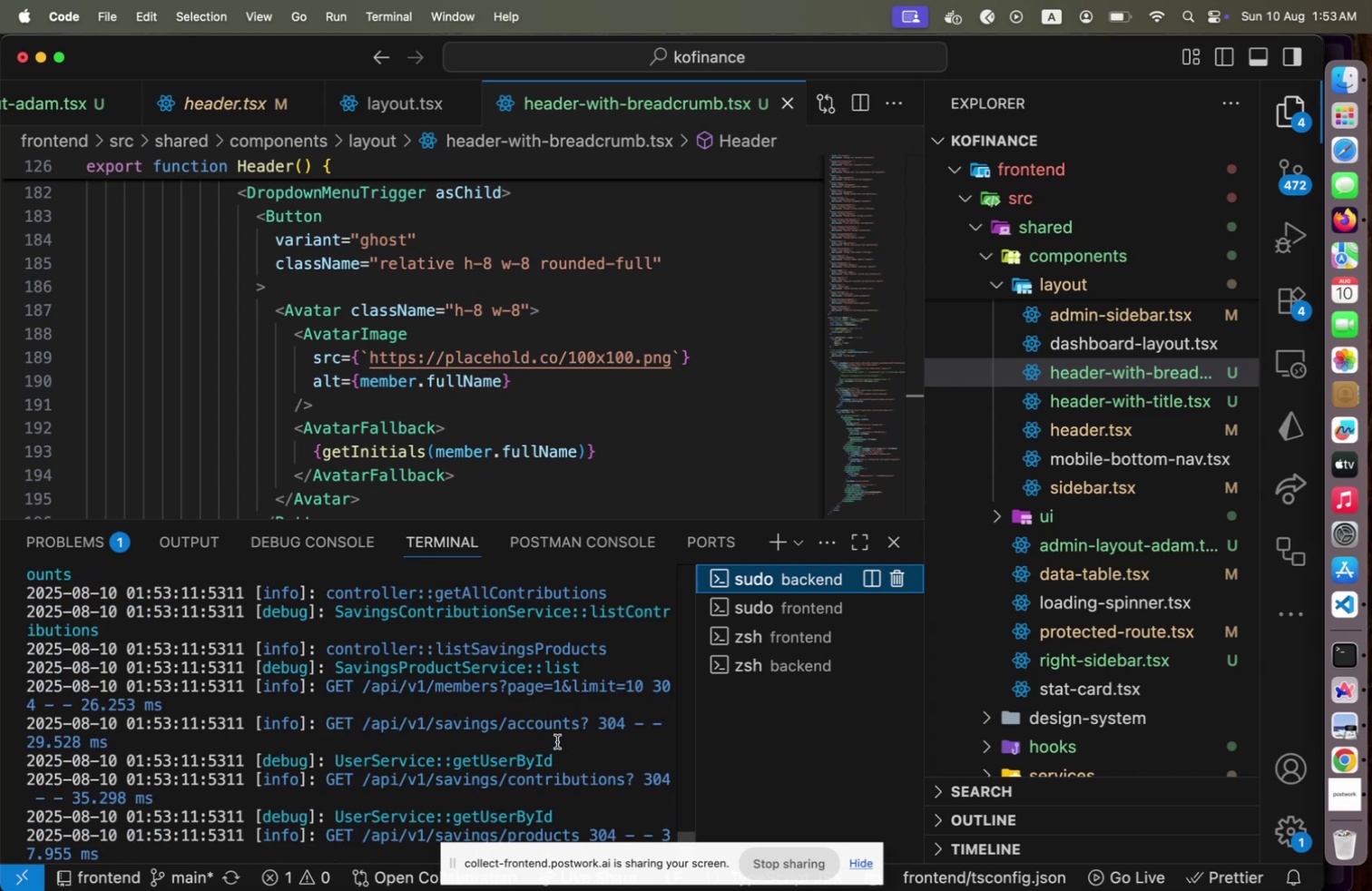 
scroll: coordinate [557, 740], scroll_direction: down, amount: 31.0
 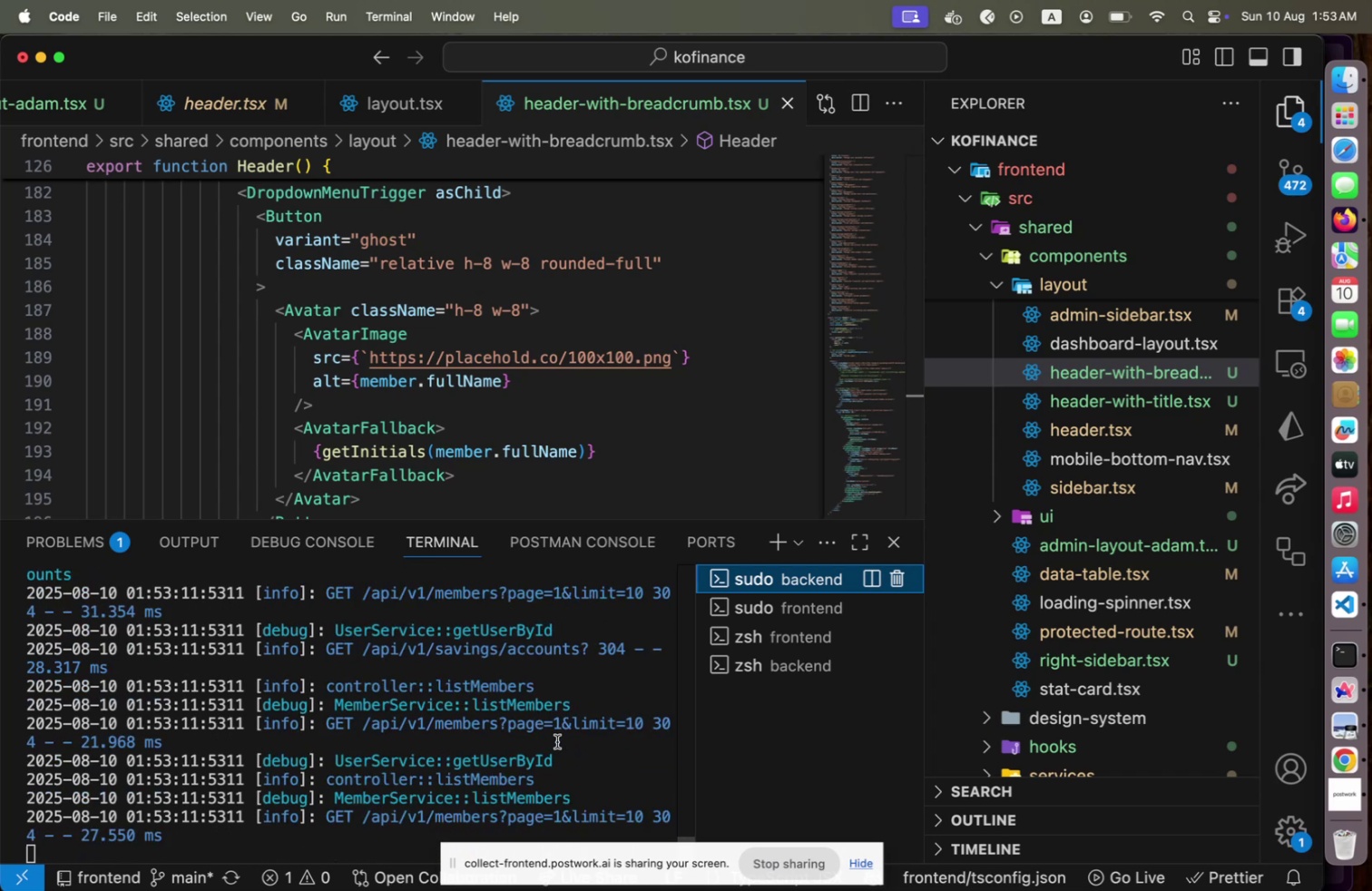 
key(Meta+CommandLeft)
 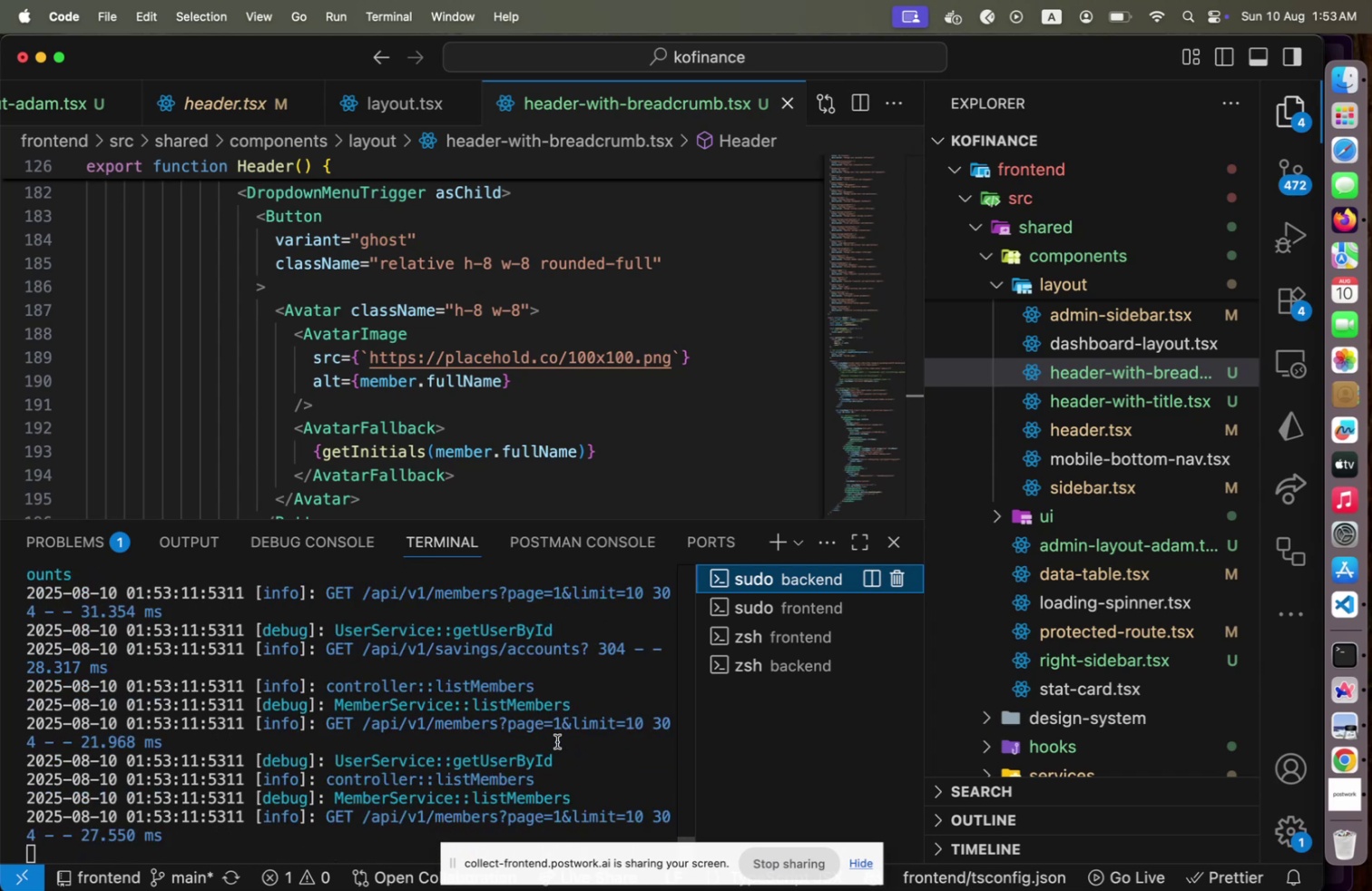 
key(Meta+Tab)
 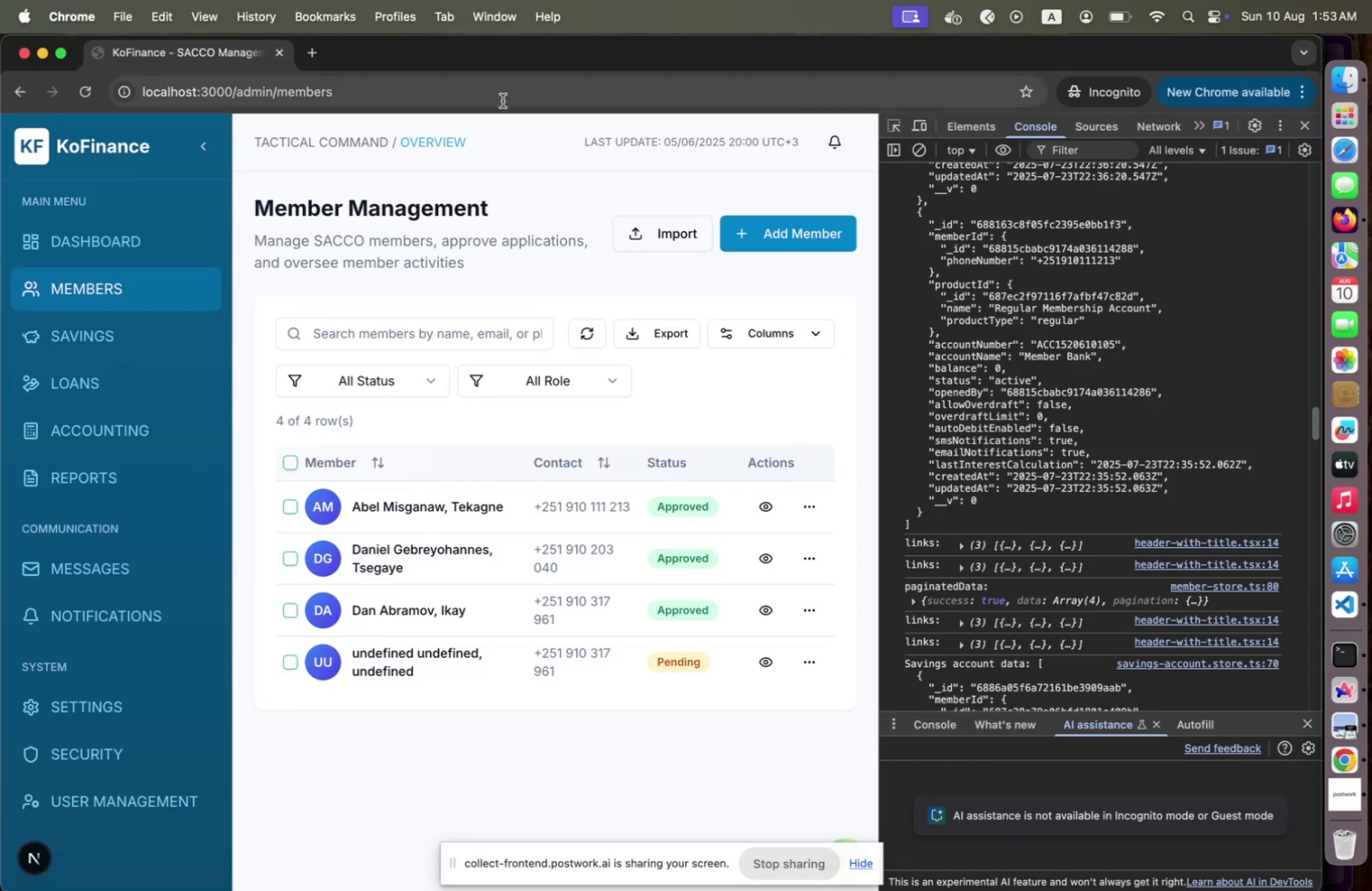 
left_click([503, 101])
 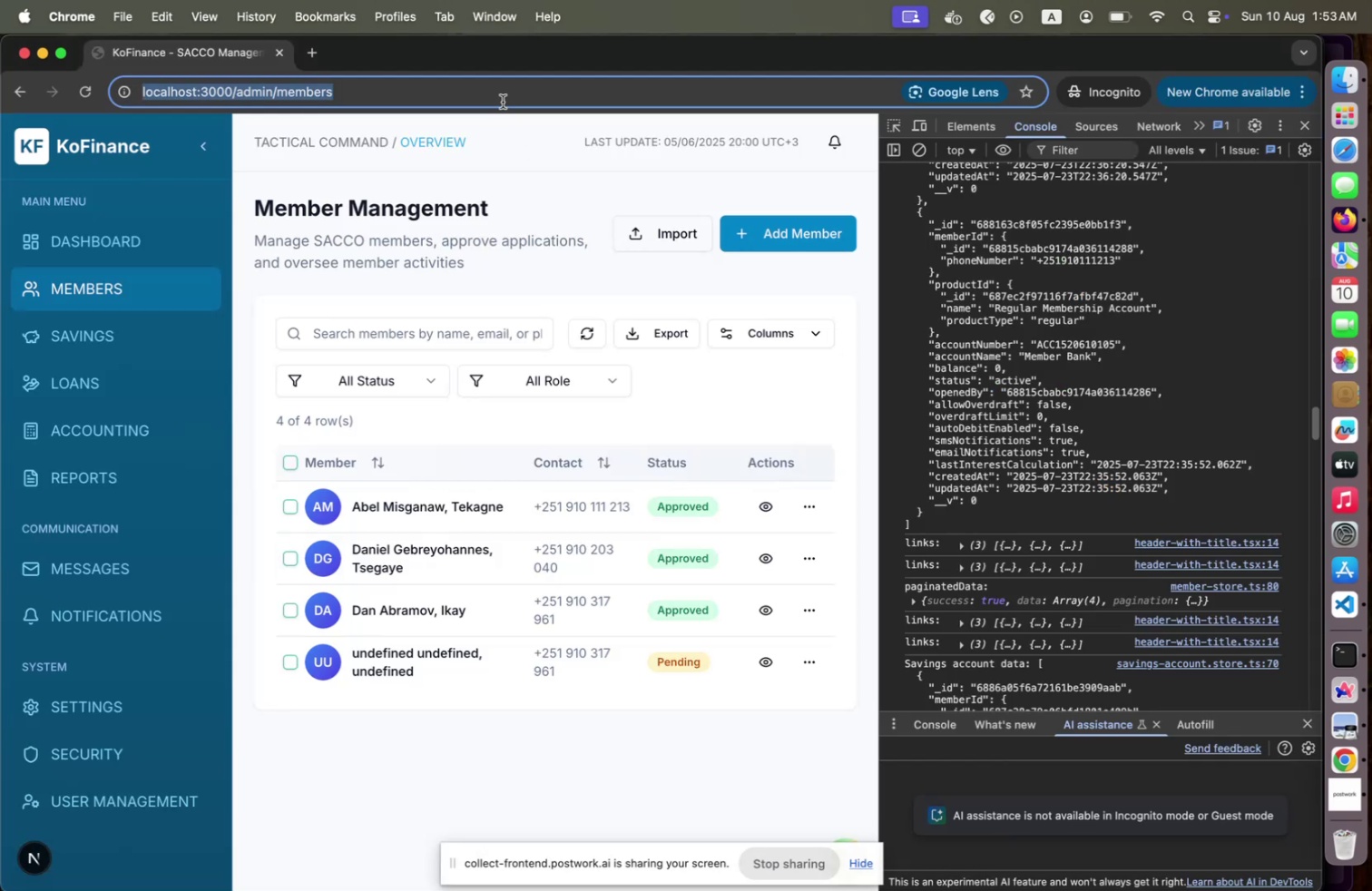 
key(Meta+CommandLeft)
 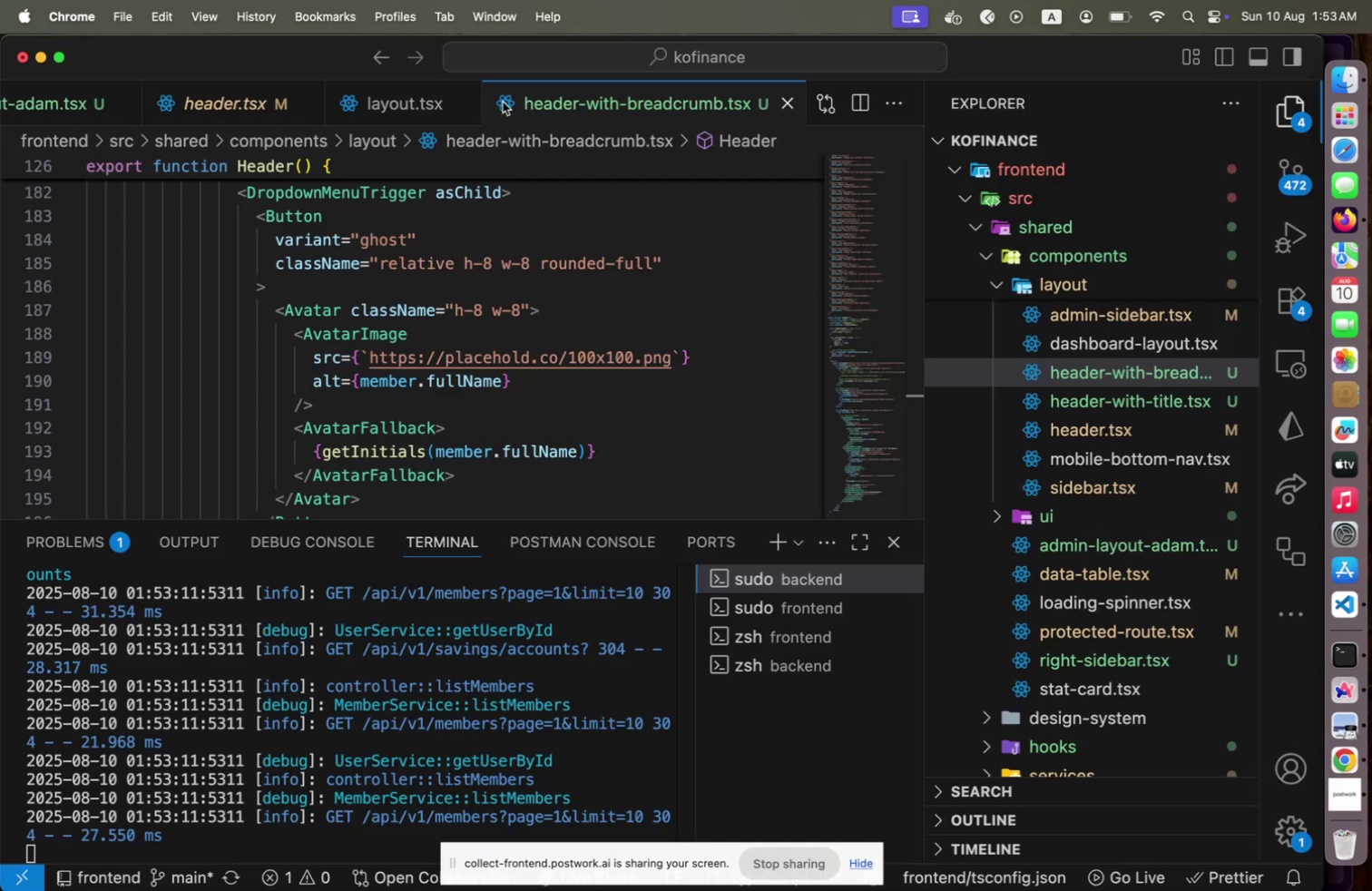 
key(Meta+Tab)
 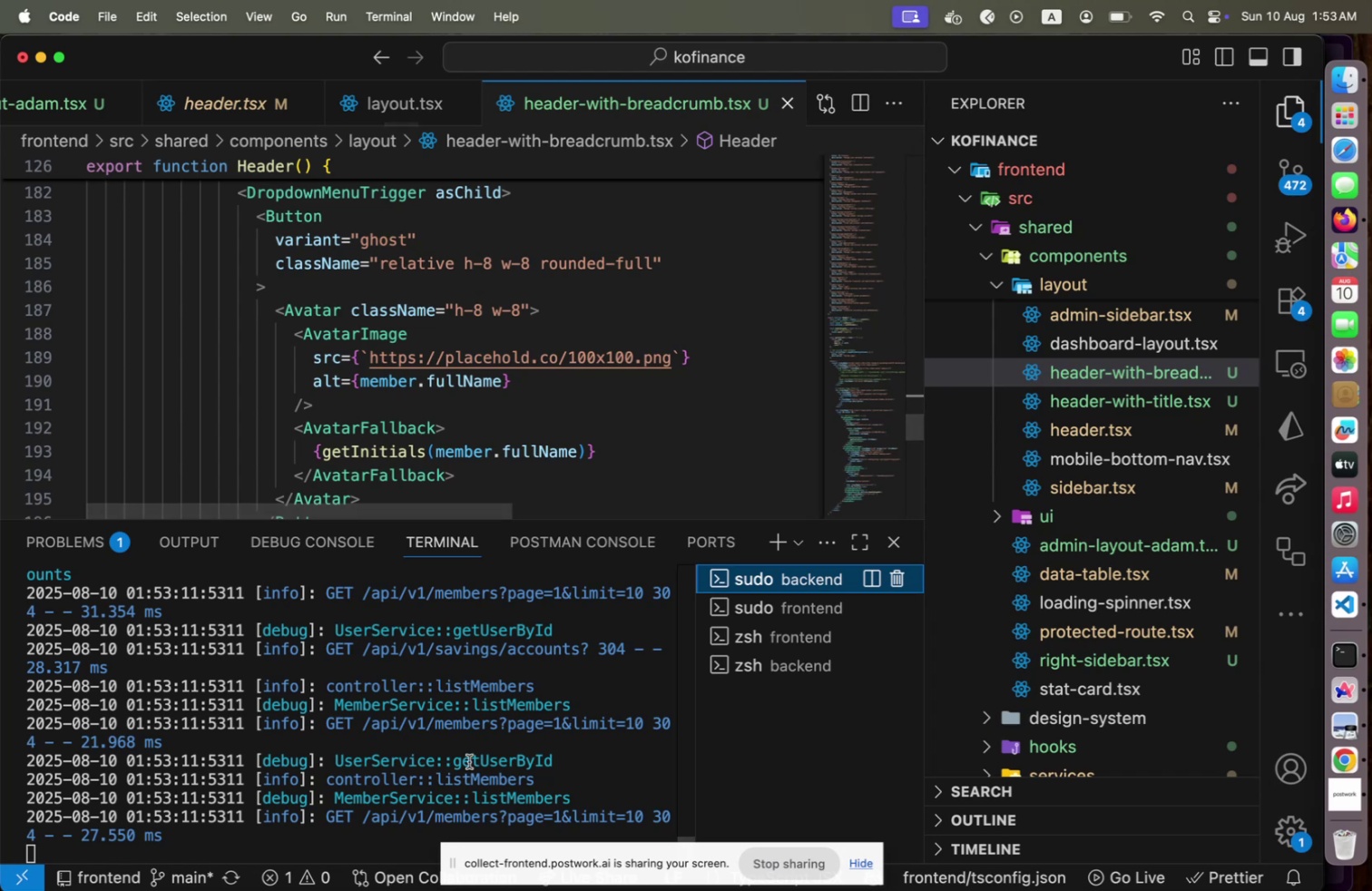 
left_click_drag(start_coordinate=[470, 760], to_coordinate=[474, 753])
 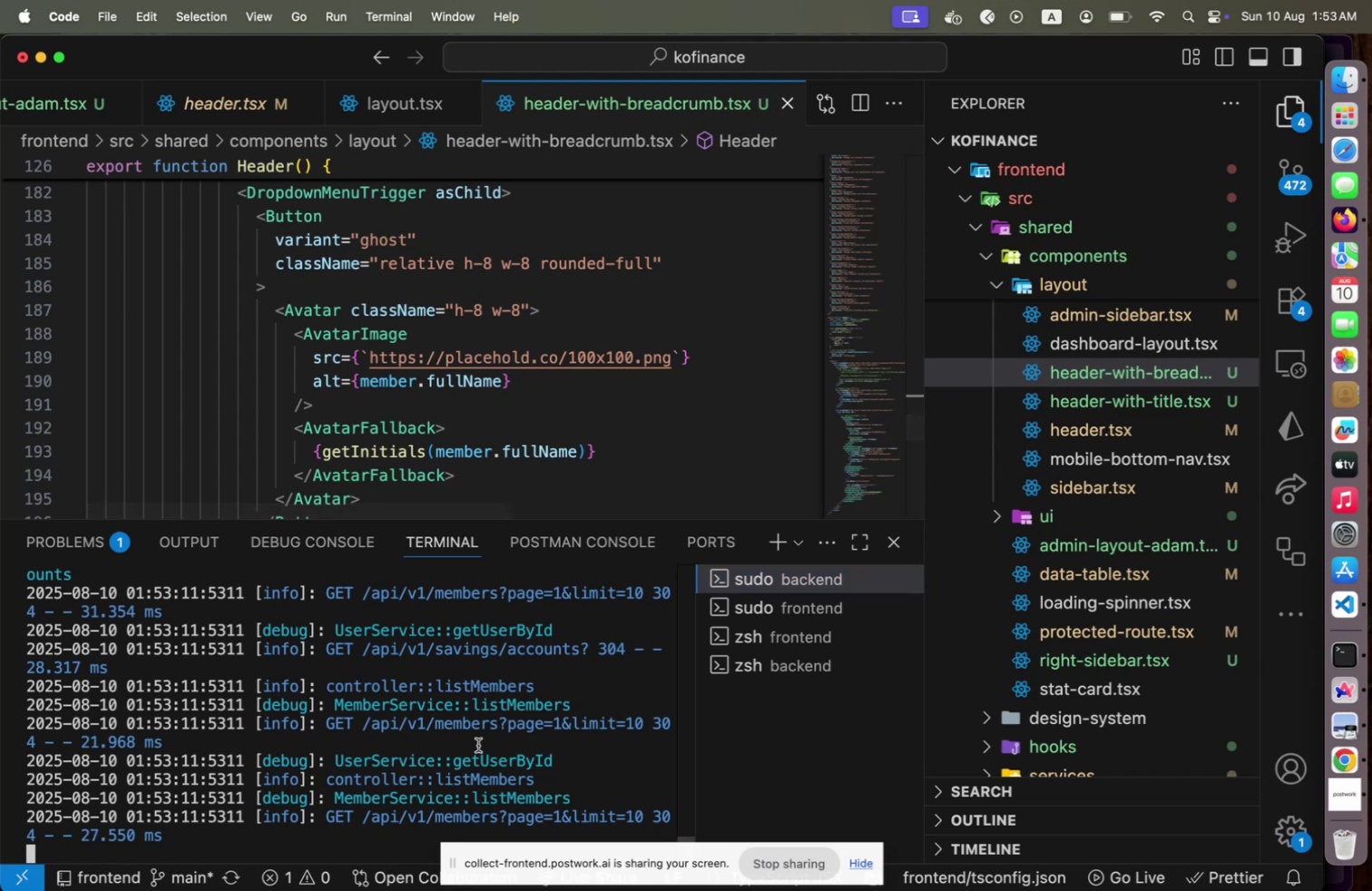 
key(Control+ControlLeft)
 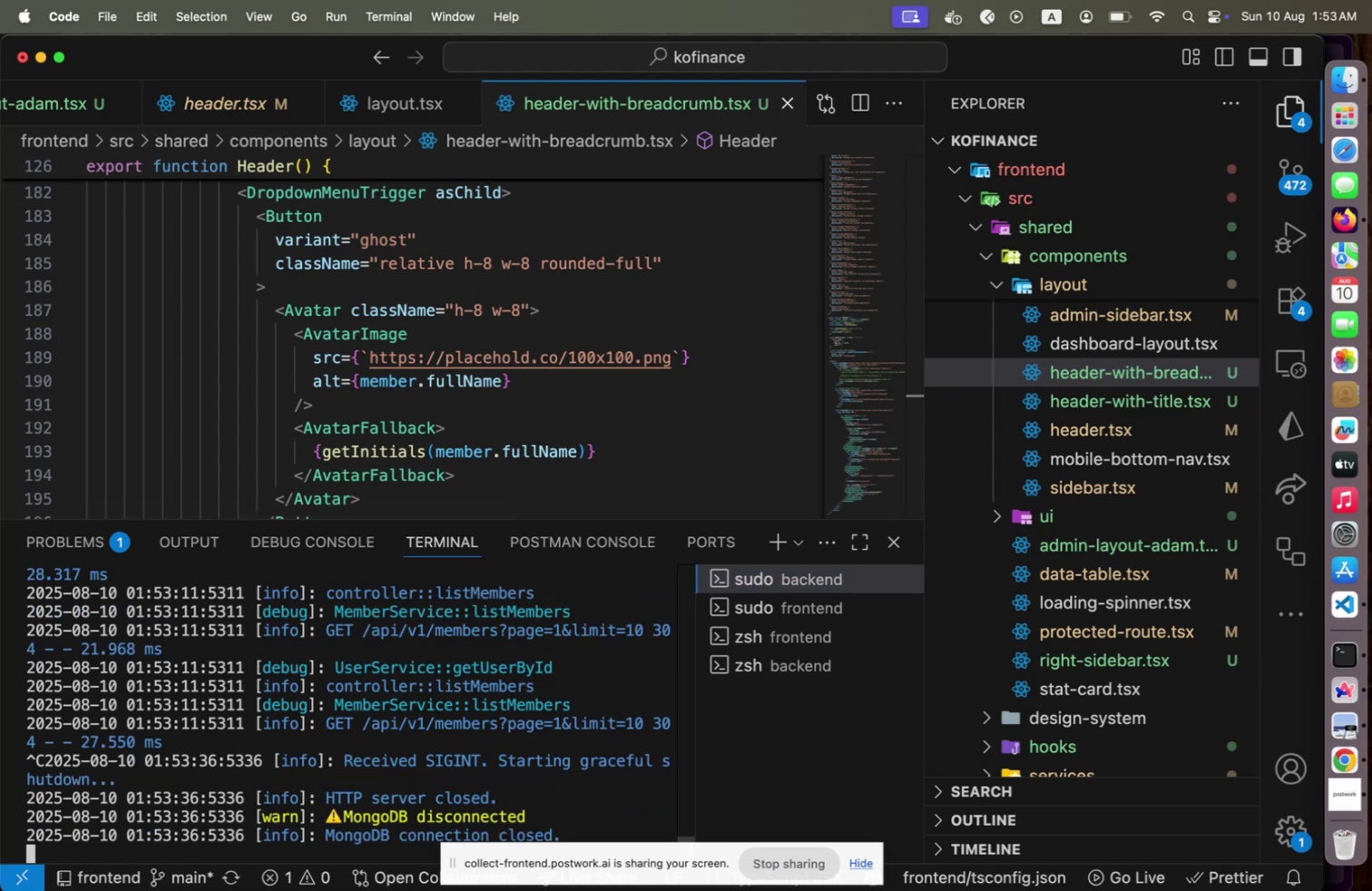 
key(Control+C)
 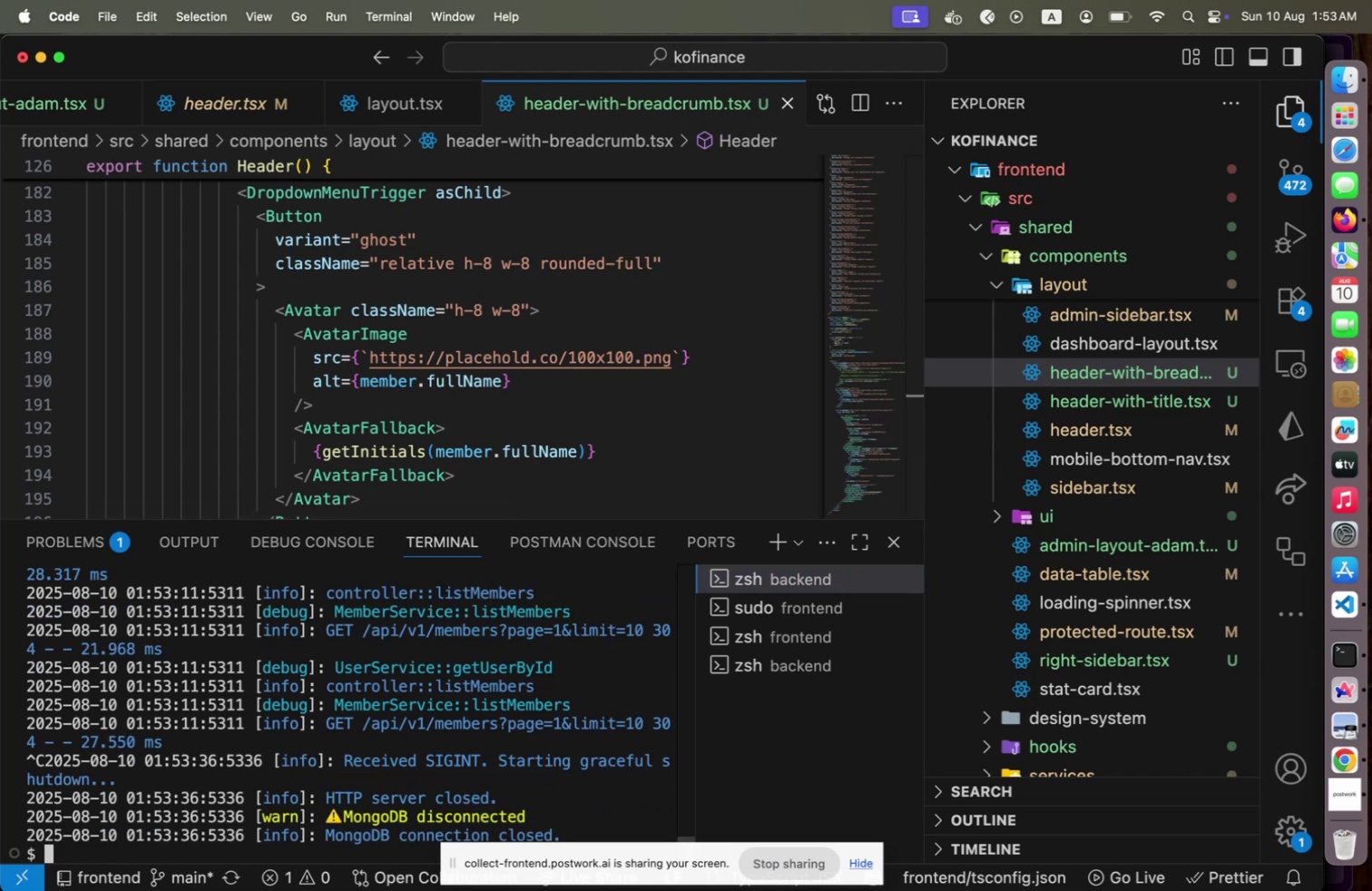 
key(ArrowUp)
 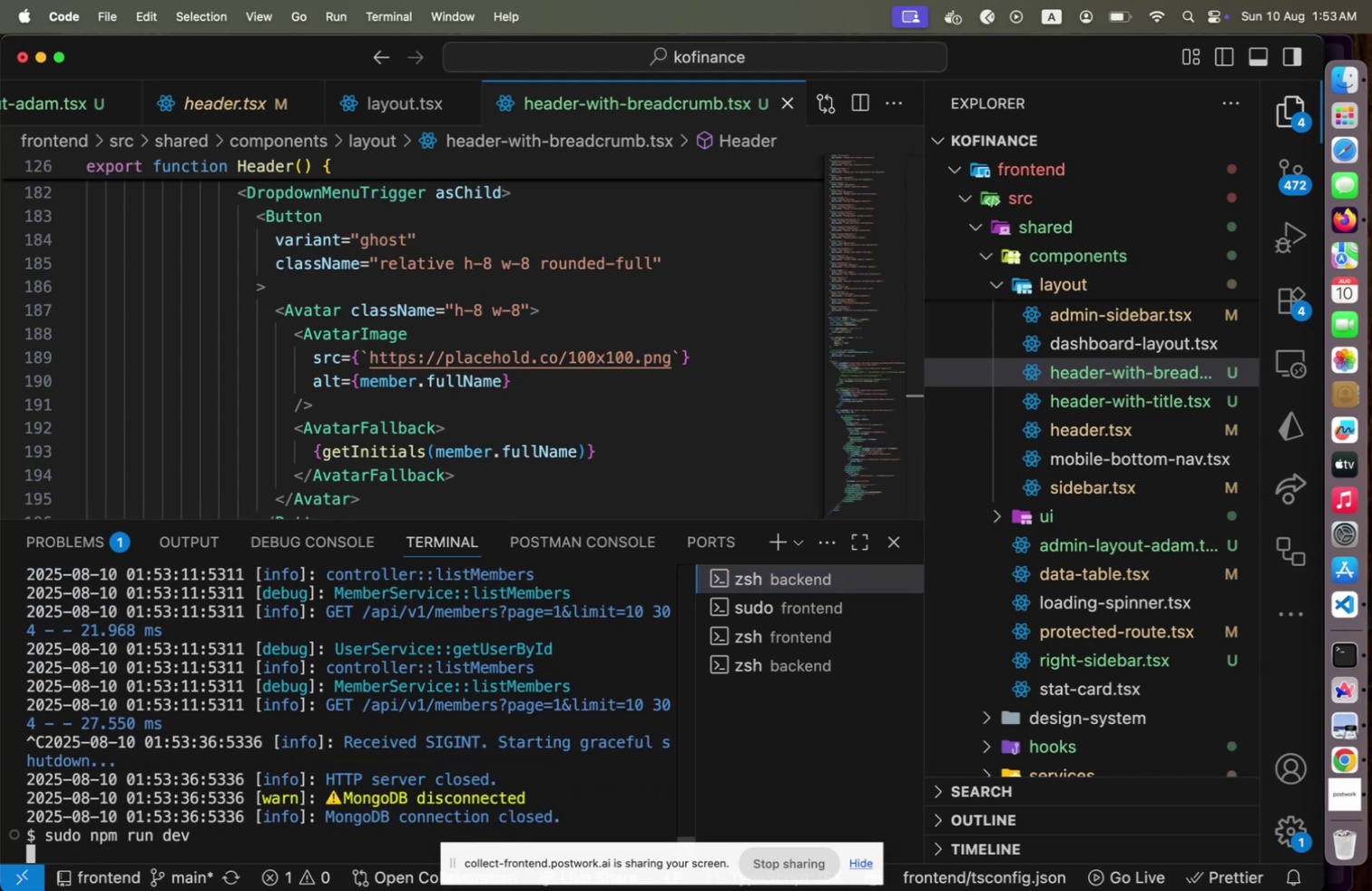 
key(Enter)
 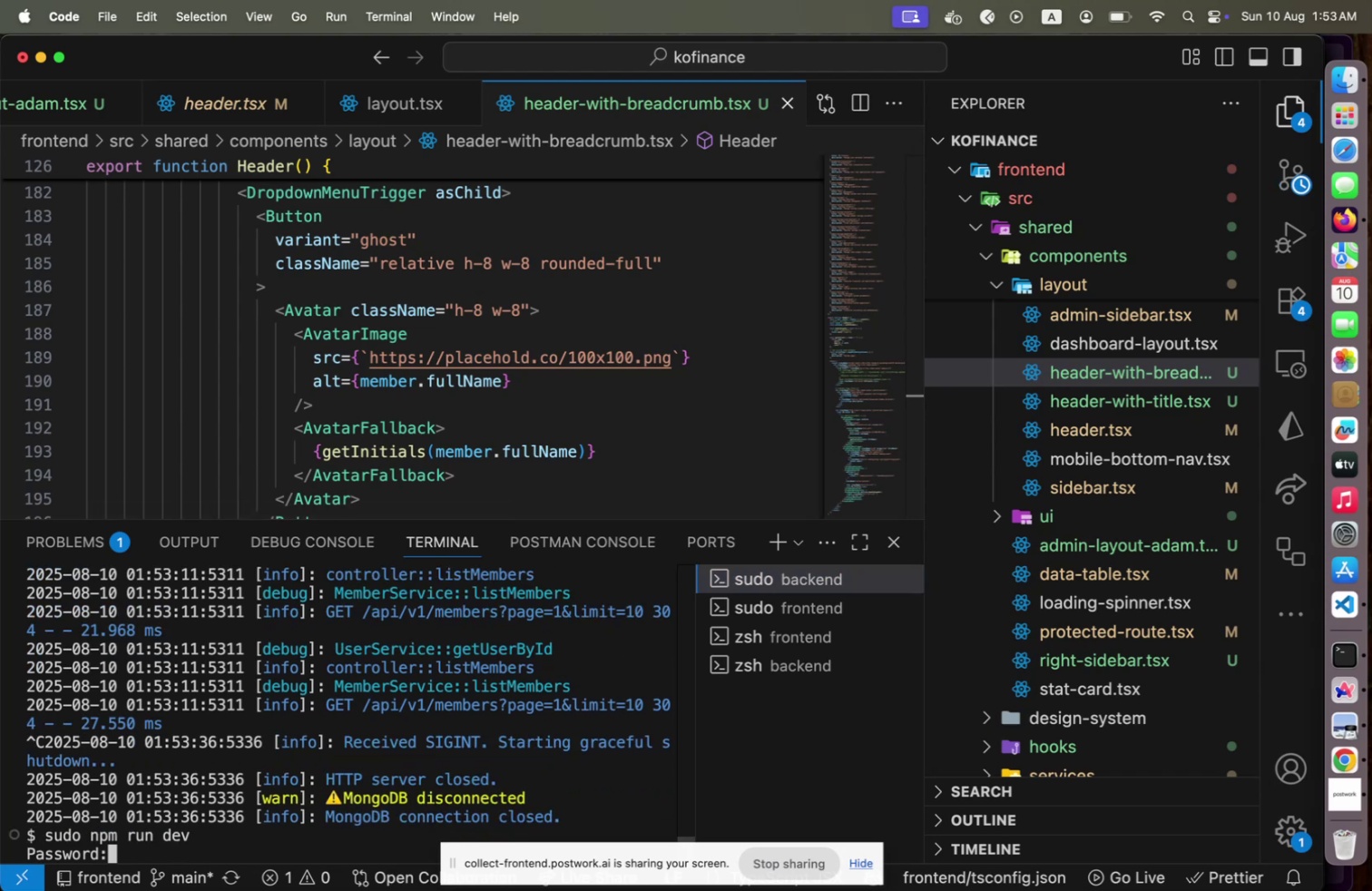 
type(#dIAM2024)
 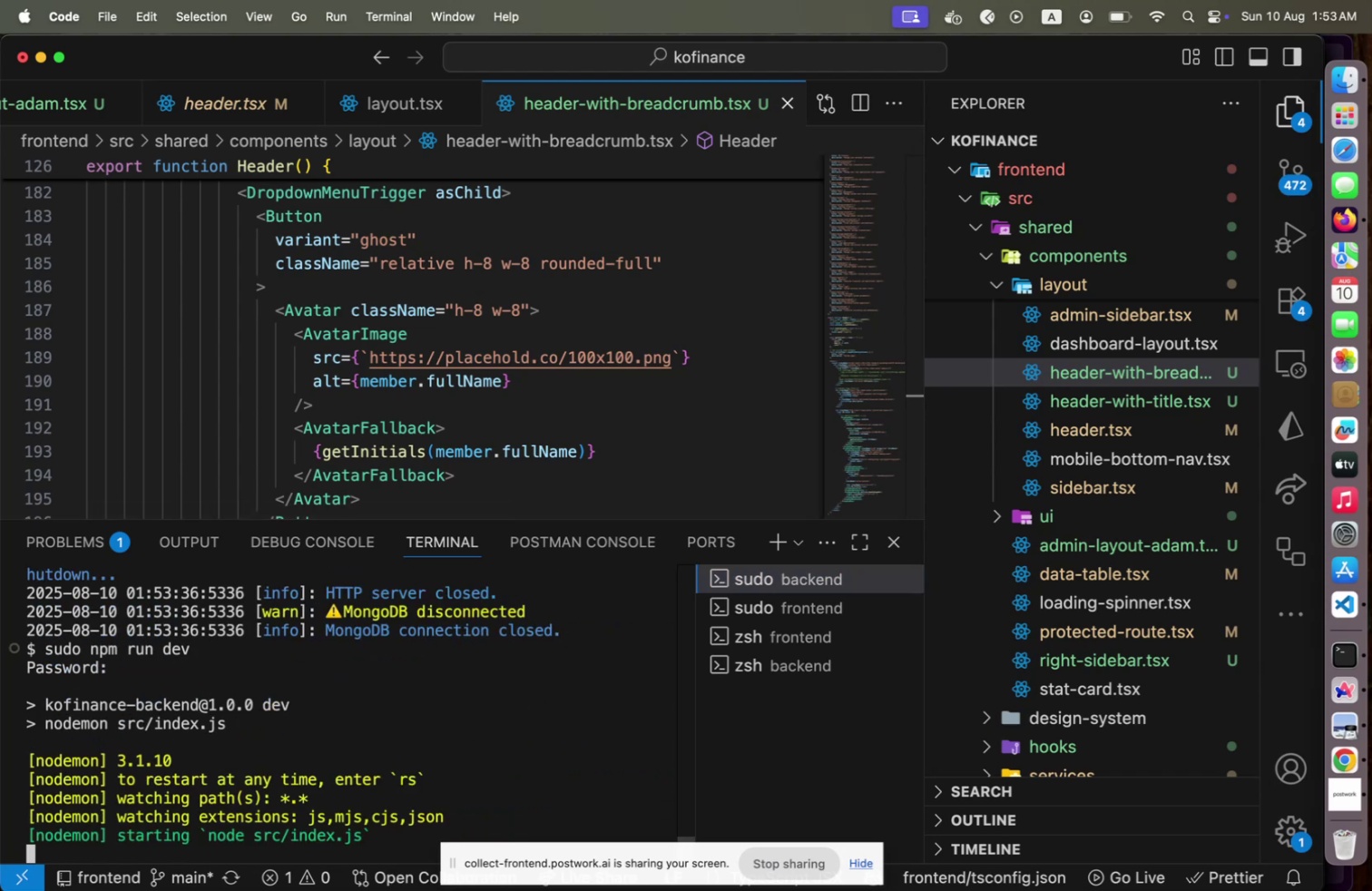 
 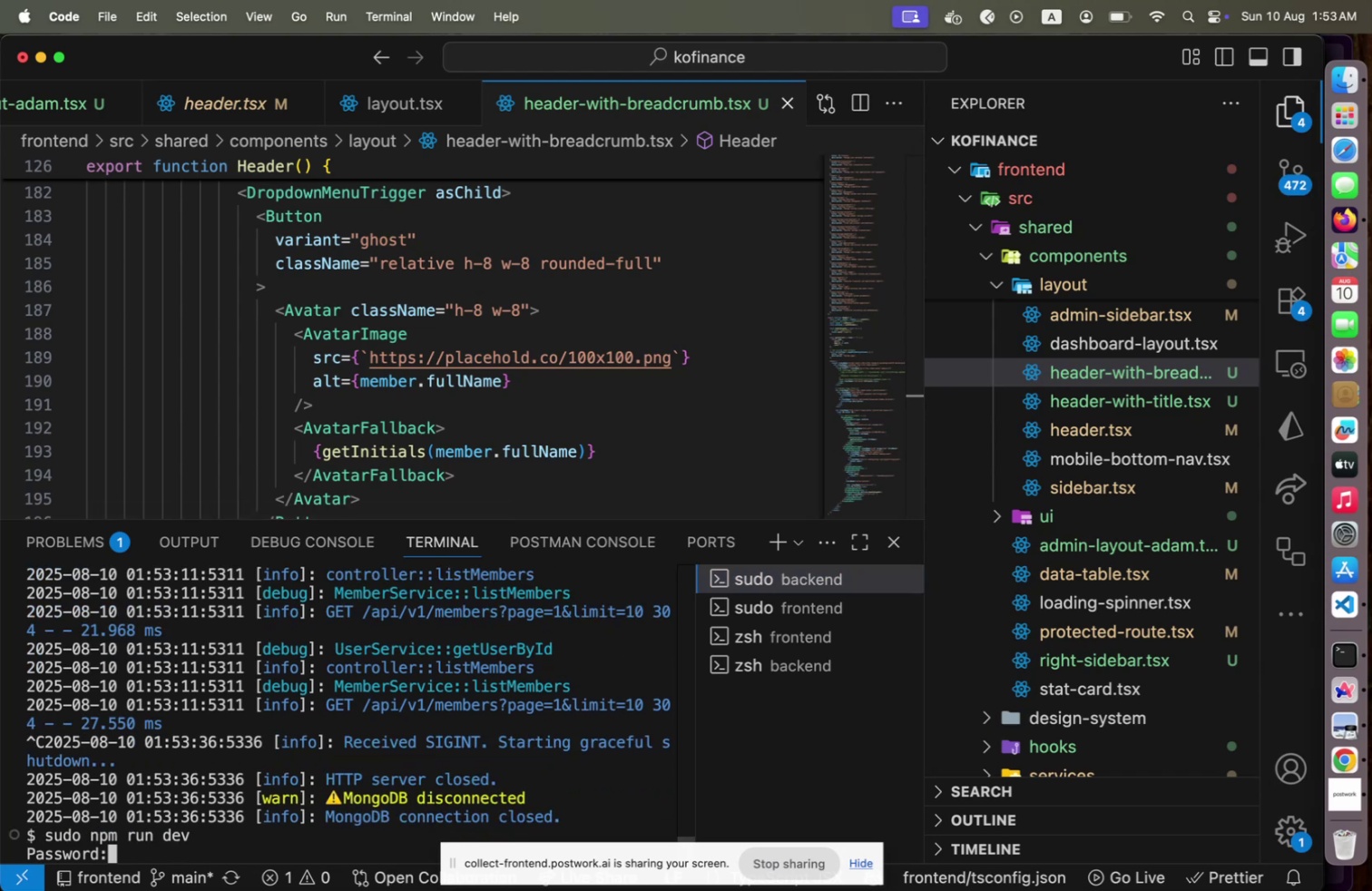 
key(Enter)
 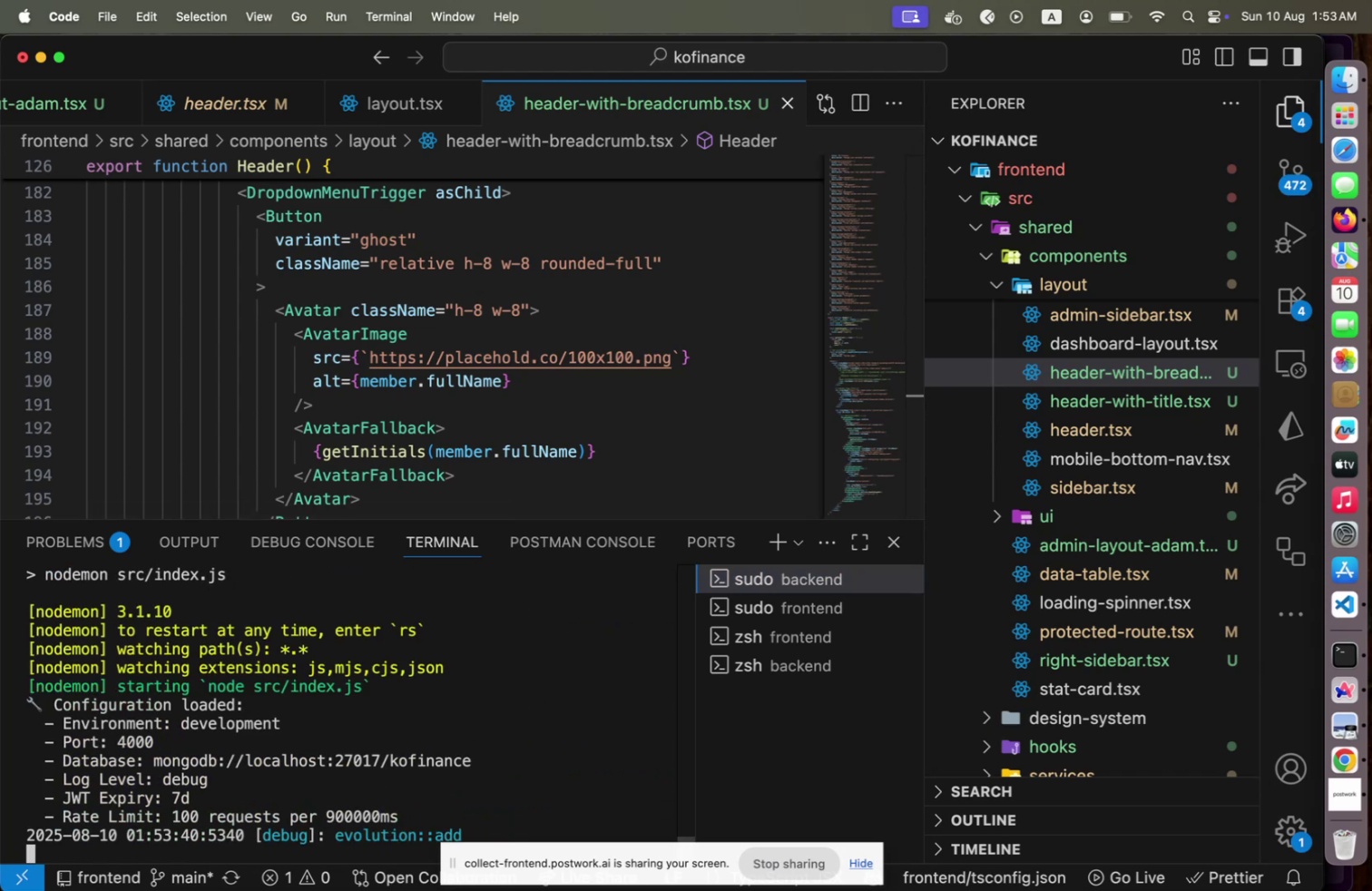 
key(Meta+CommandLeft)
 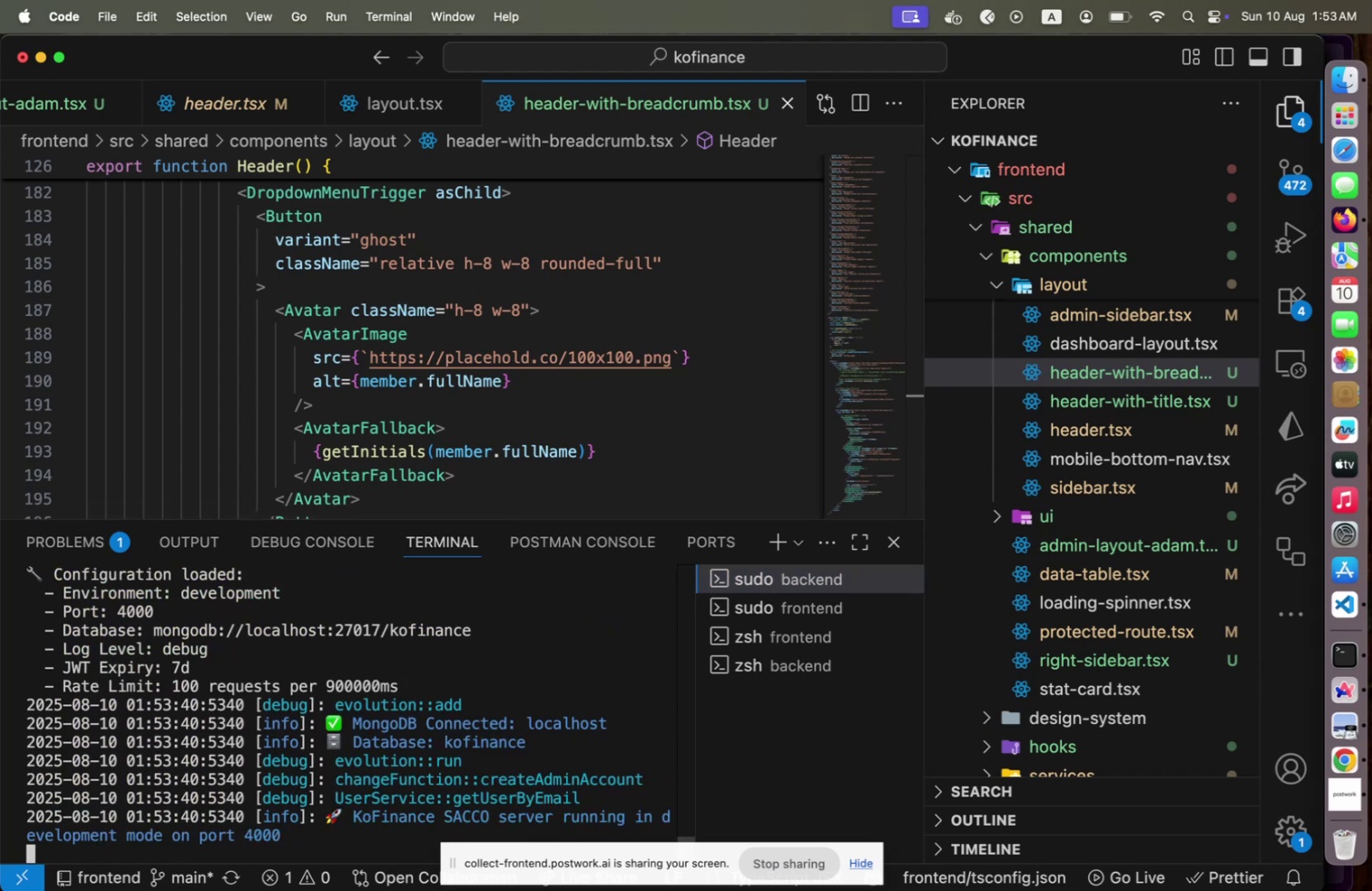 
key(Meta+Tab)
 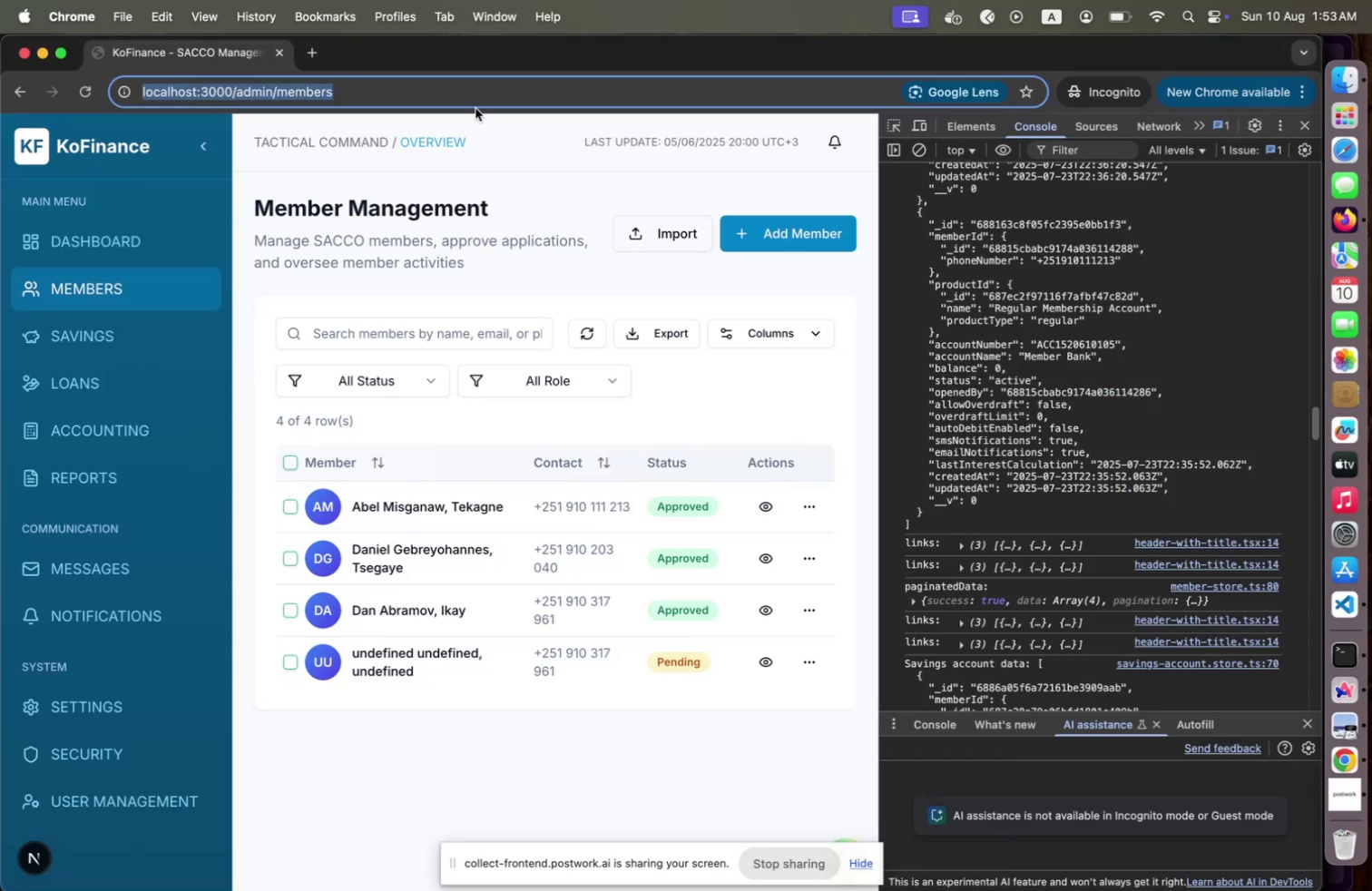 
key(Enter)
 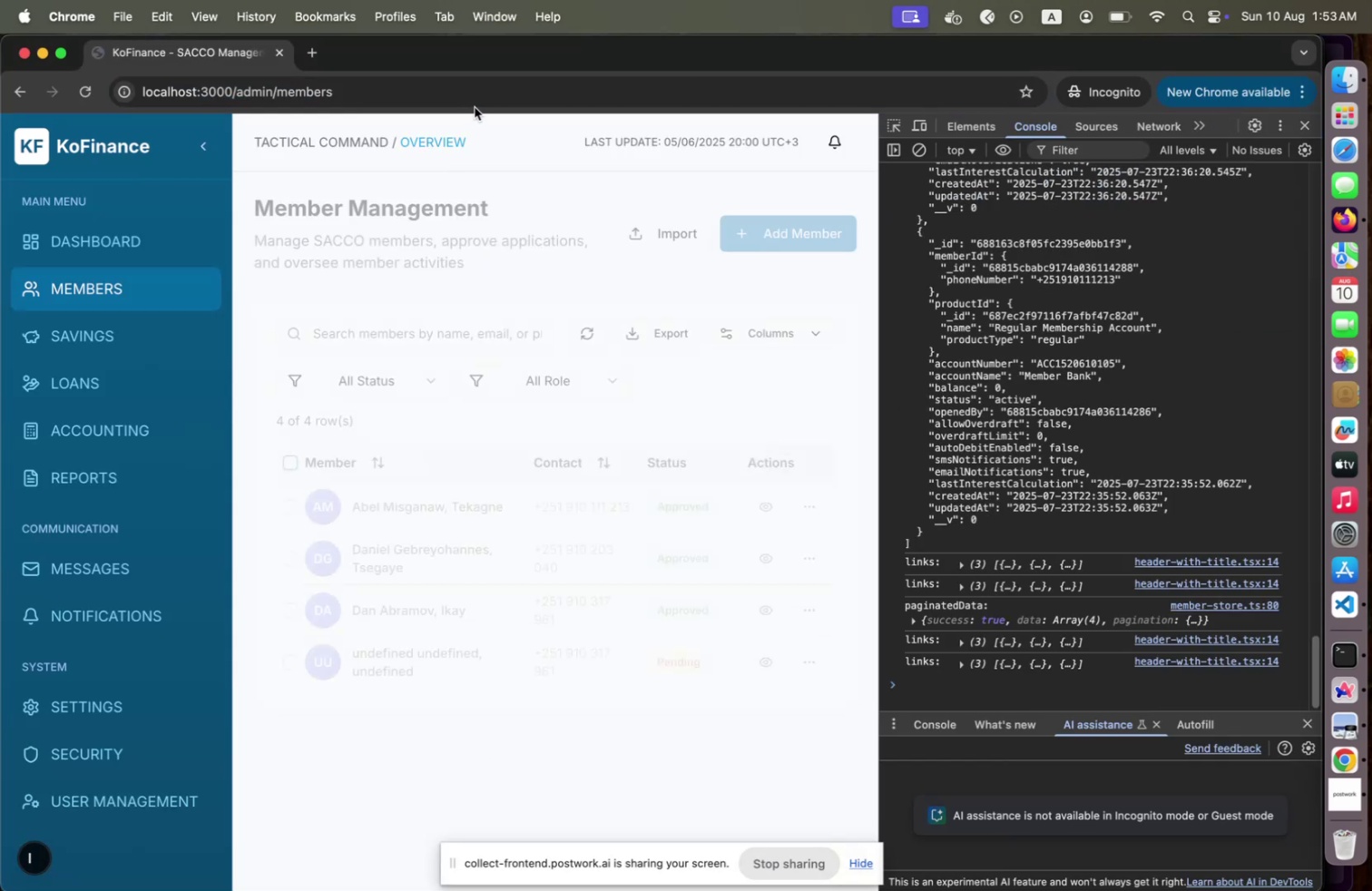 
key(Meta+CommandLeft)
 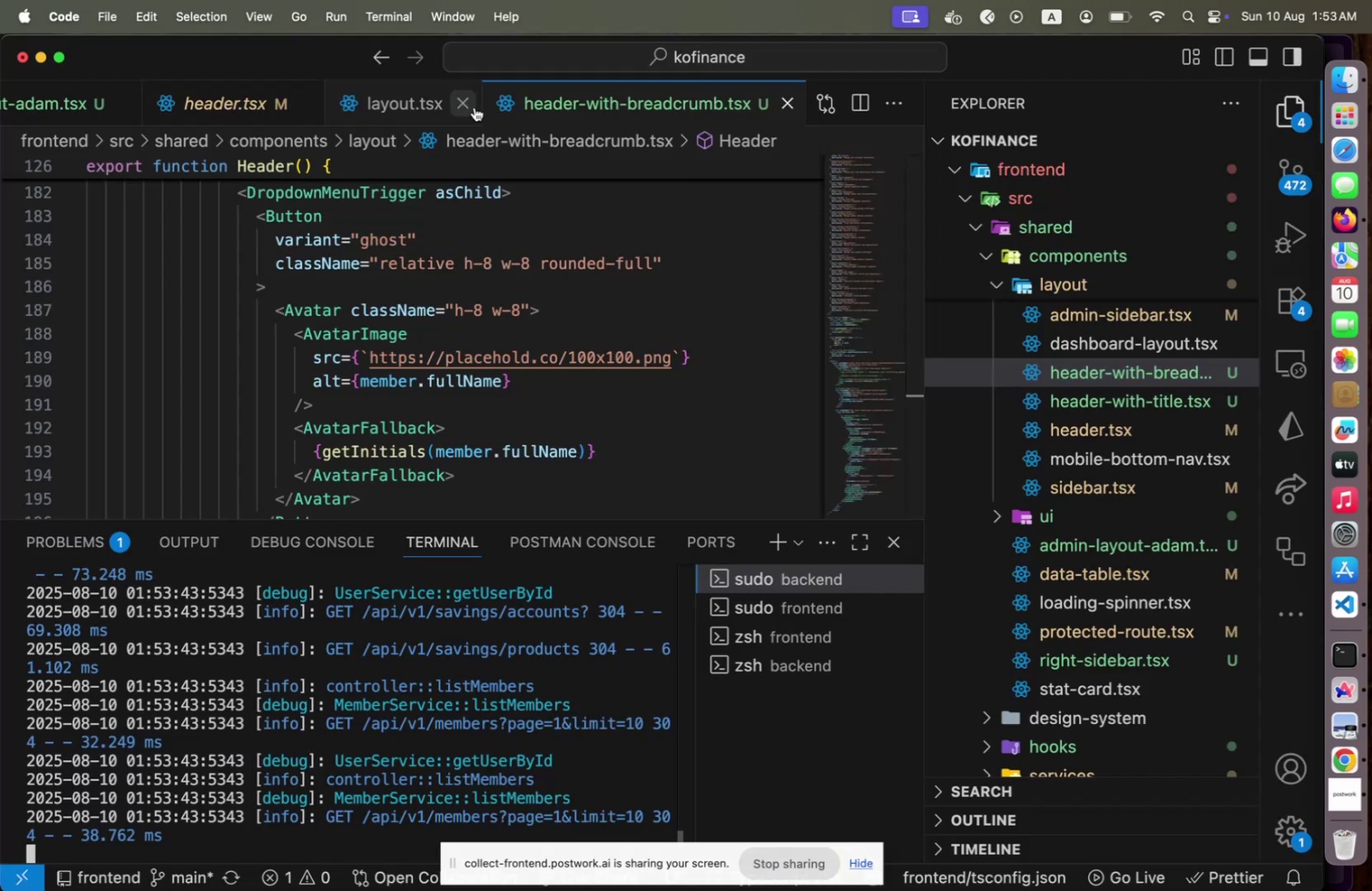 
key(Meta+Tab)
 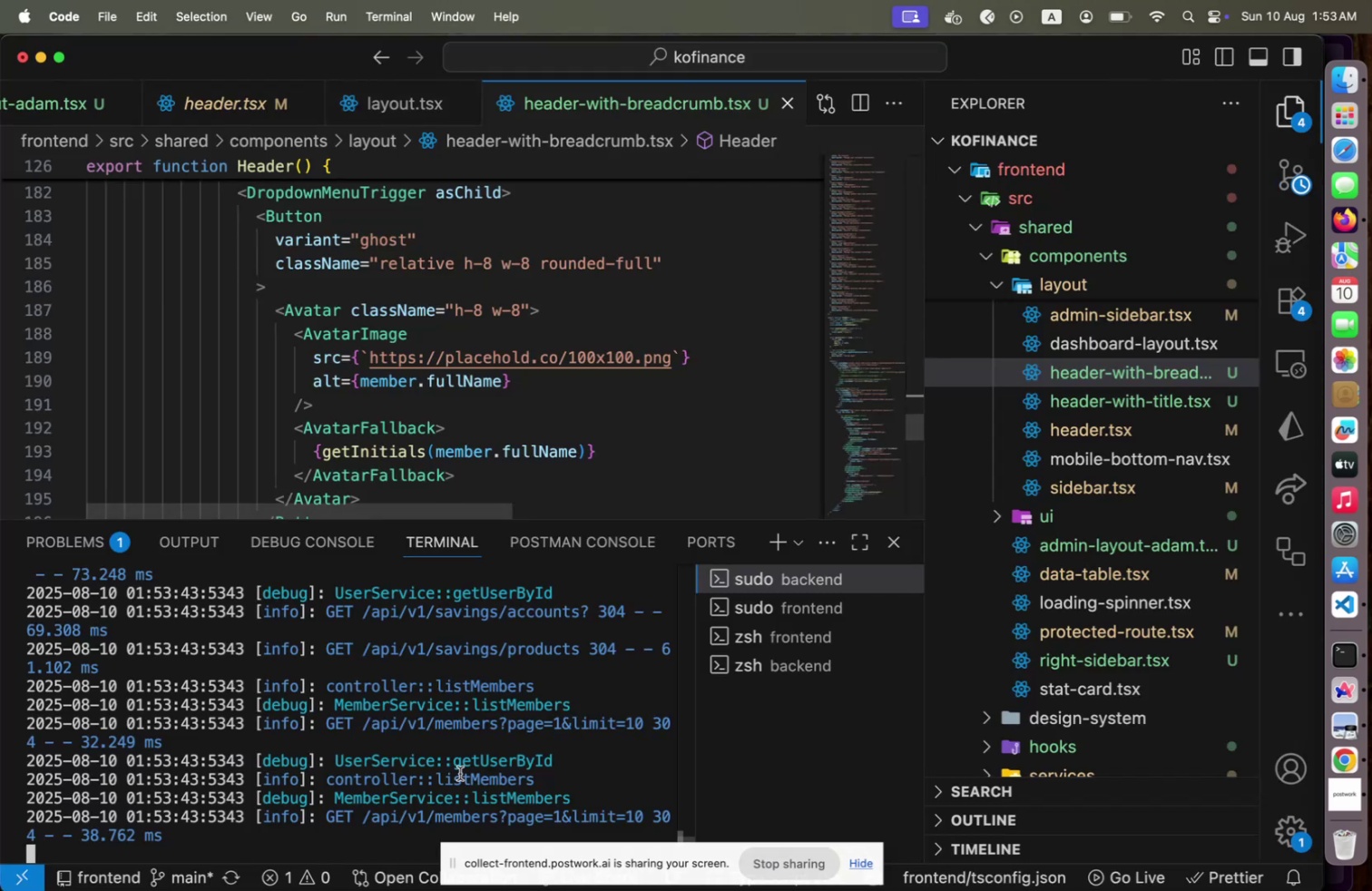 
scroll: coordinate [460, 768], scroll_direction: up, amount: 9.0
 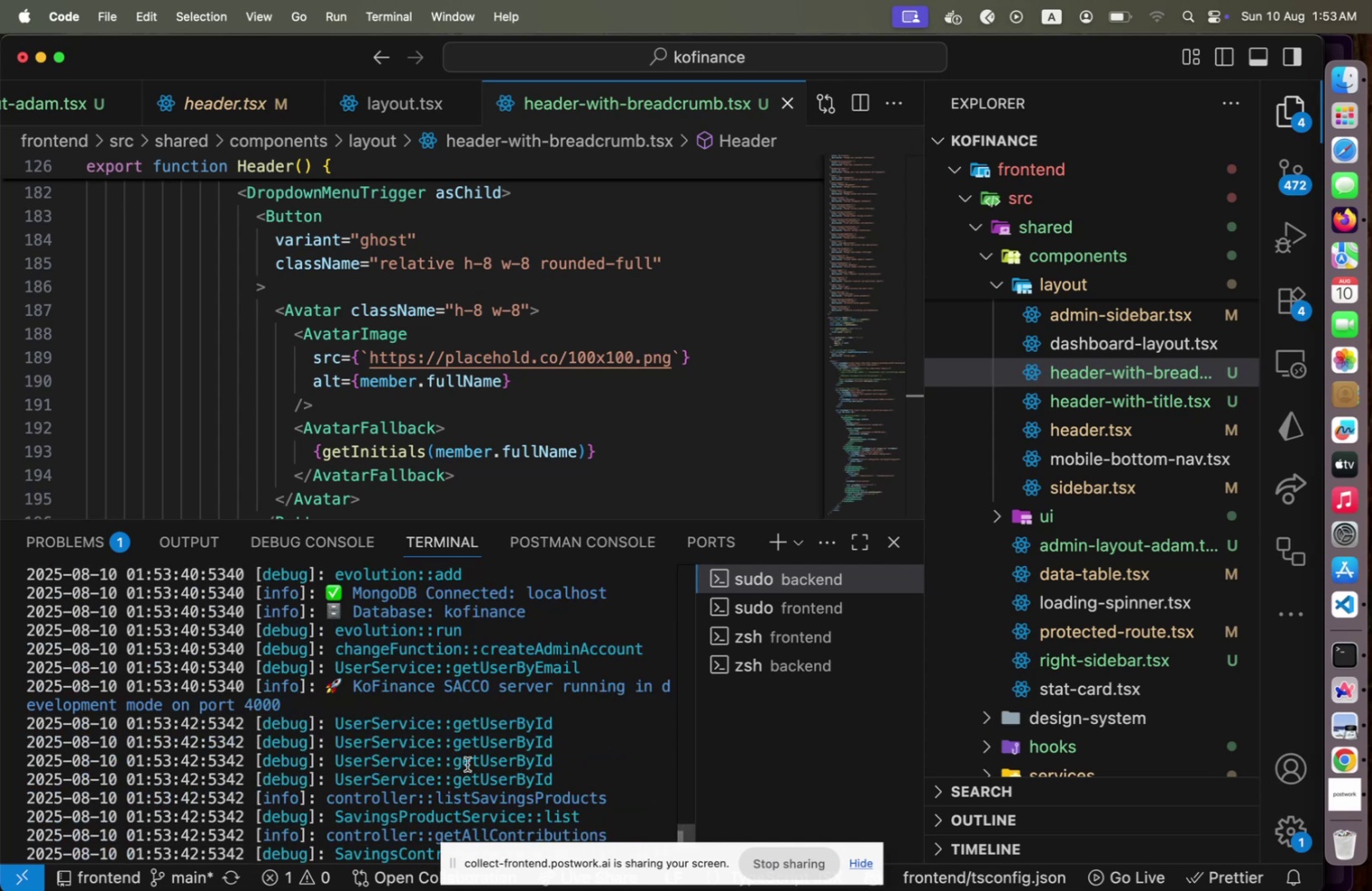 
scroll: coordinate [468, 764], scroll_direction: down, amount: 1.0
 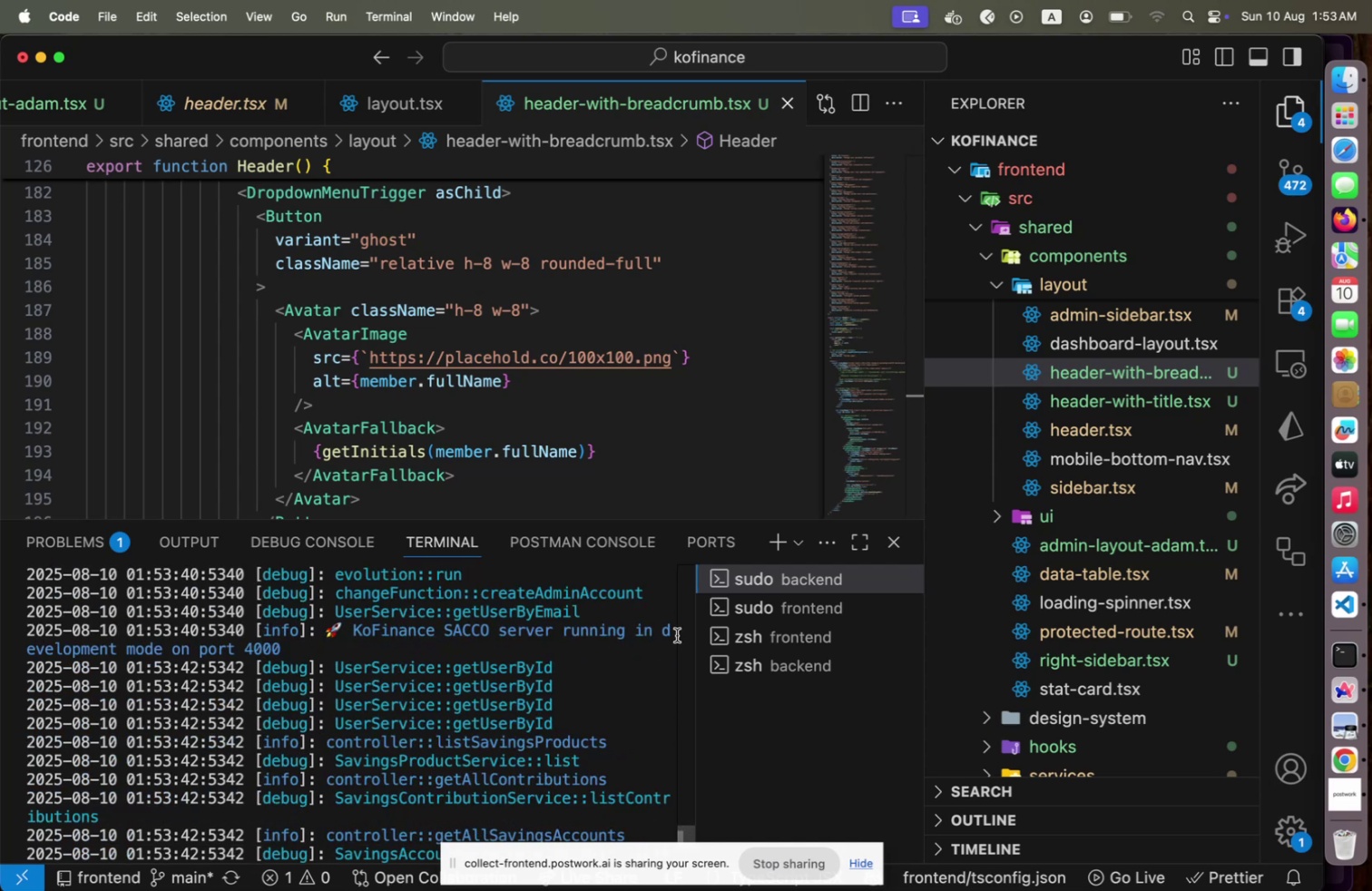 
left_click([766, 609])
 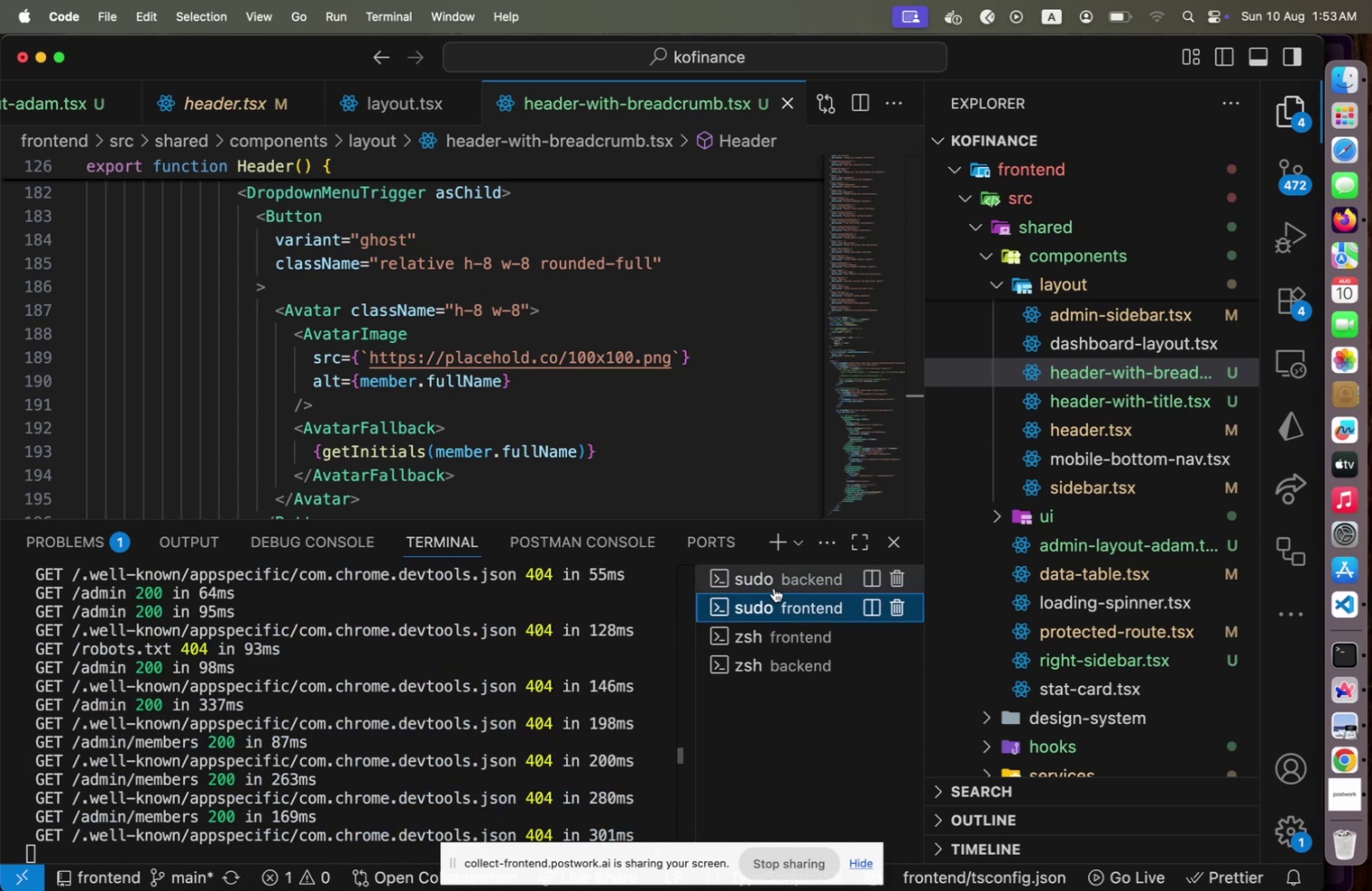 
left_click([774, 587])
 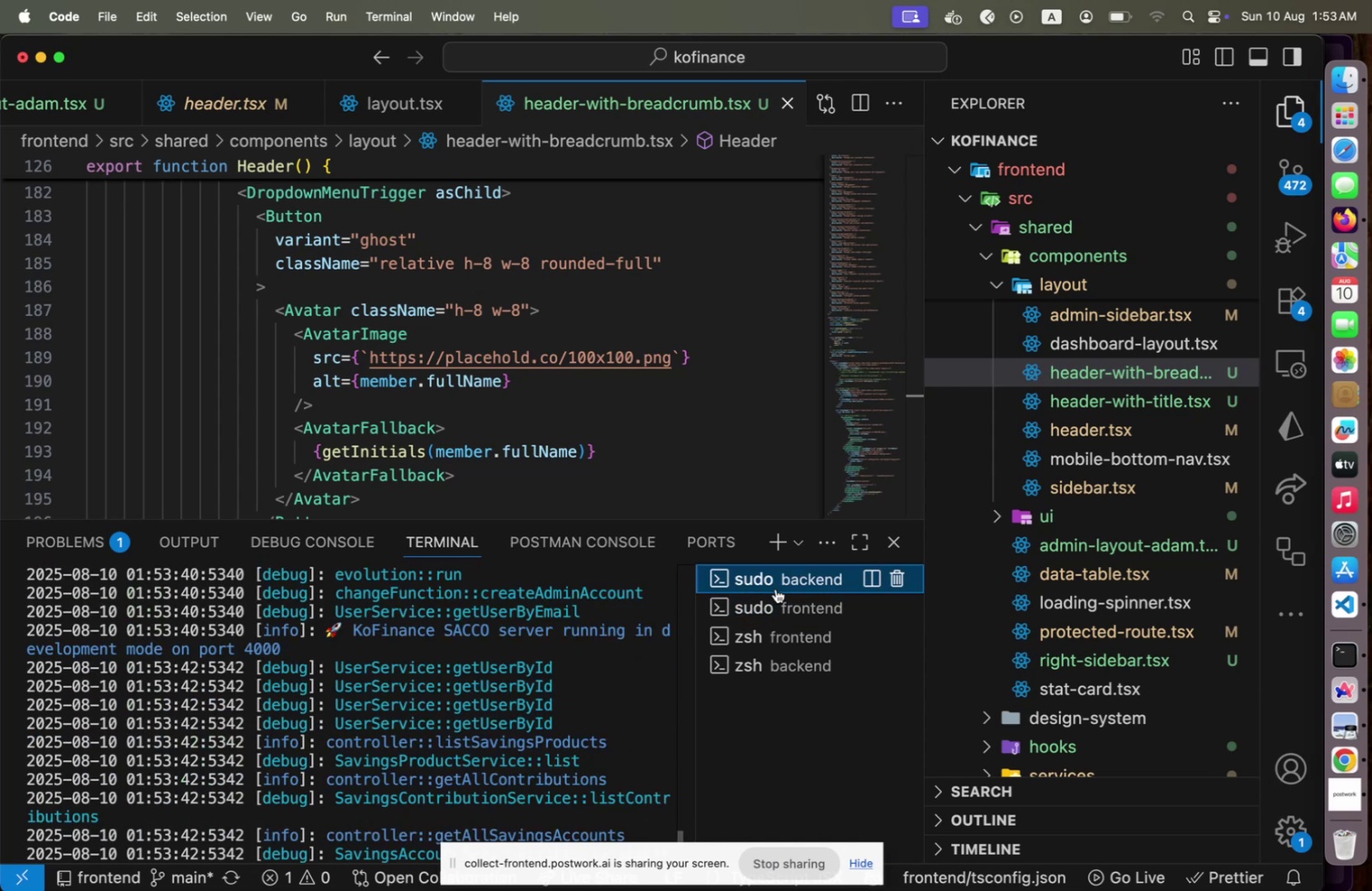 
key(Meta+CommandLeft)
 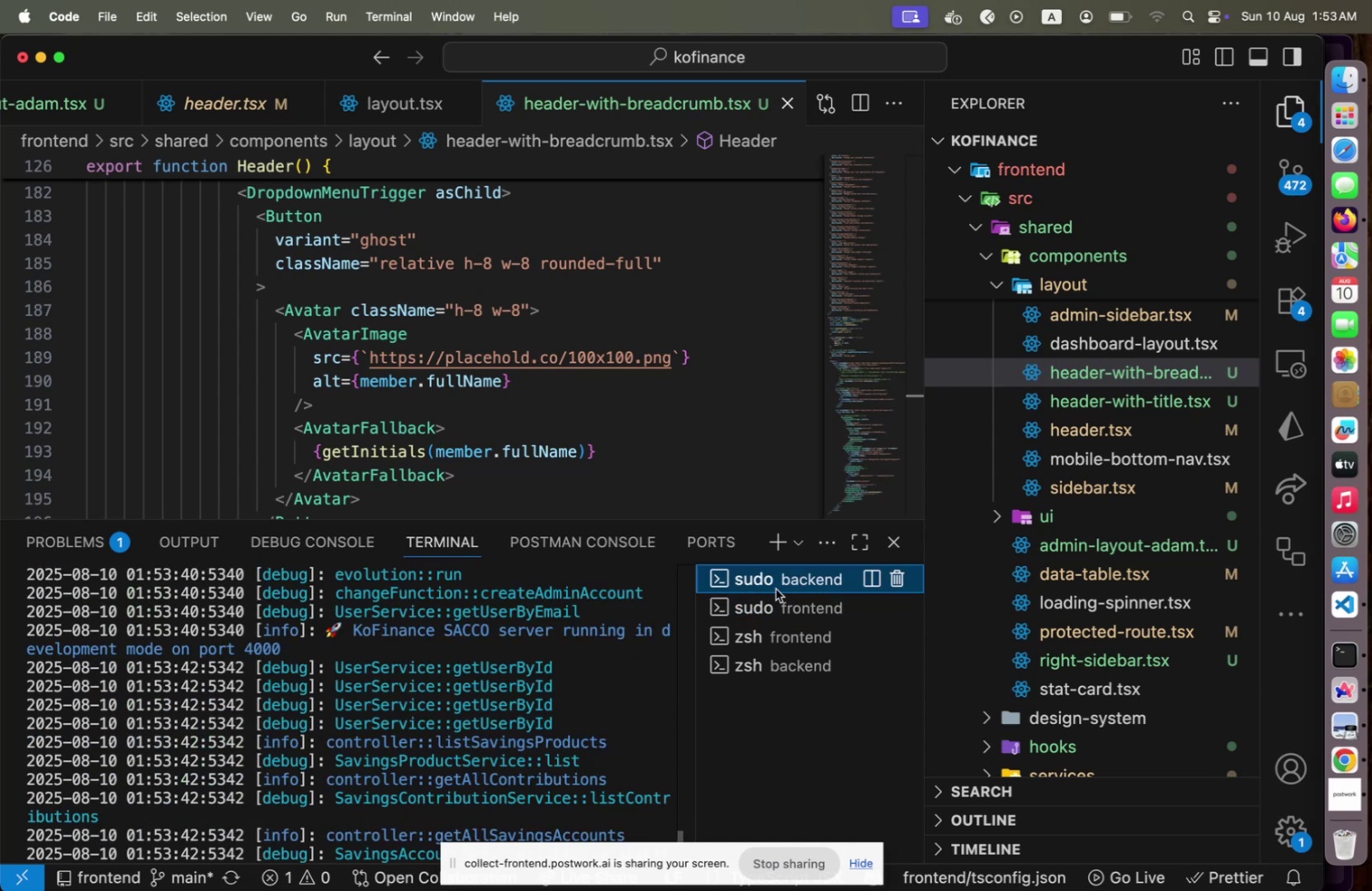 
key(Meta+Tab)
 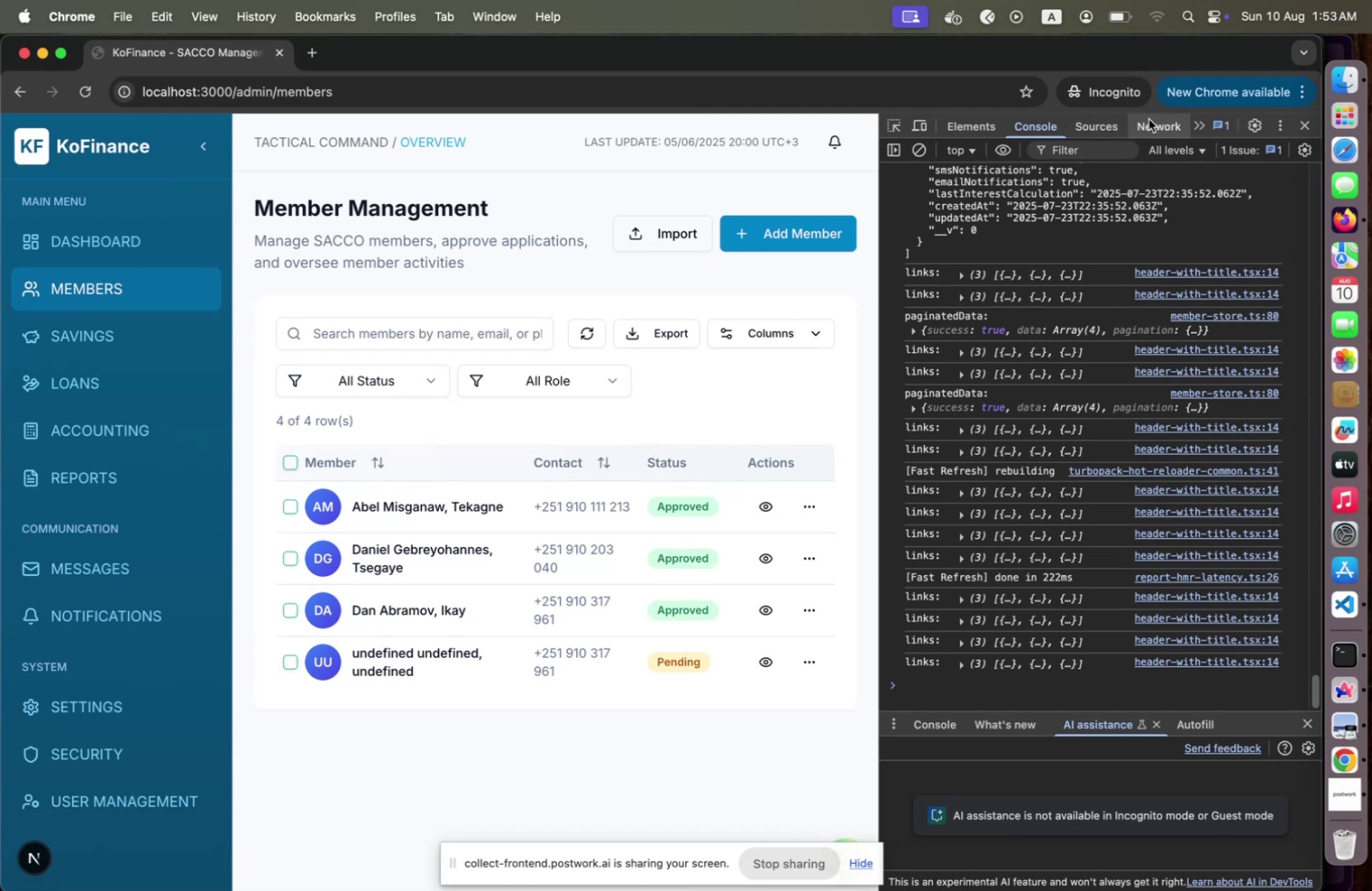 
left_click([1158, 121])
 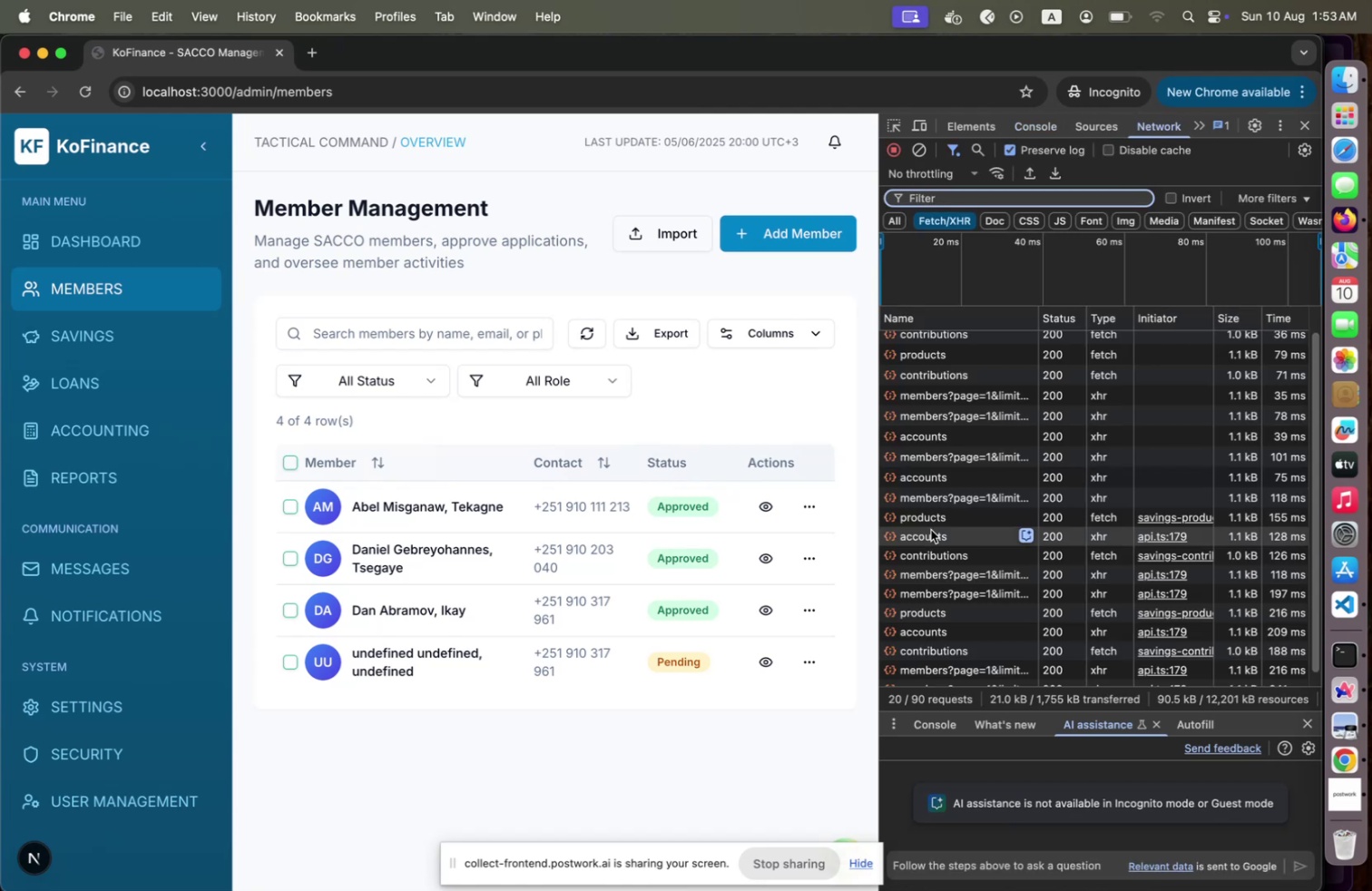 
scroll: coordinate [933, 527], scroll_direction: down, amount: 9.0
 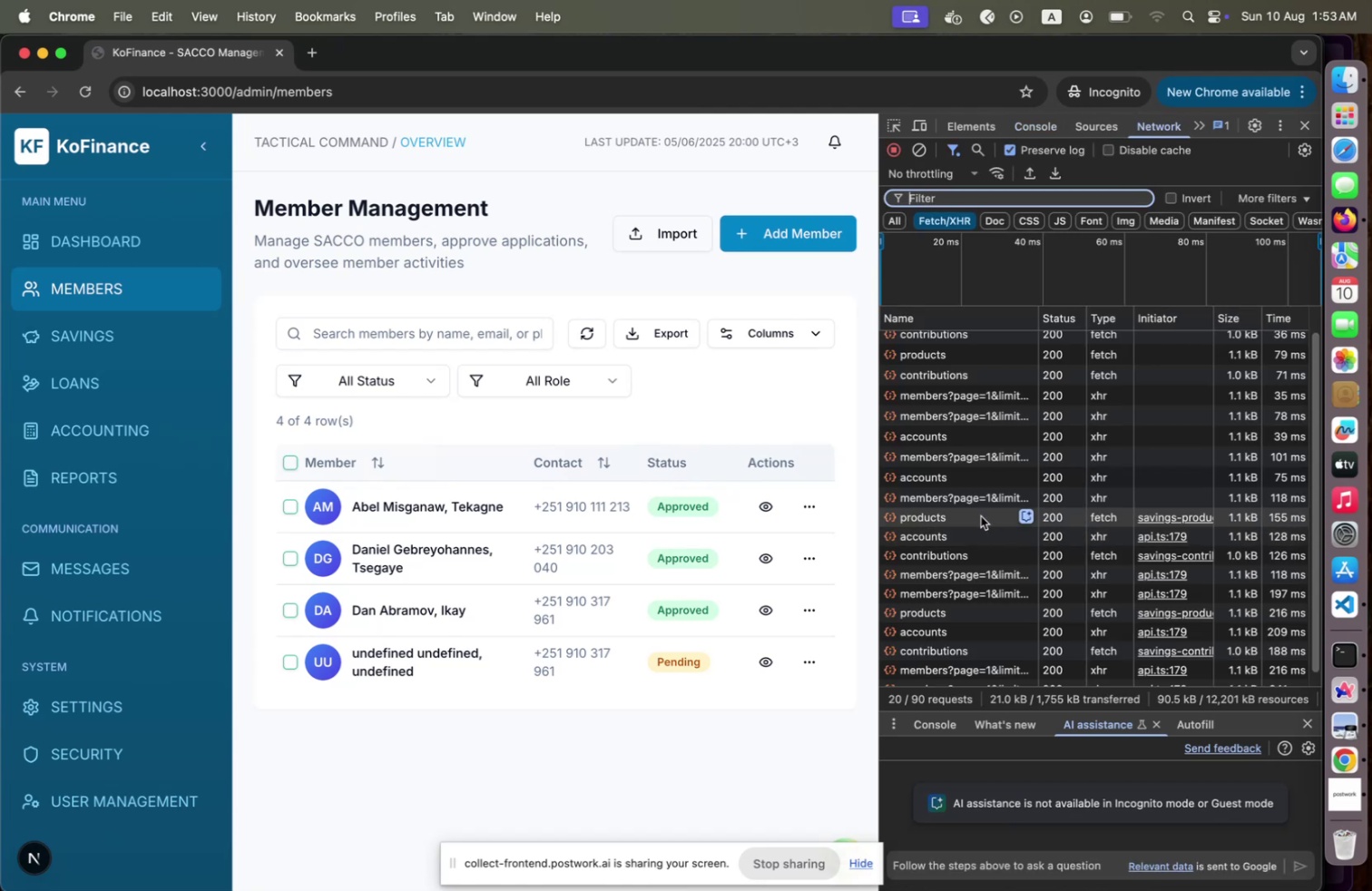 
scroll: coordinate [981, 519], scroll_direction: up, amount: 14.0
 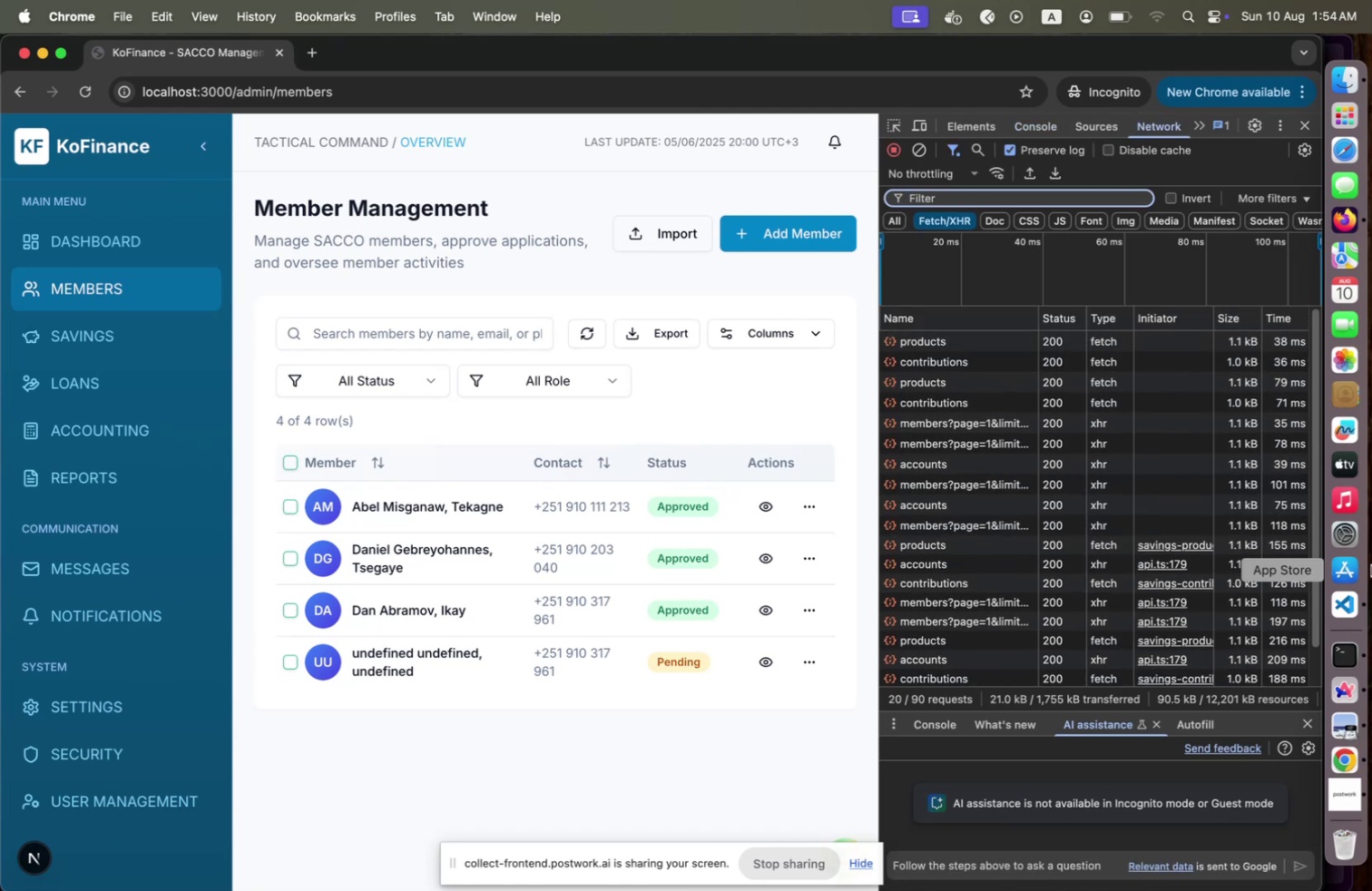 
left_click([1348, 601])
 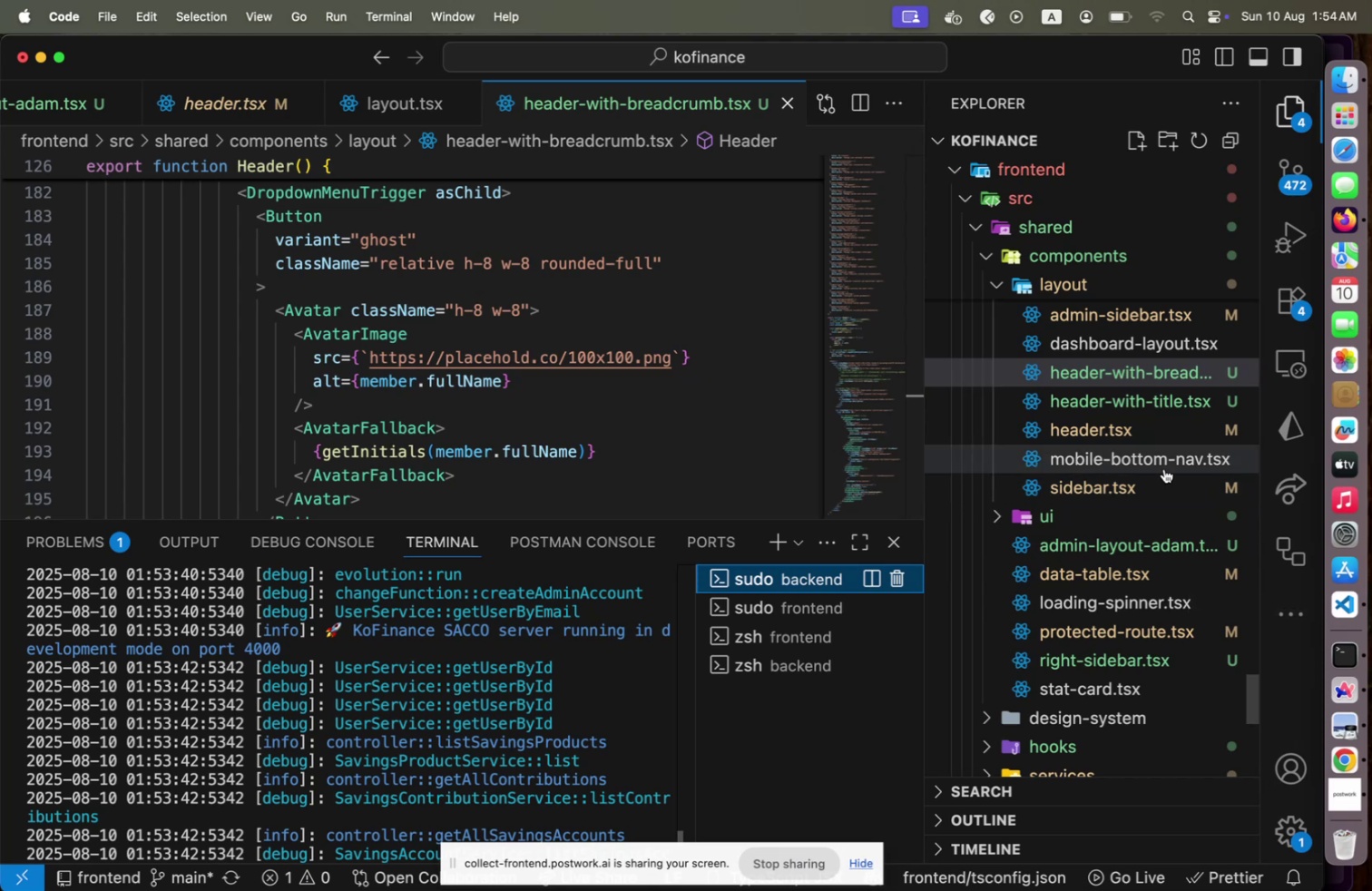 
scroll: coordinate [1103, 466], scroll_direction: up, amount: 59.0
 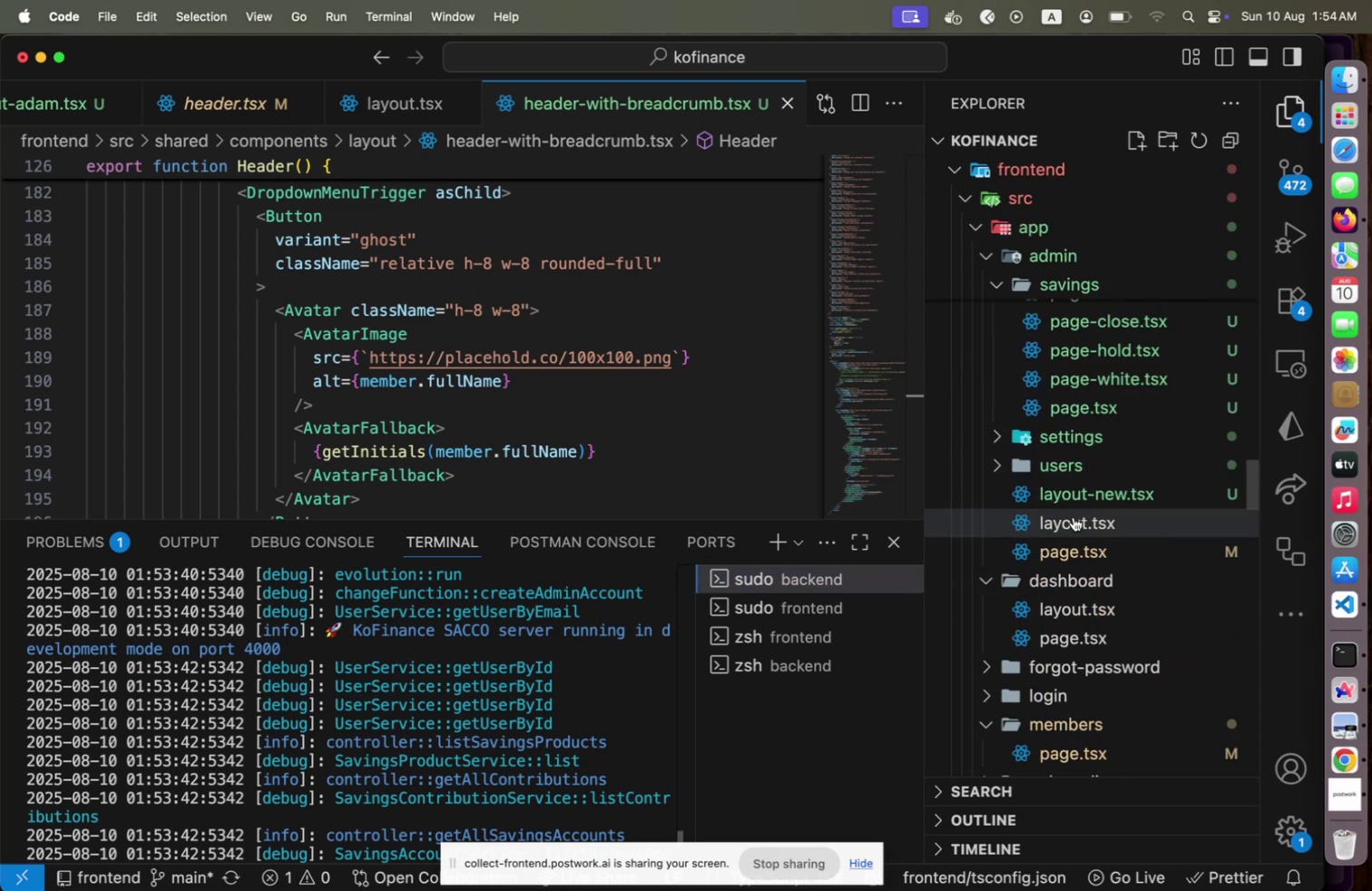 
left_click([1073, 516])
 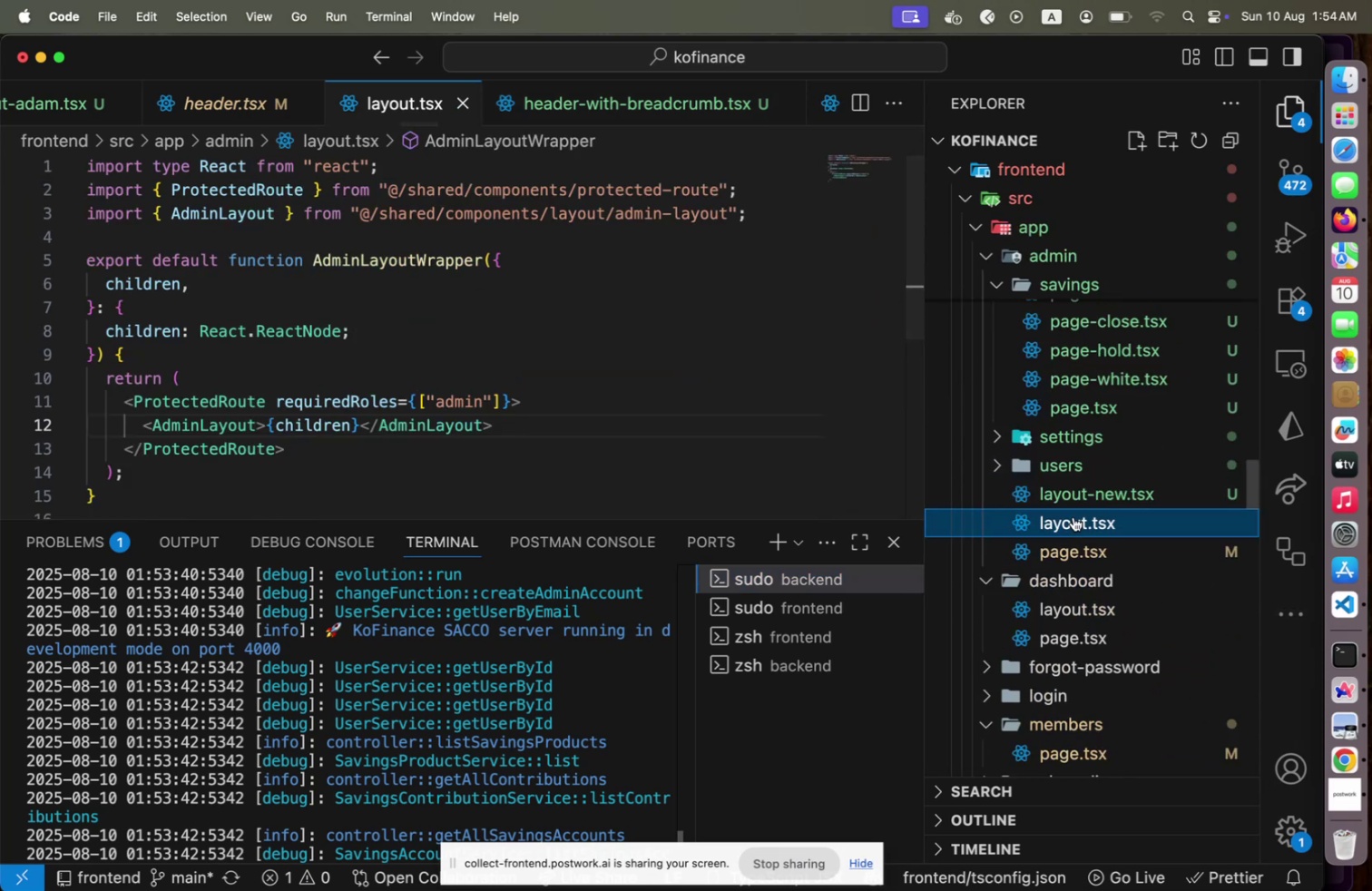 
hold_key(key=CommandLeft, duration=1.91)
left_click([171, 422])
 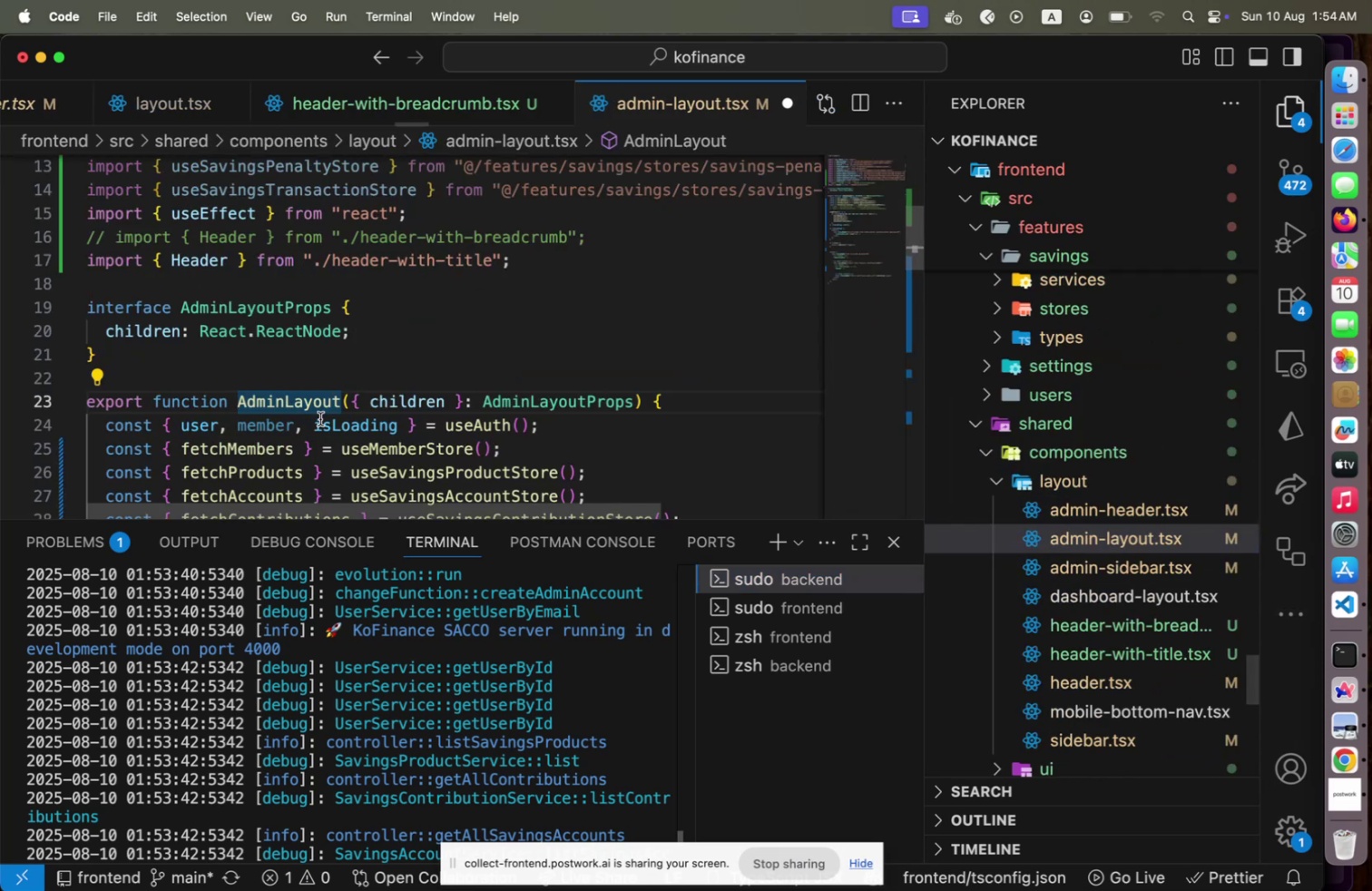 
scroll: coordinate [320, 418], scroll_direction: down, amount: 2.0
 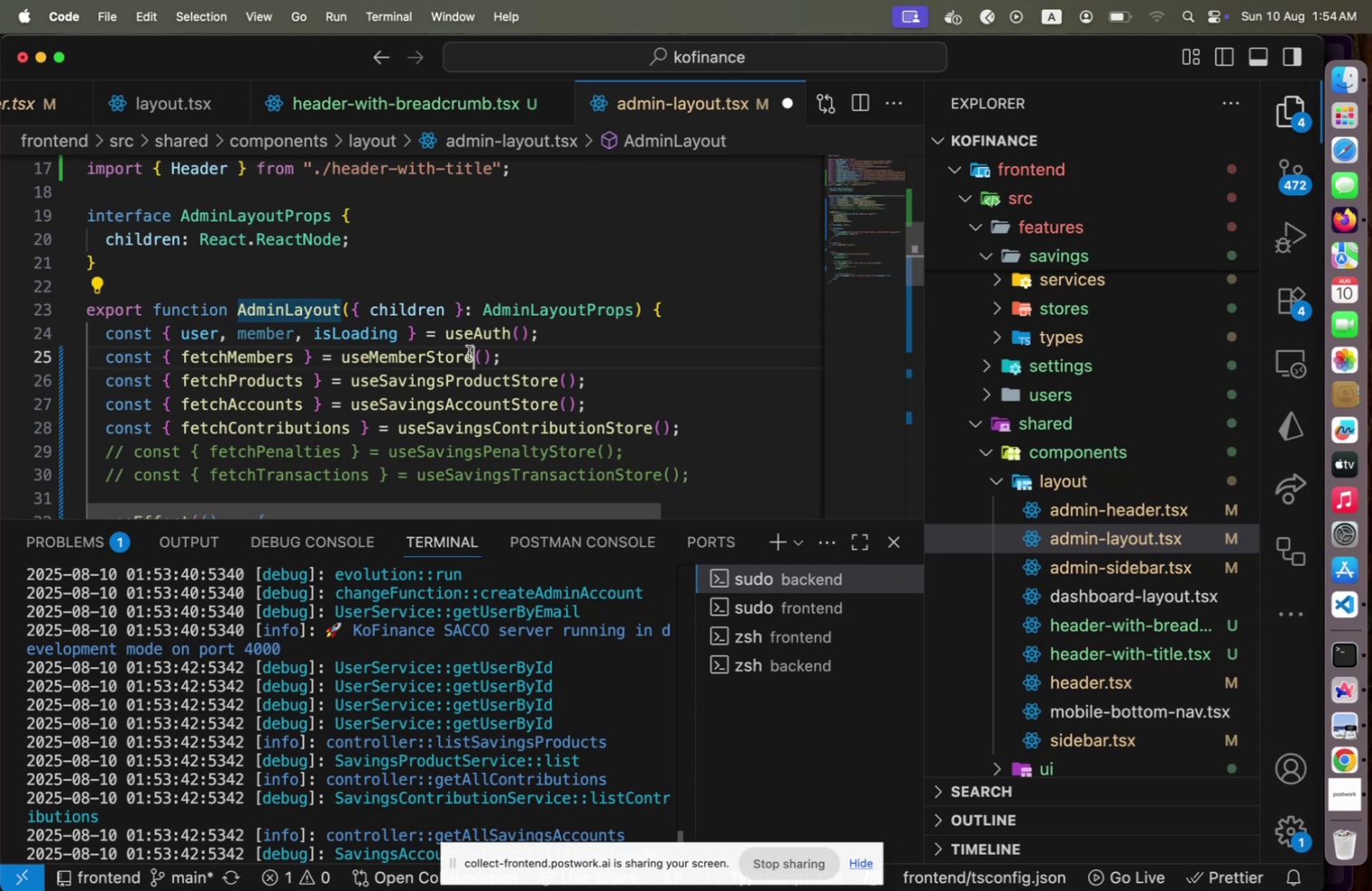 
left_click([469, 352])
 